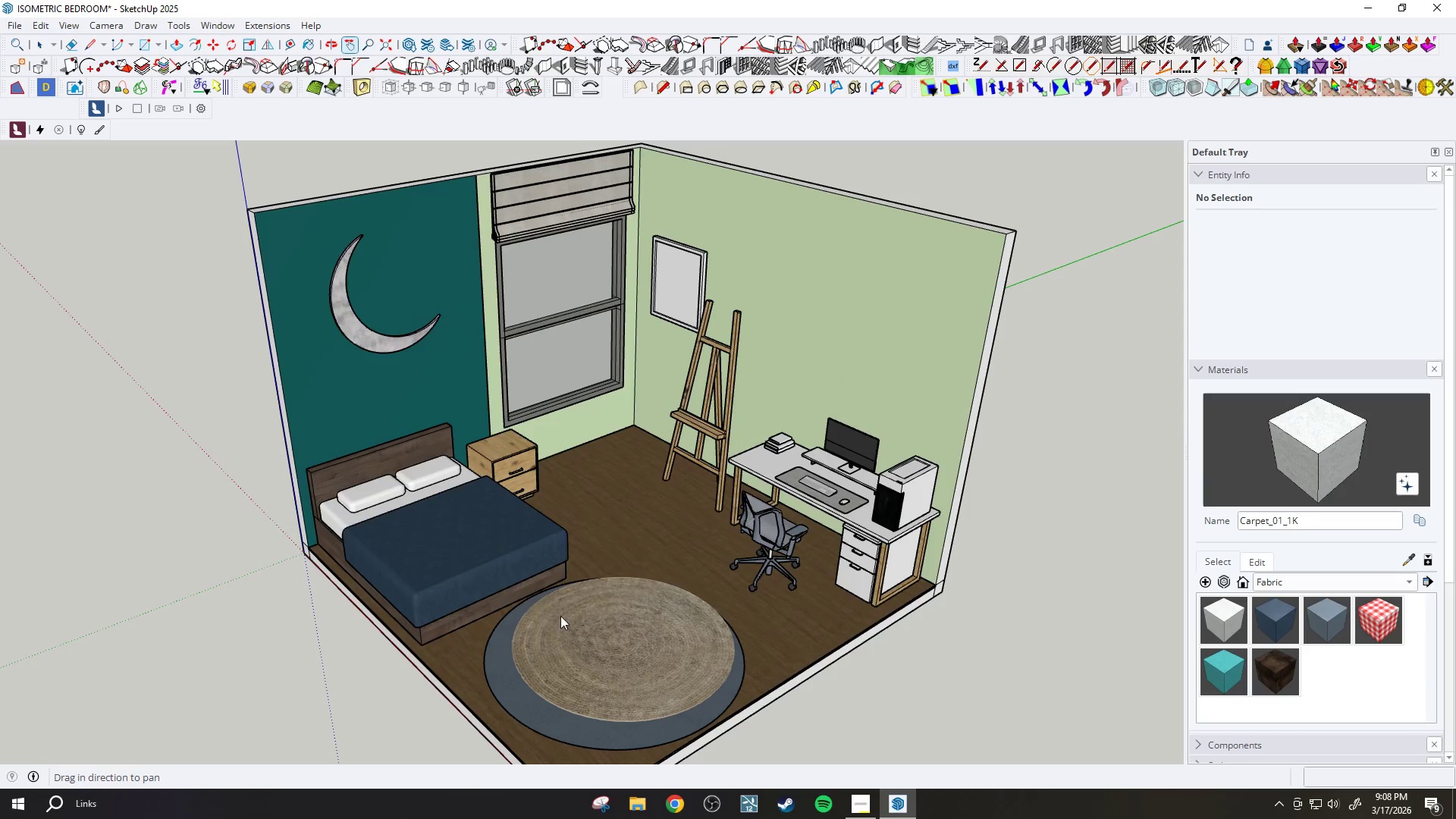 
scroll: coordinate [607, 502], scroll_direction: down, amount: 3.0
 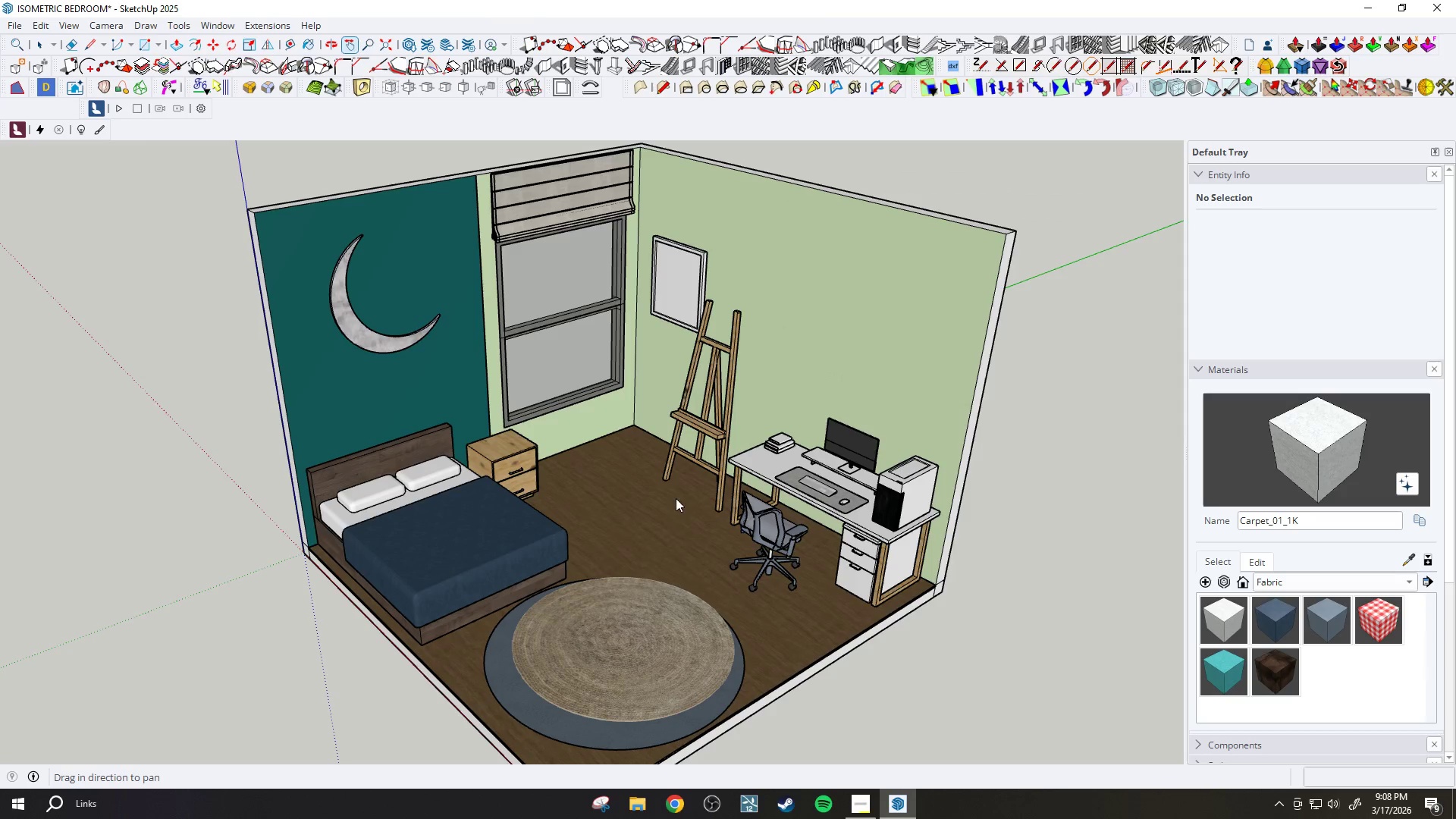 
wait(7.72)
 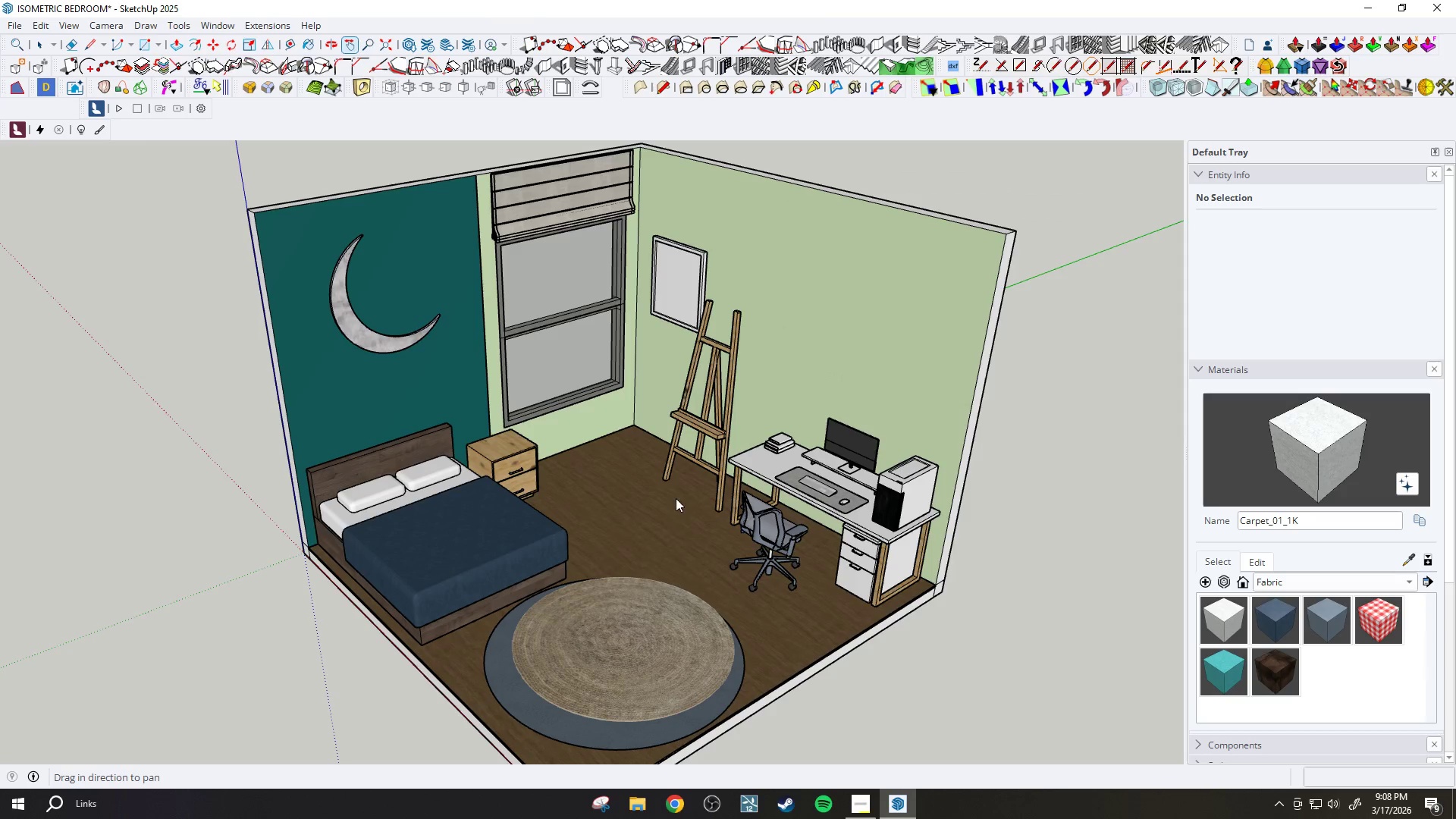 
scroll: coordinate [726, 516], scroll_direction: down, amount: 10.0
 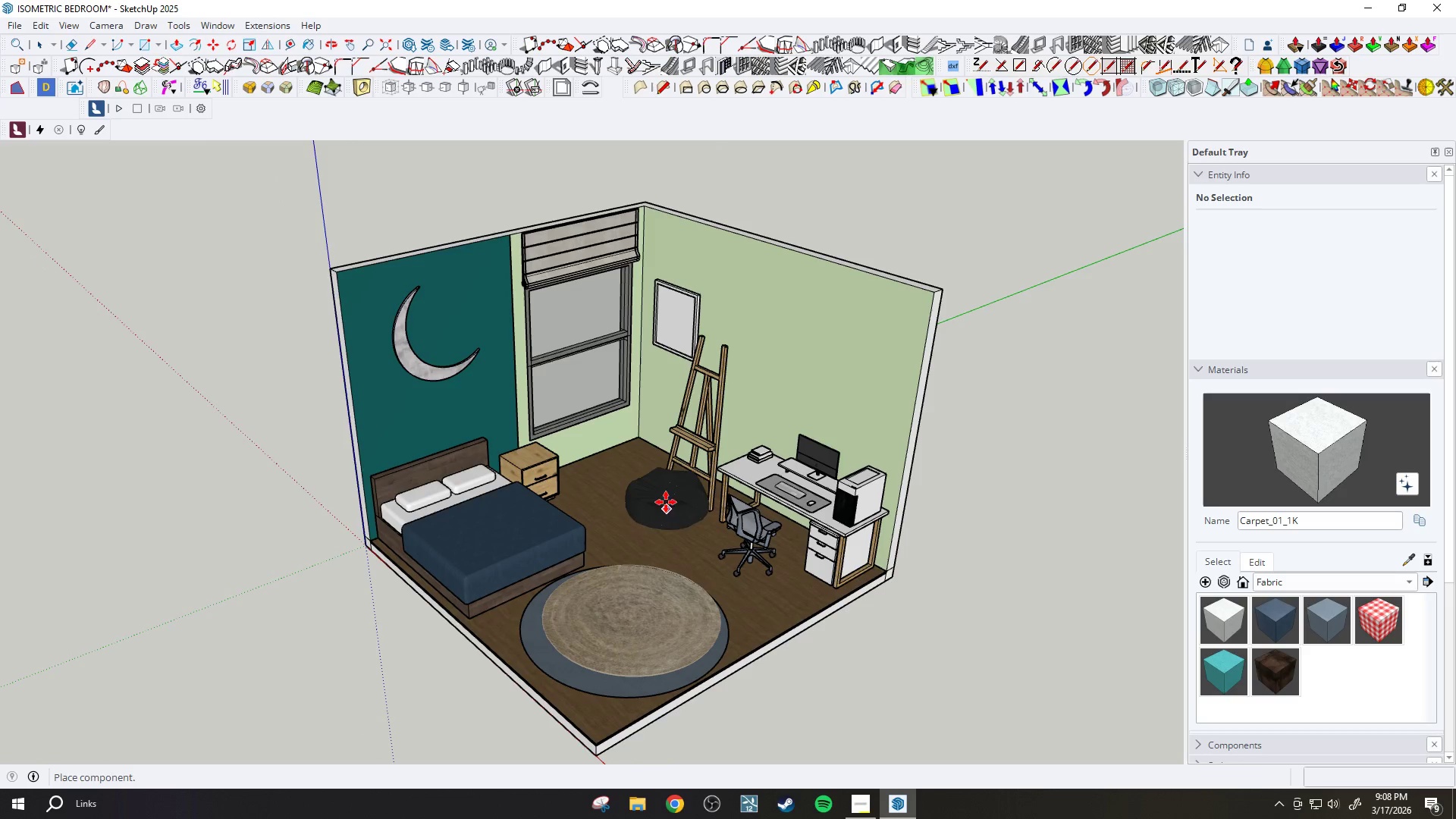 
scroll: coordinate [592, 606], scroll_direction: up, amount: 13.0
 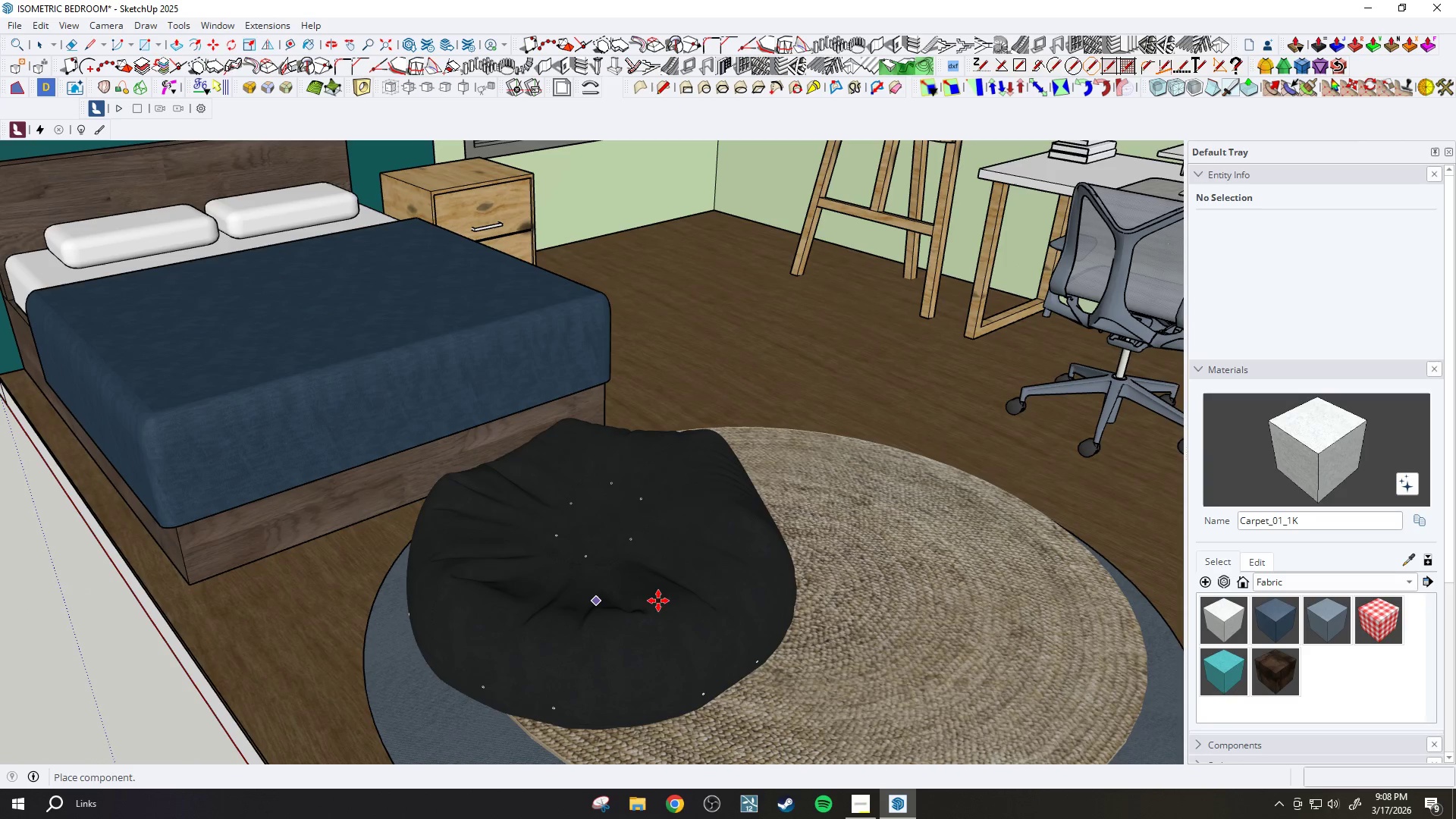 
scroll: coordinate [570, 558], scroll_direction: down, amount: 10.0
 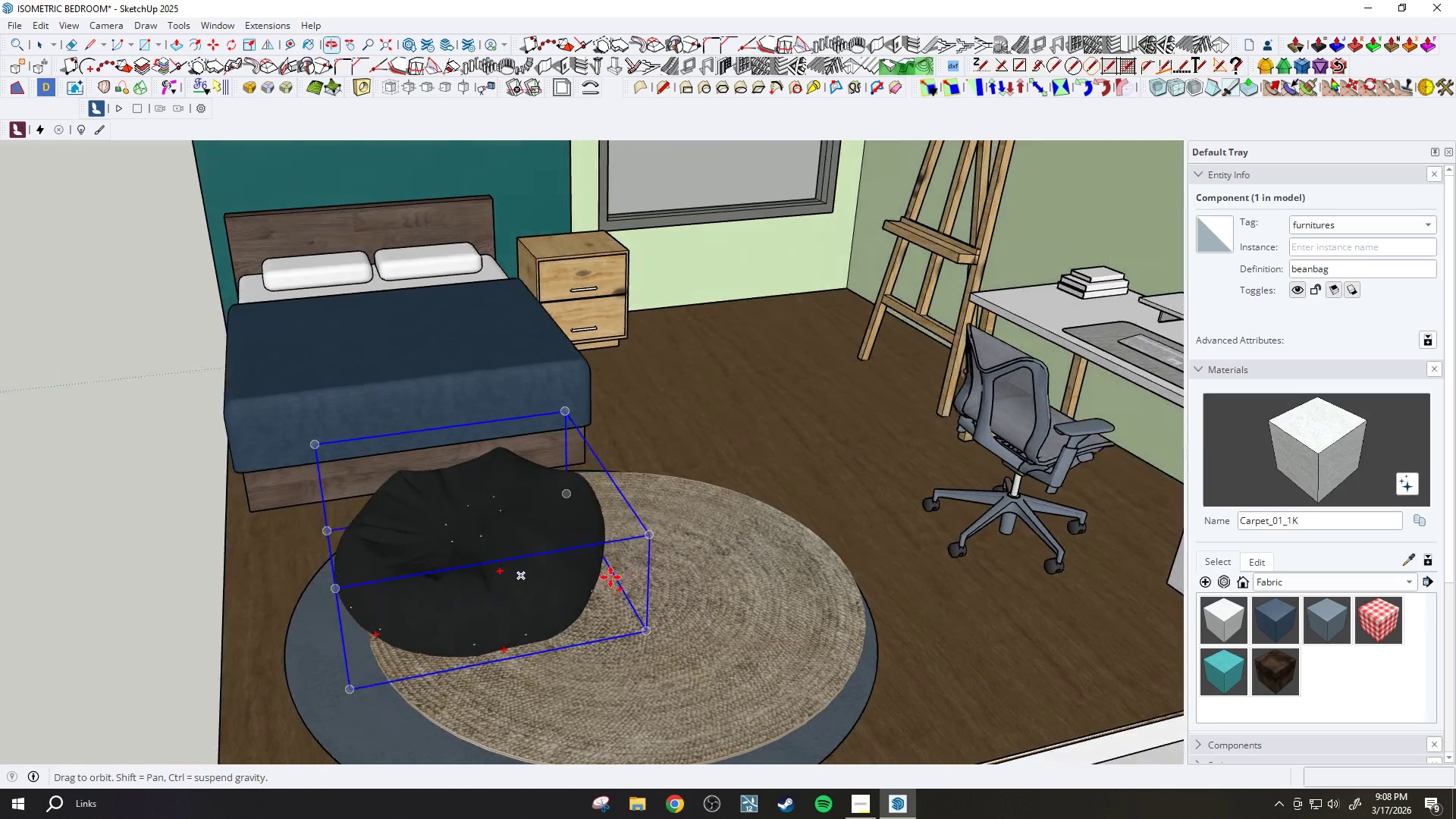 
key(Space)
 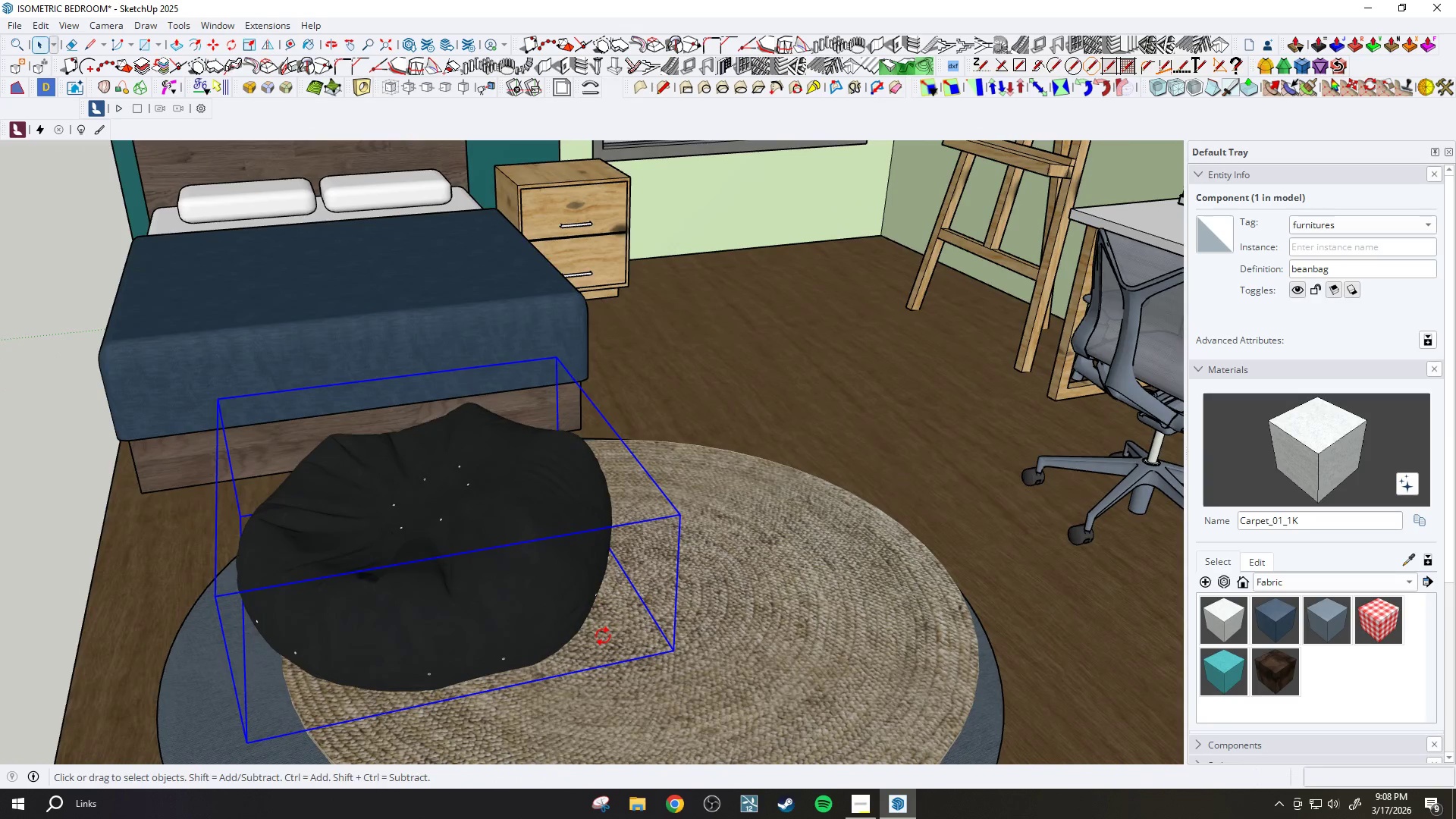 
key(Q)
 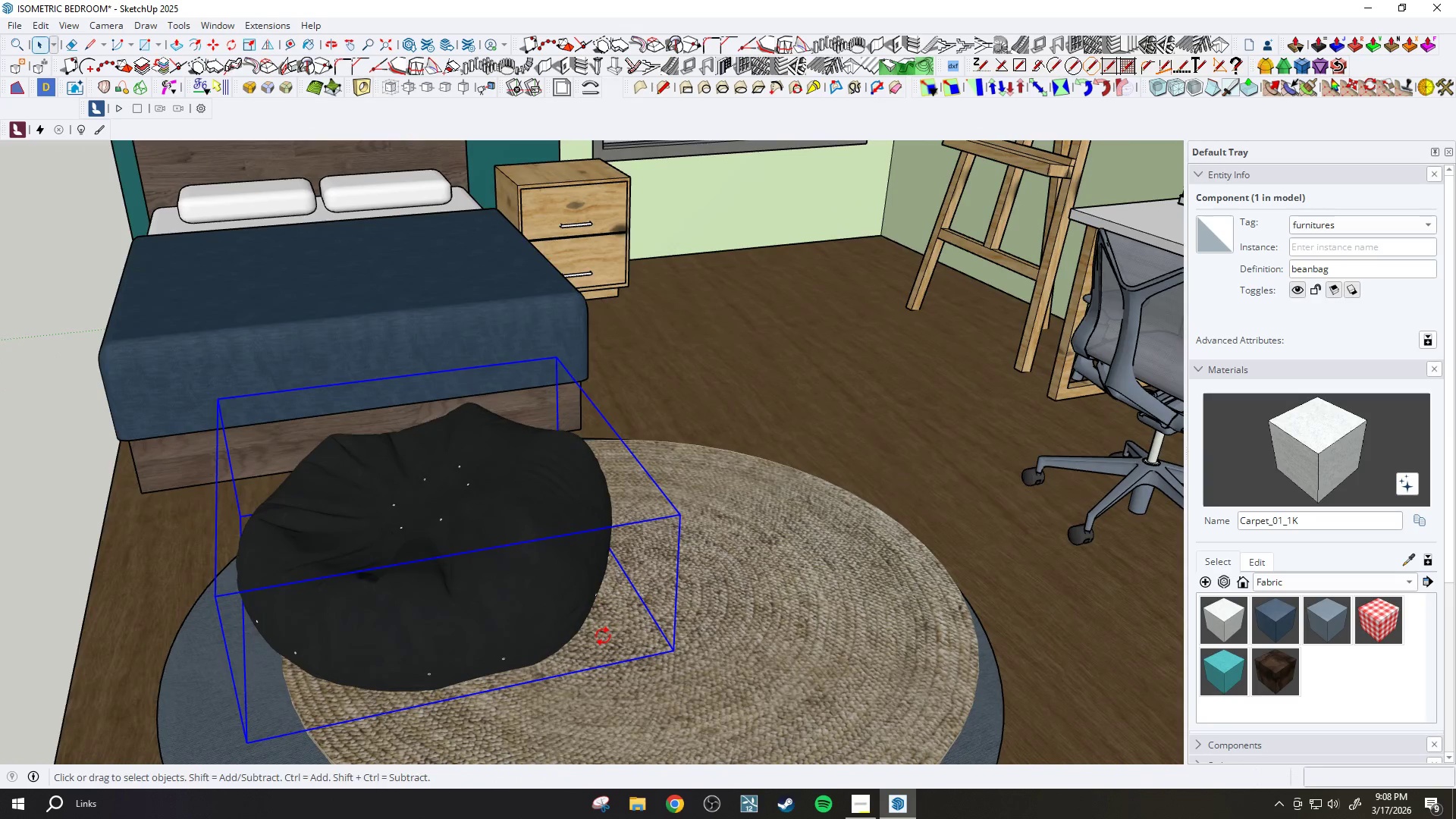 
left_click([603, 636])
 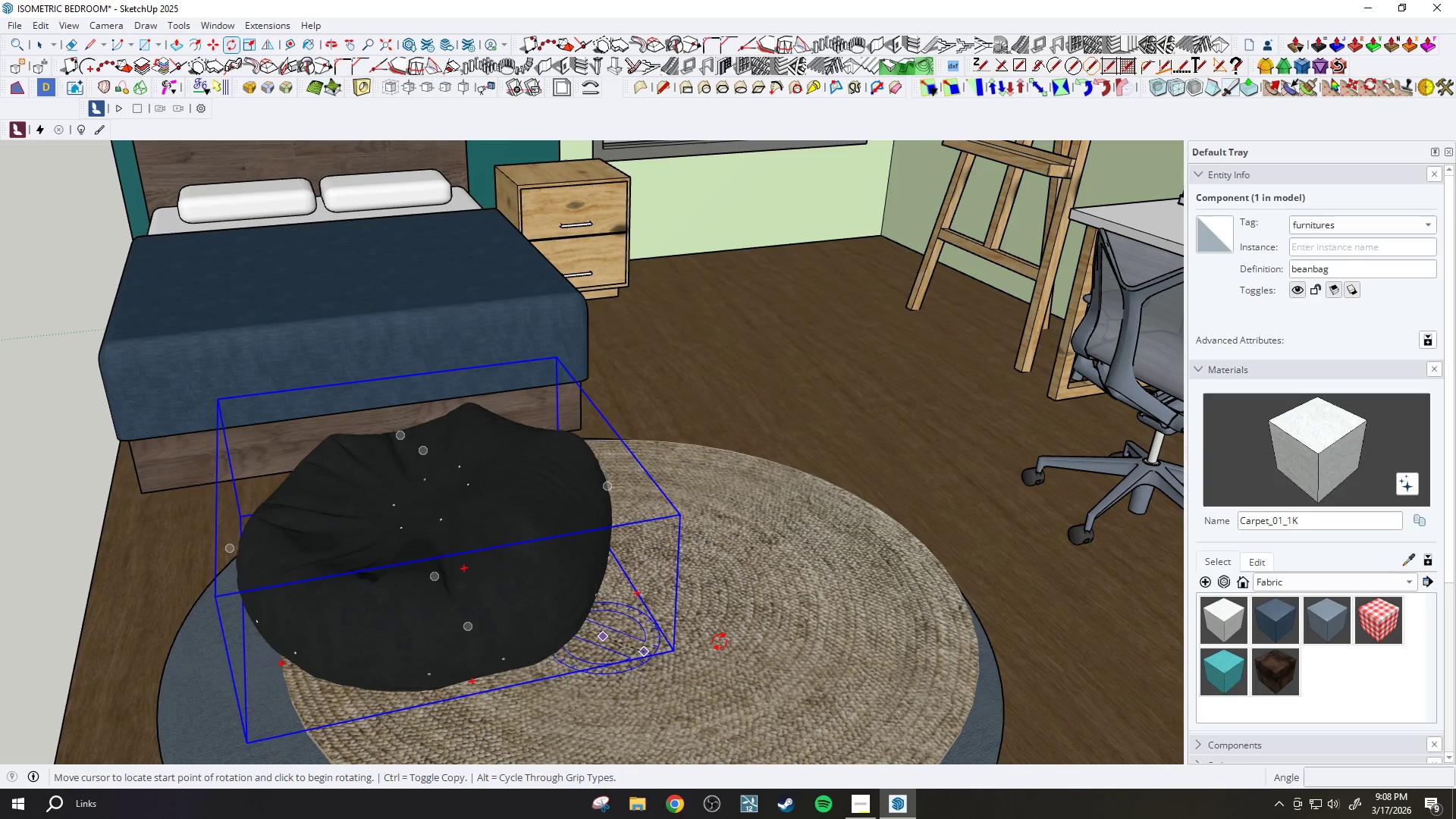 
scroll: coordinate [607, 587], scroll_direction: up, amount: 3.0
 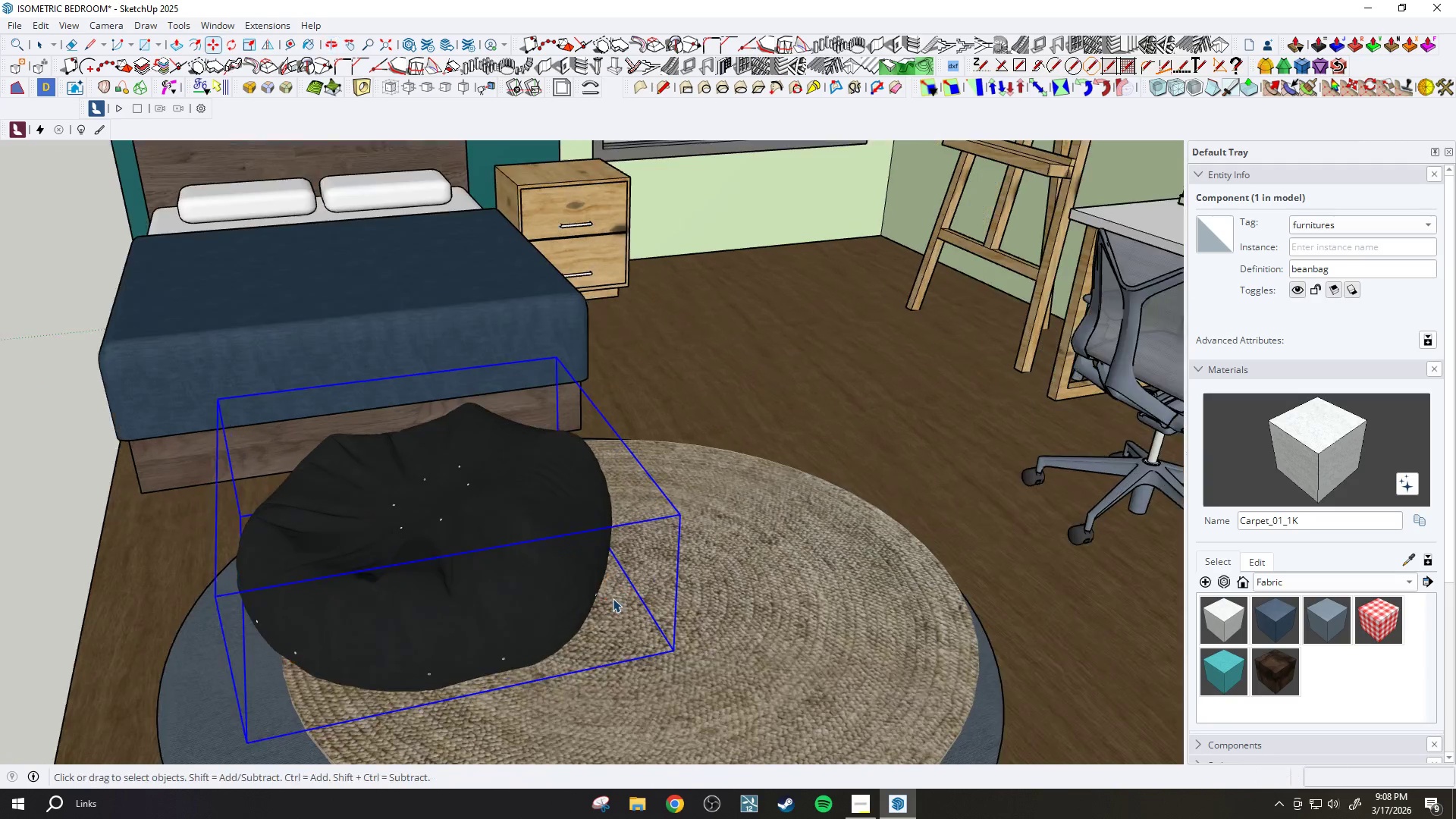 
left_click_drag(start_coordinate=[690, 650], to_coordinate=[692, 646])
 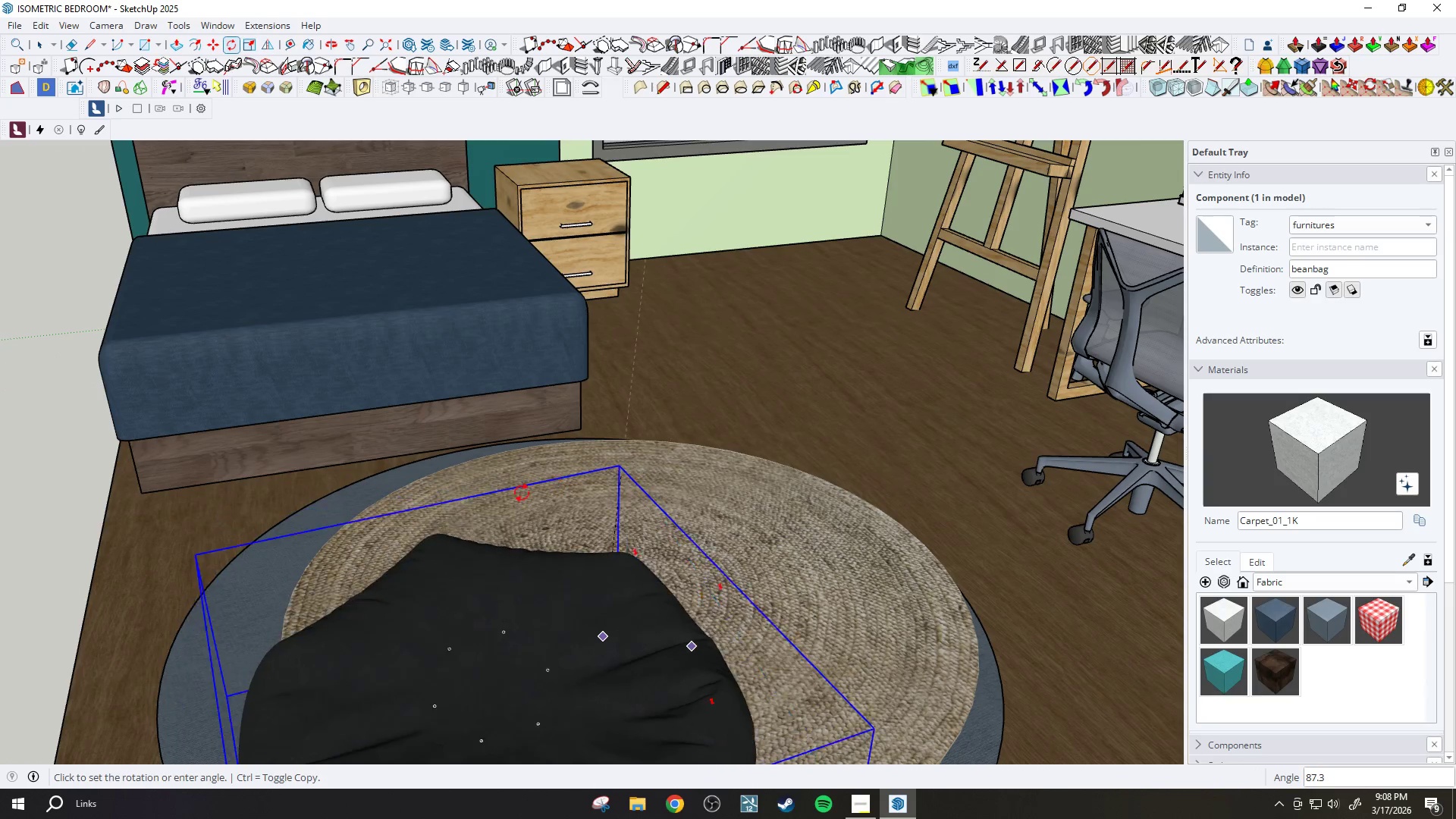 
left_click([420, 511])
 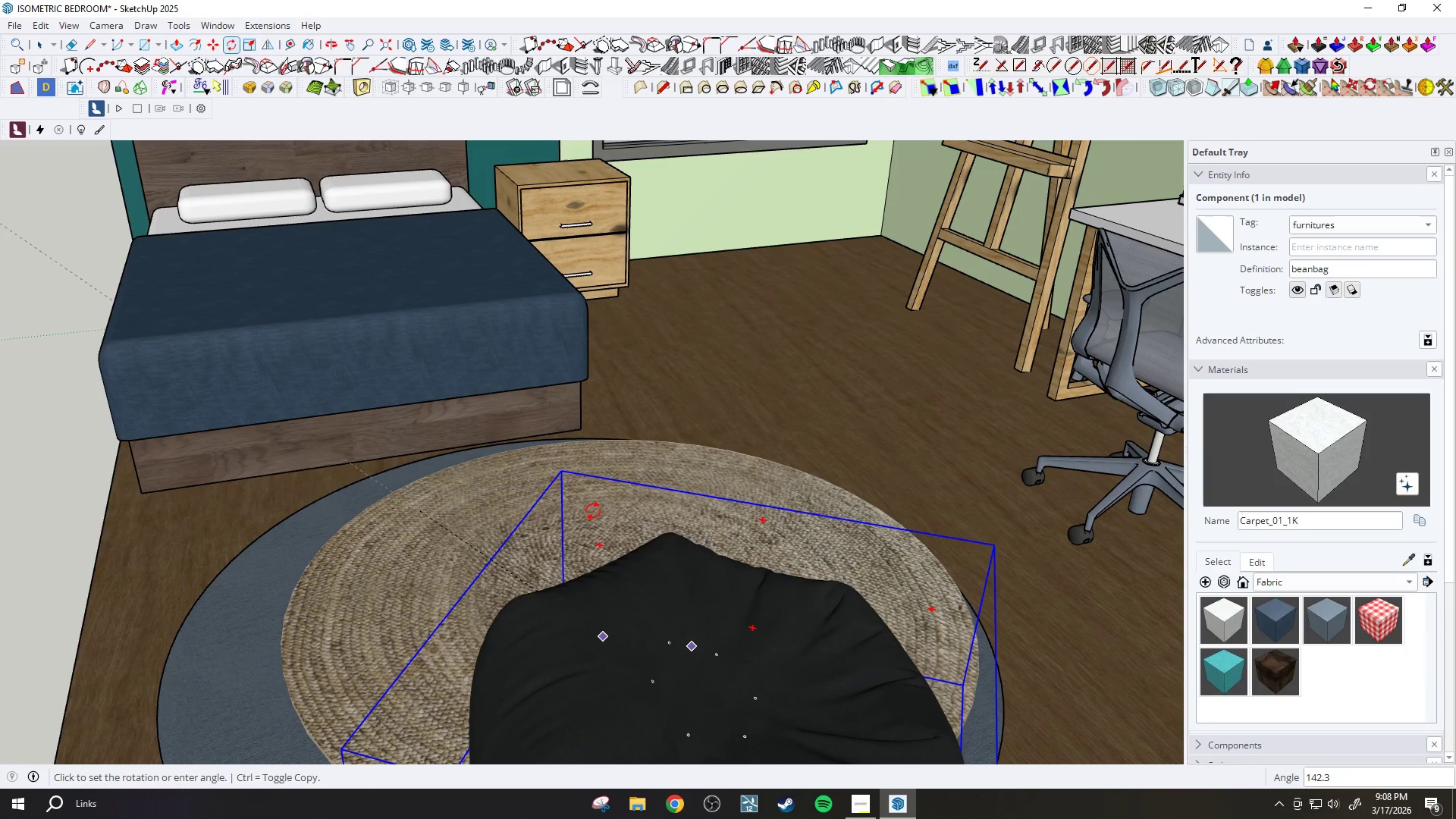 
scroll: coordinate [654, 519], scroll_direction: down, amount: 13.0
 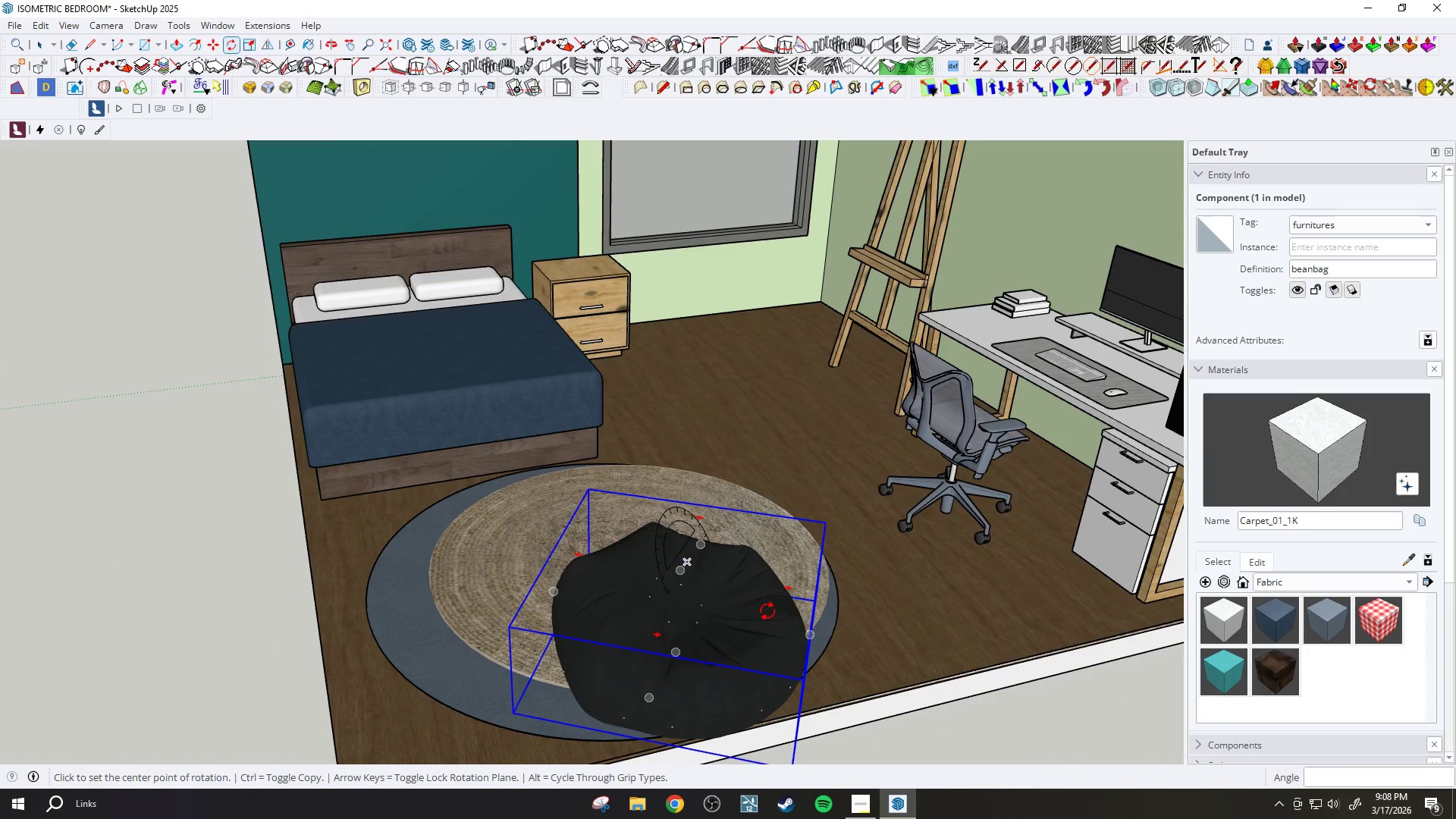 
type(nm)
 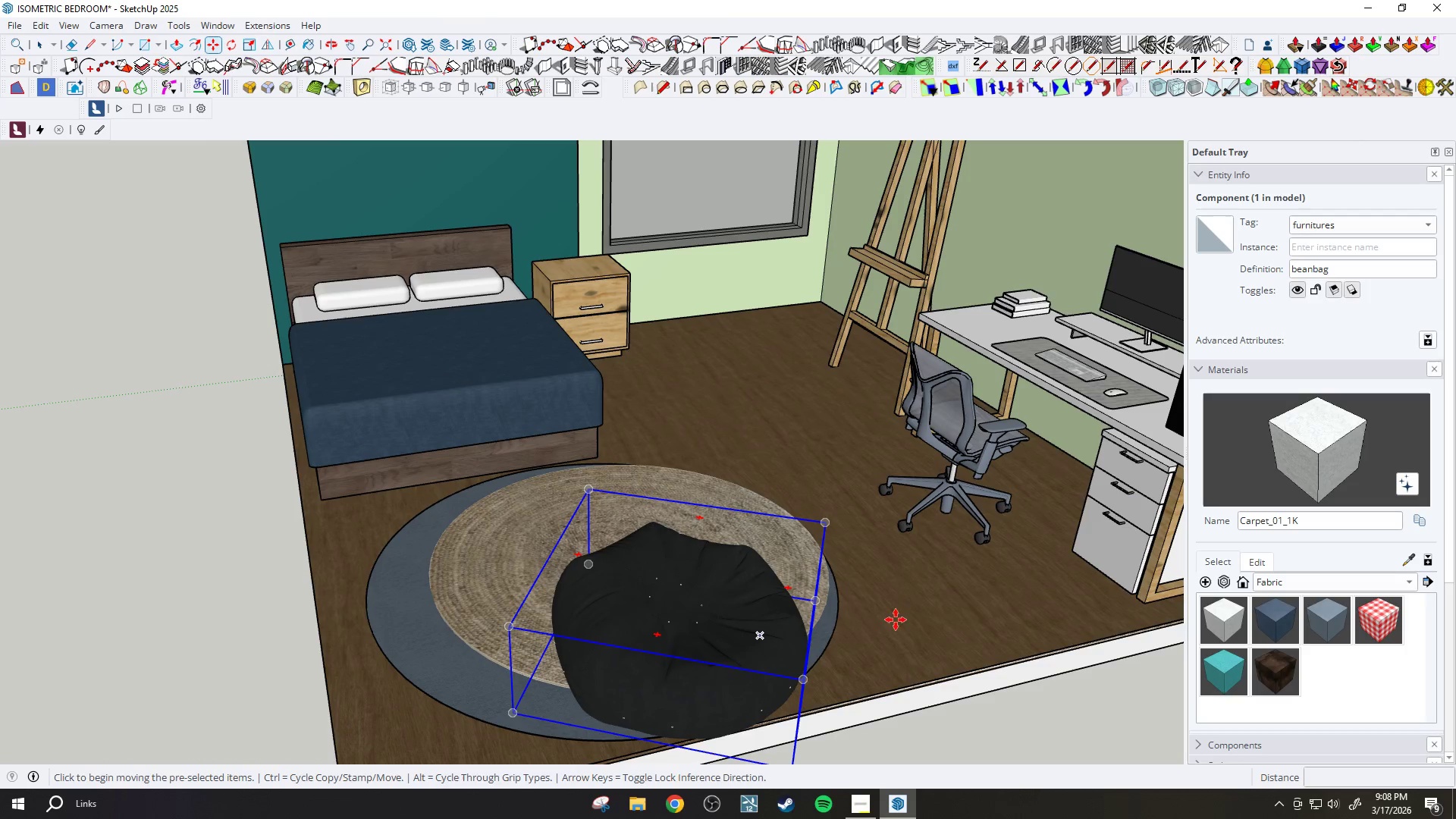 
left_click_drag(start_coordinate=[979, 620], to_coordinate=[971, 617])
 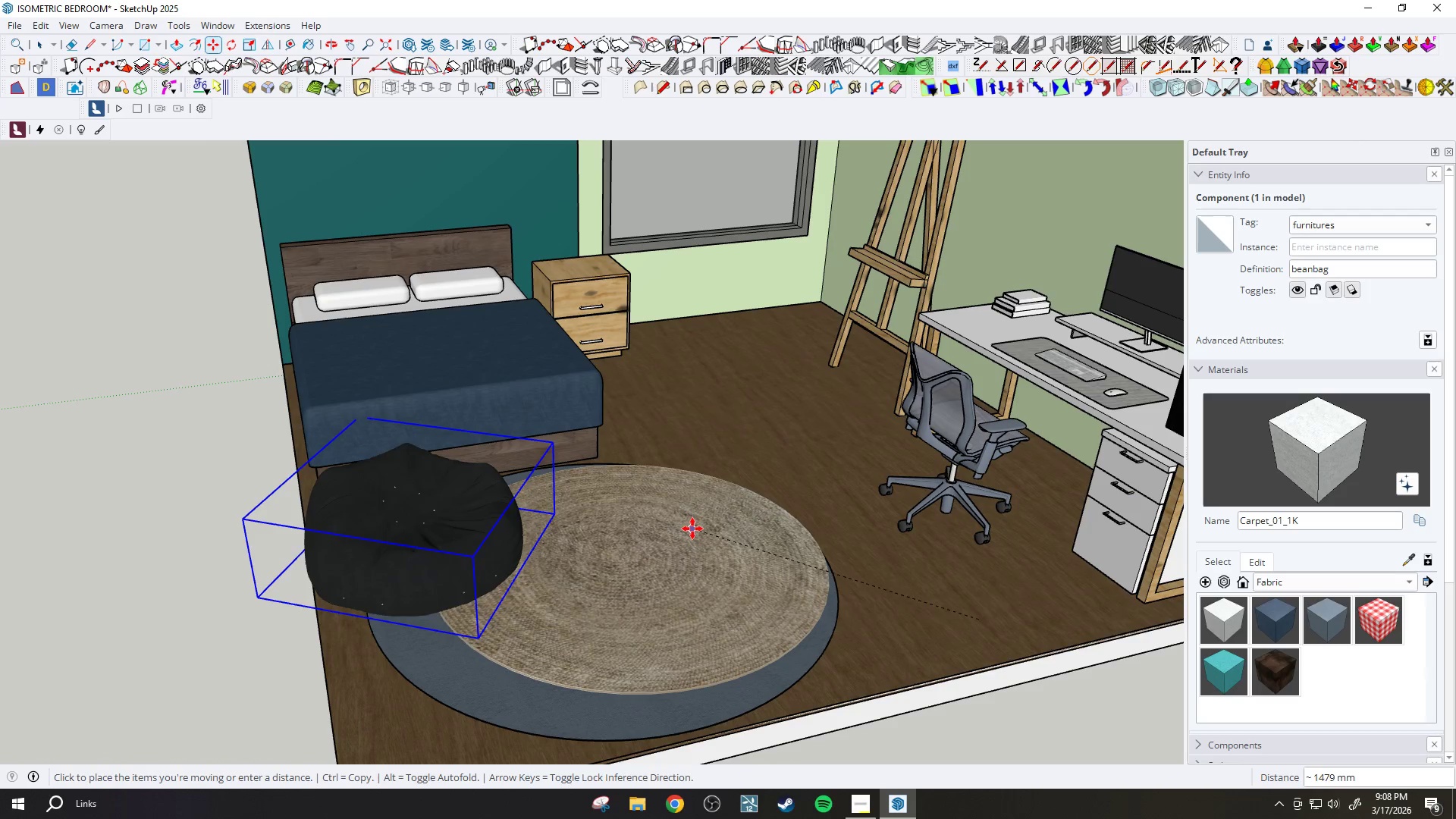 
scroll: coordinate [769, 722], scroll_direction: down, amount: 9.0
 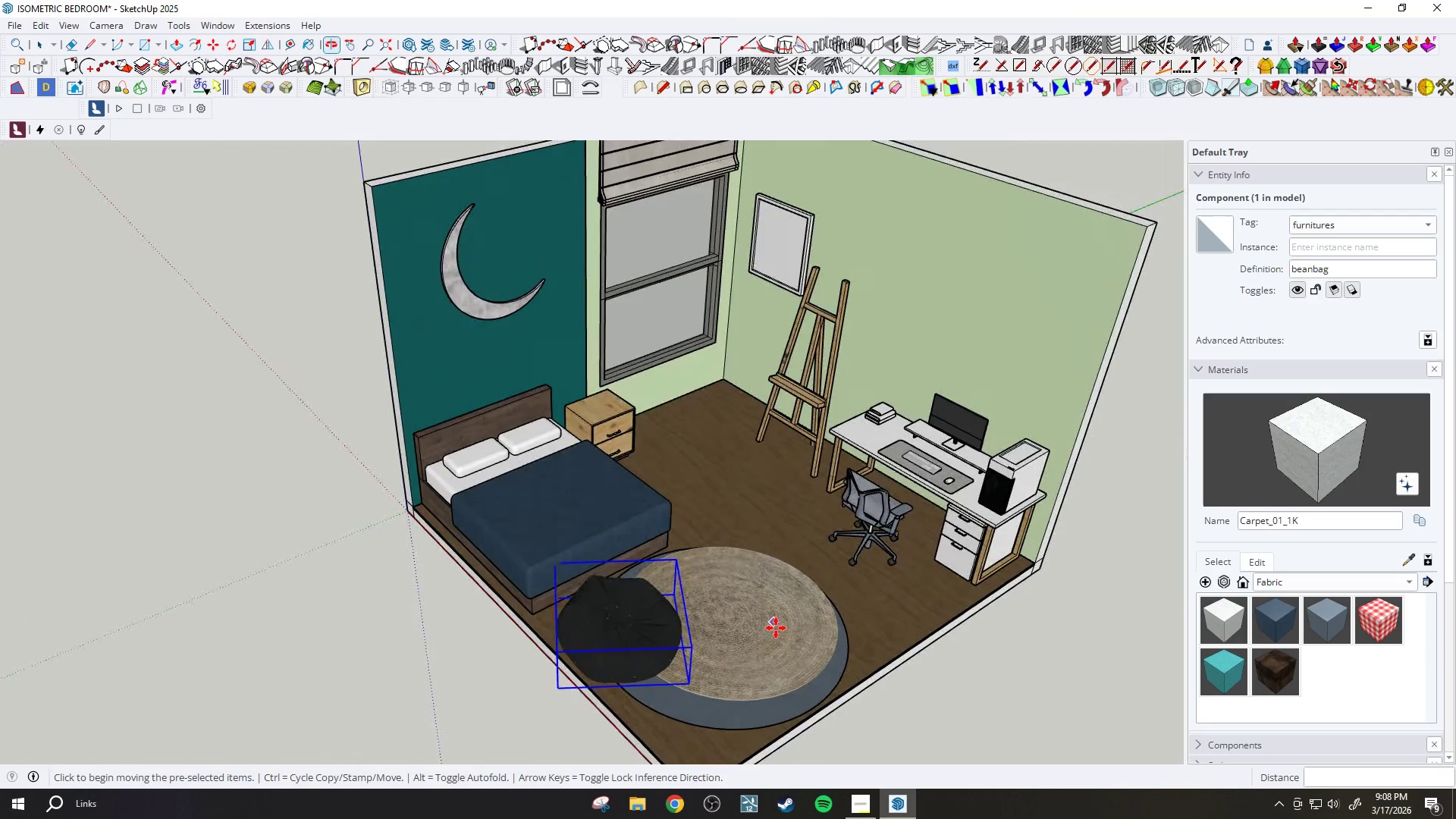 
key(Space)
 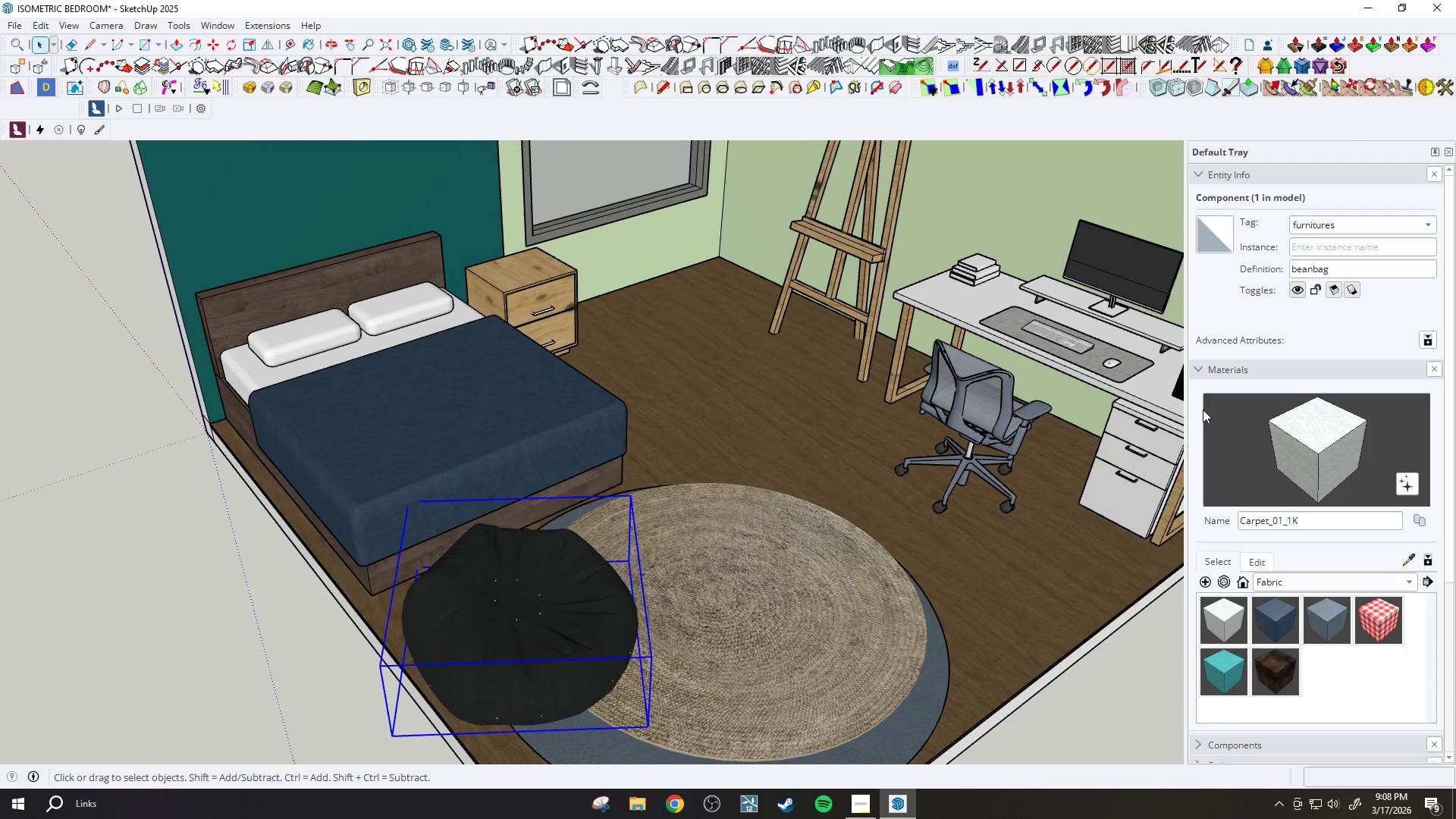 
scroll: coordinate [723, 641], scroll_direction: up, amount: 6.0
 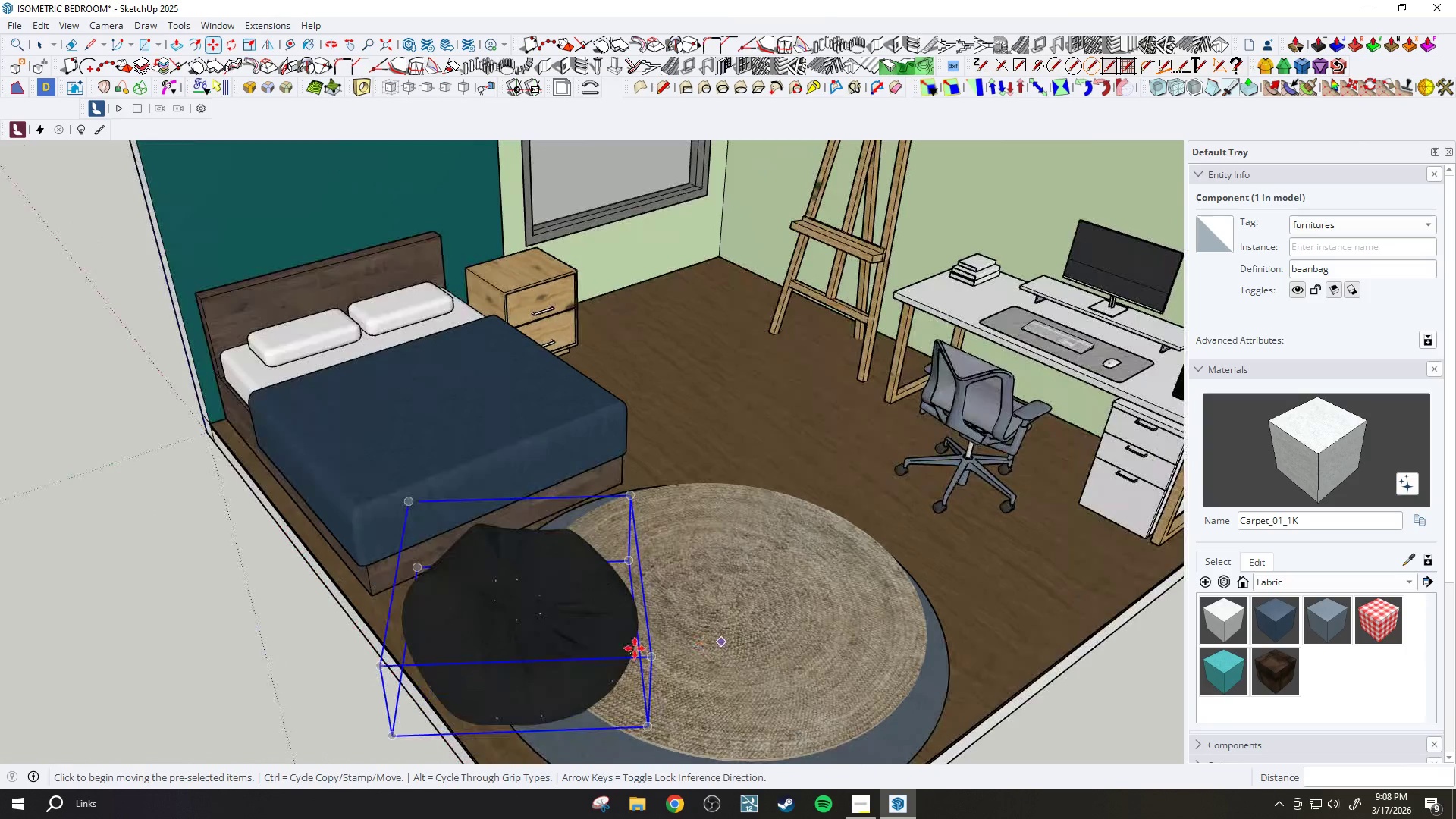 
type(bb)
 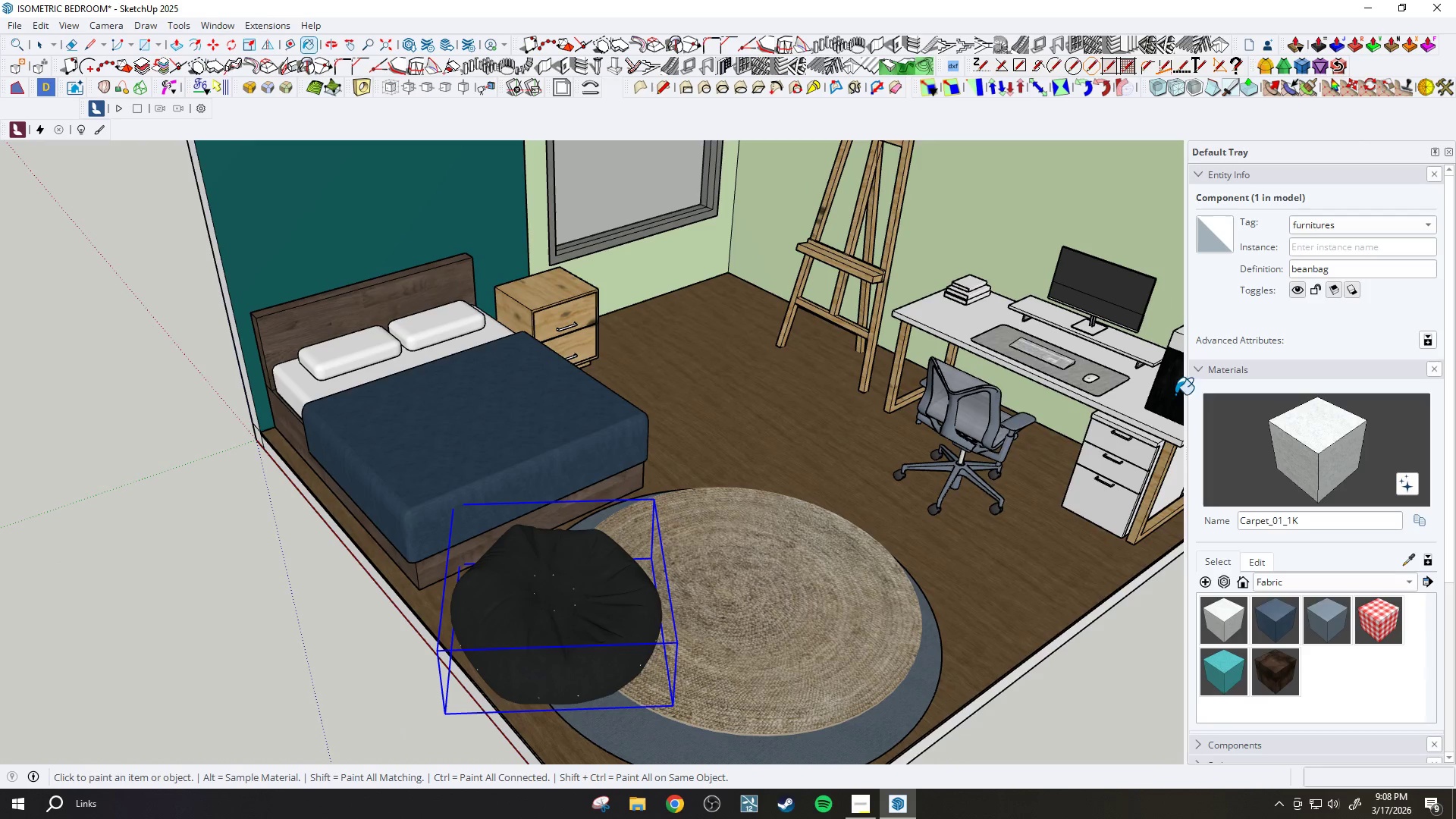 
scroll: coordinate [877, 533], scroll_direction: down, amount: 1.0
 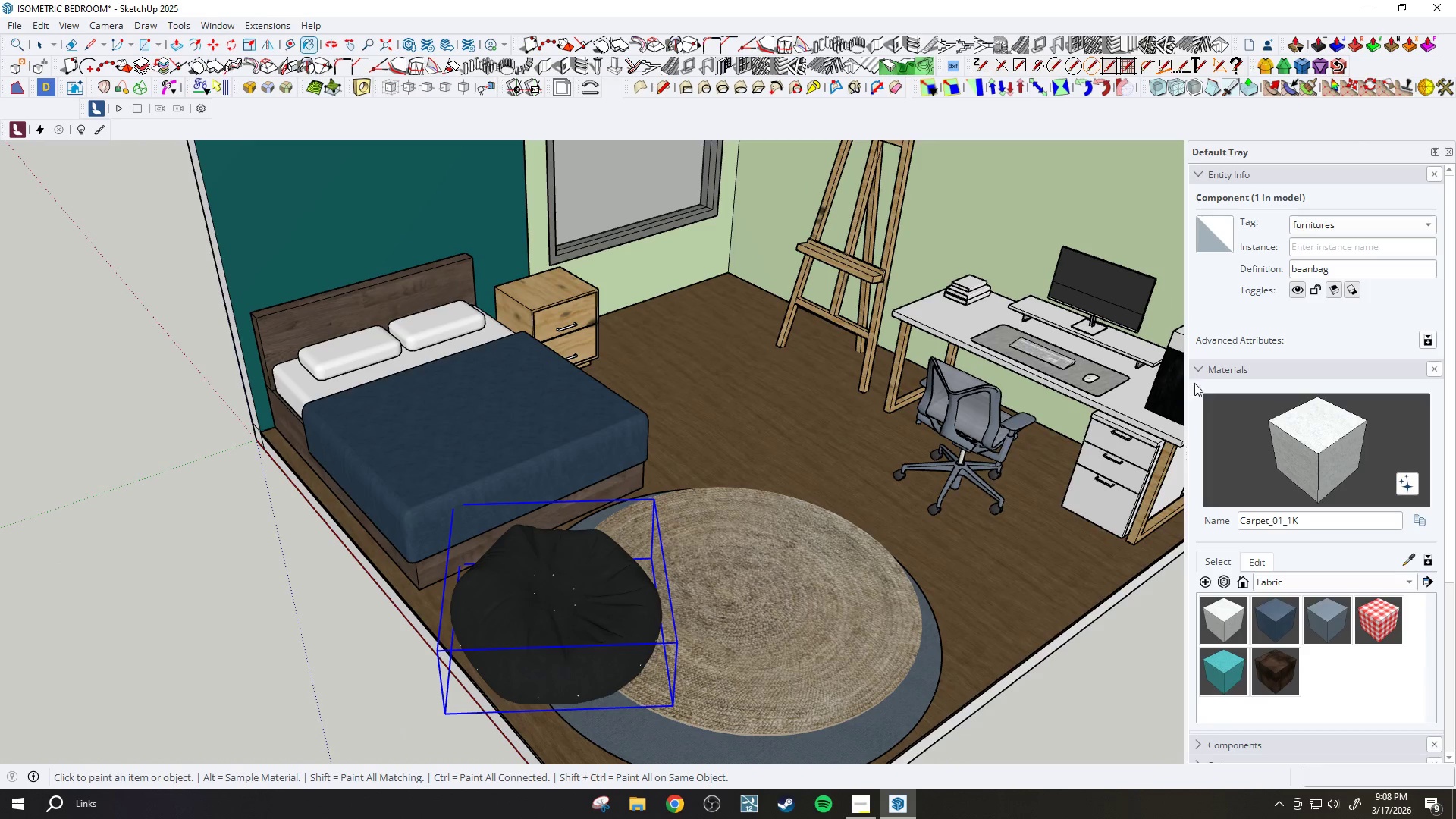 
scroll: coordinate [1210, 374], scroll_direction: up, amount: 2.0
 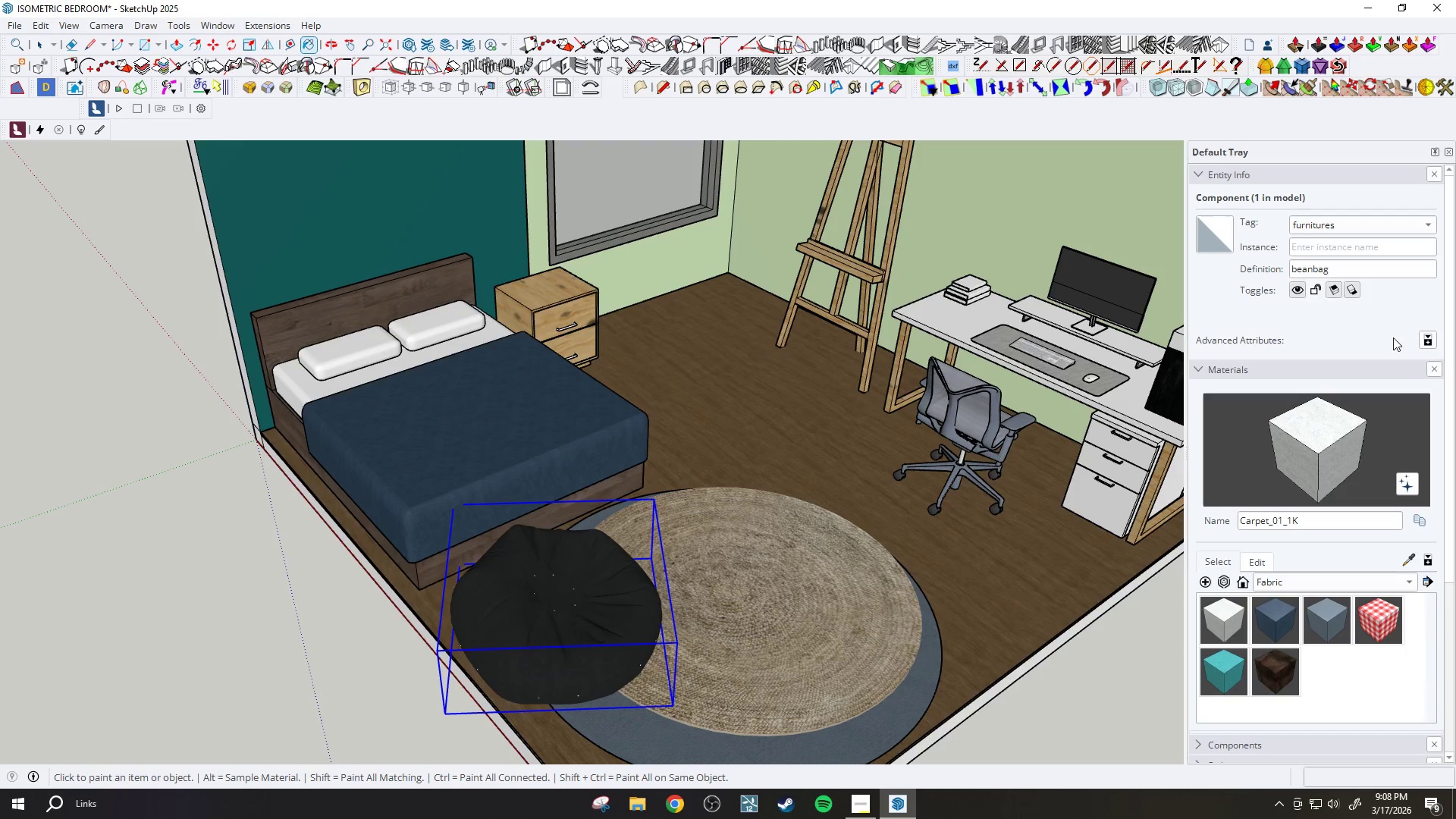 
left_click([1407, 555])
 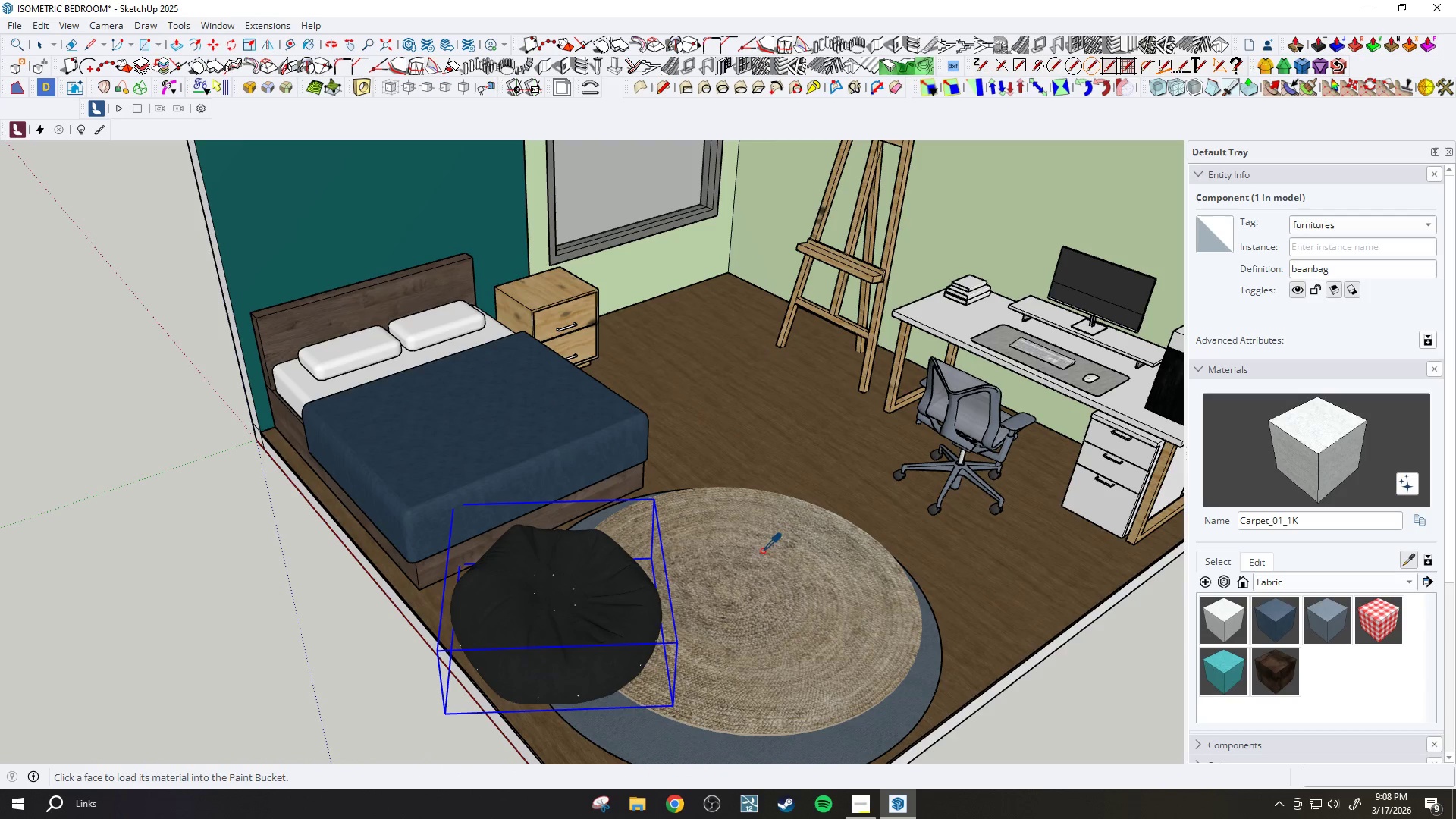 
left_click([592, 594])
 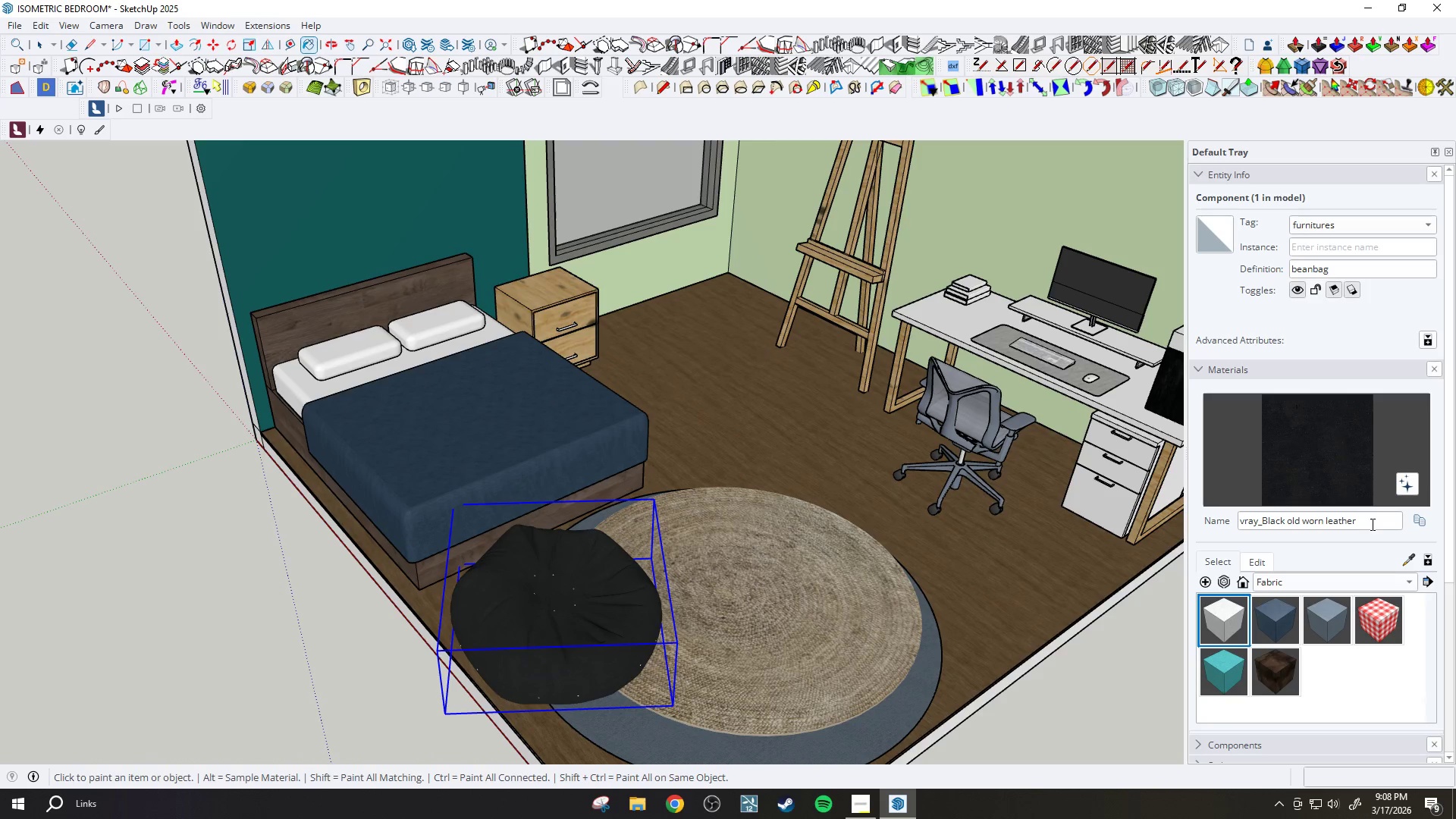 
left_click([1254, 566])
 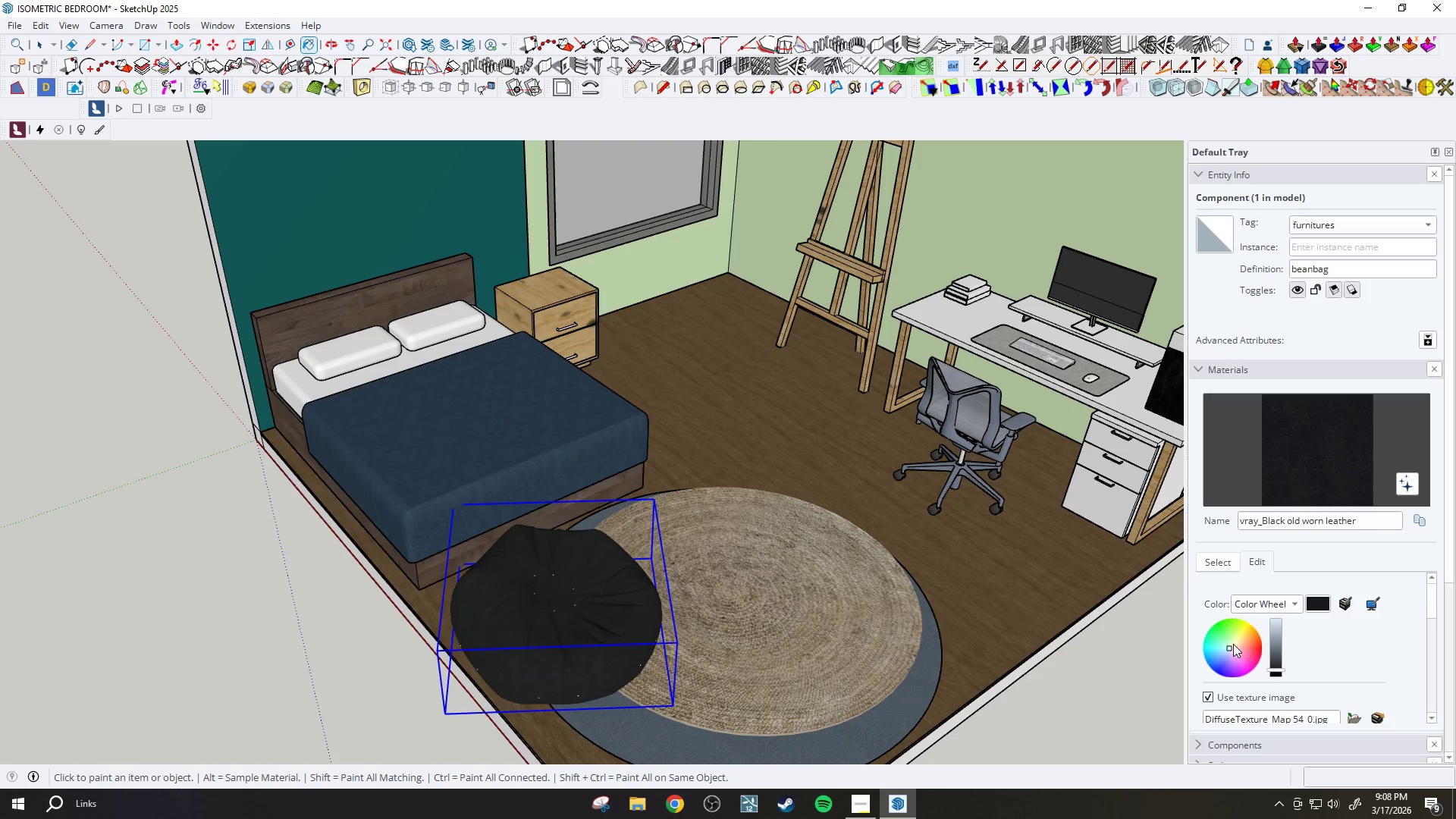 
left_click([1233, 644])
 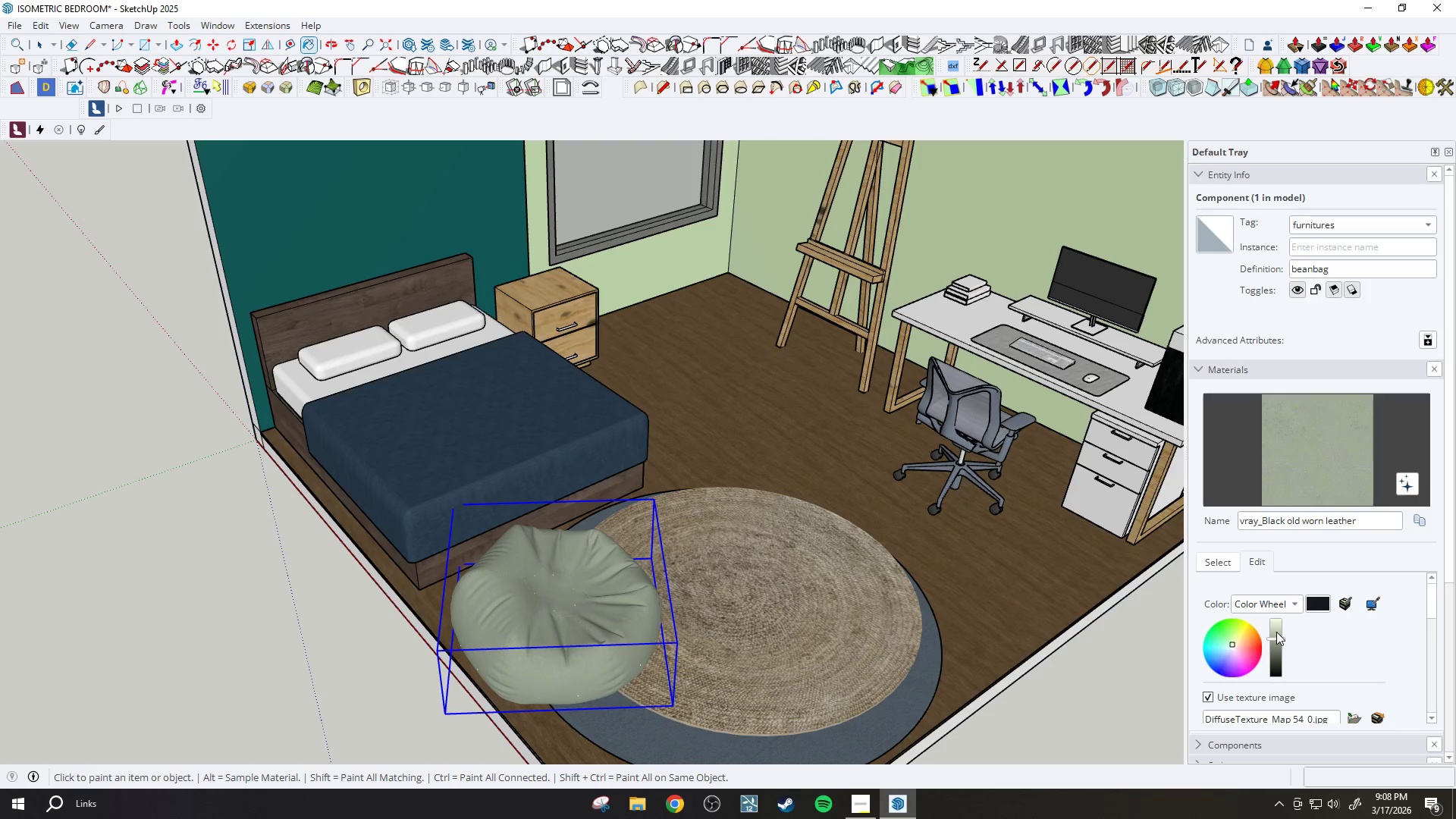 
left_click([1276, 632])
 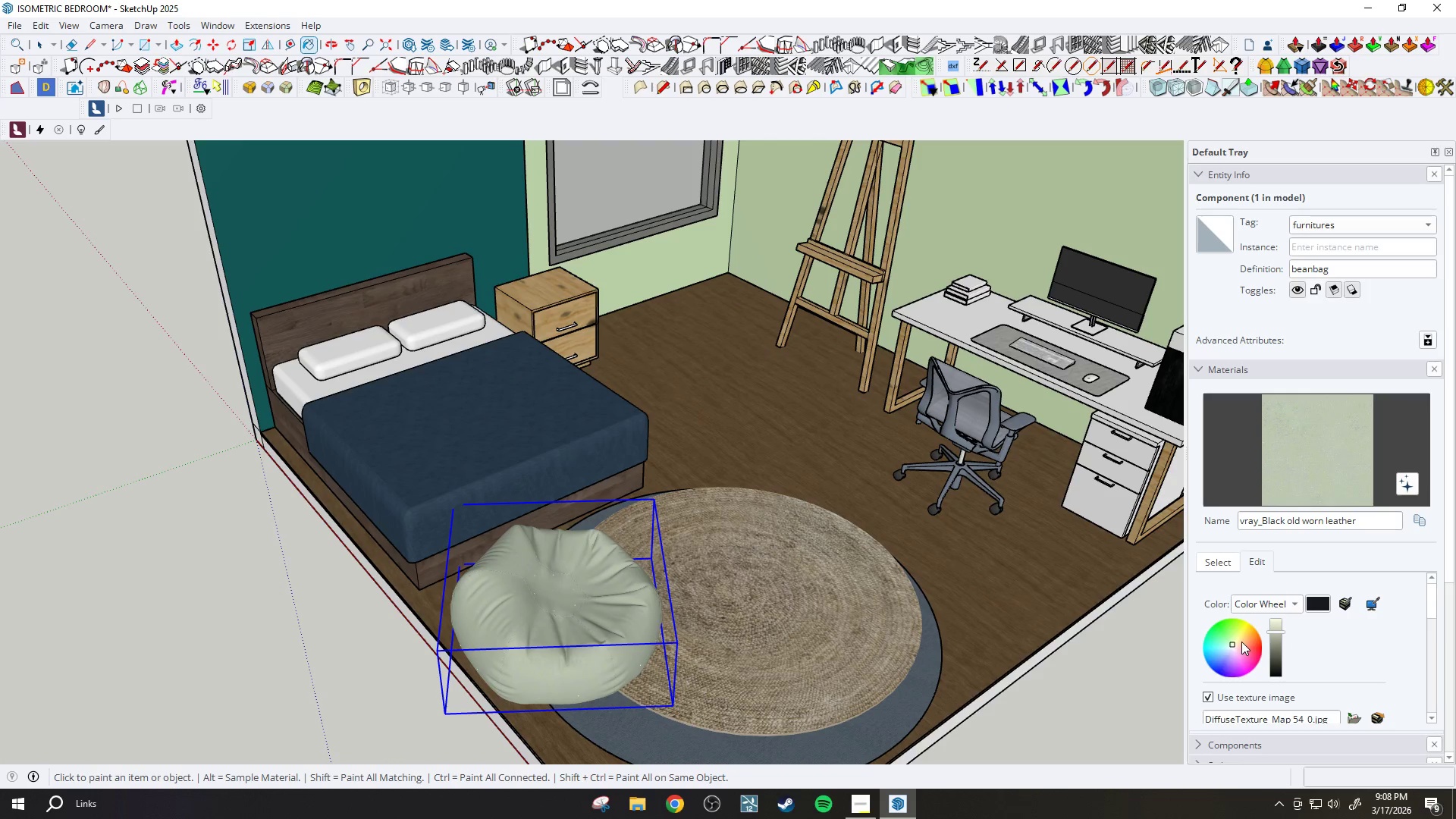 
left_click([1238, 651])
 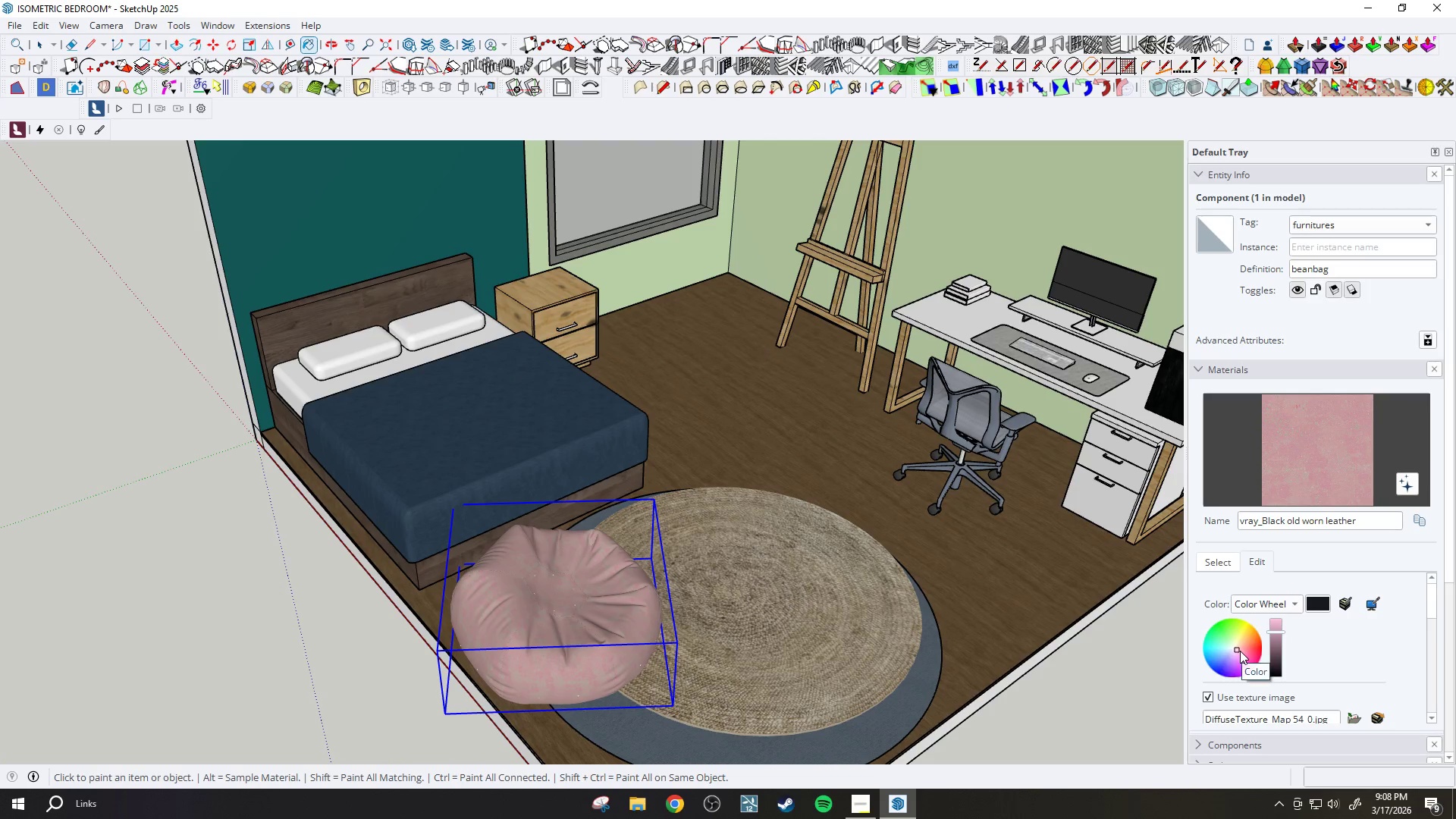 
scroll: coordinate [720, 479], scroll_direction: down, amount: 8.0
 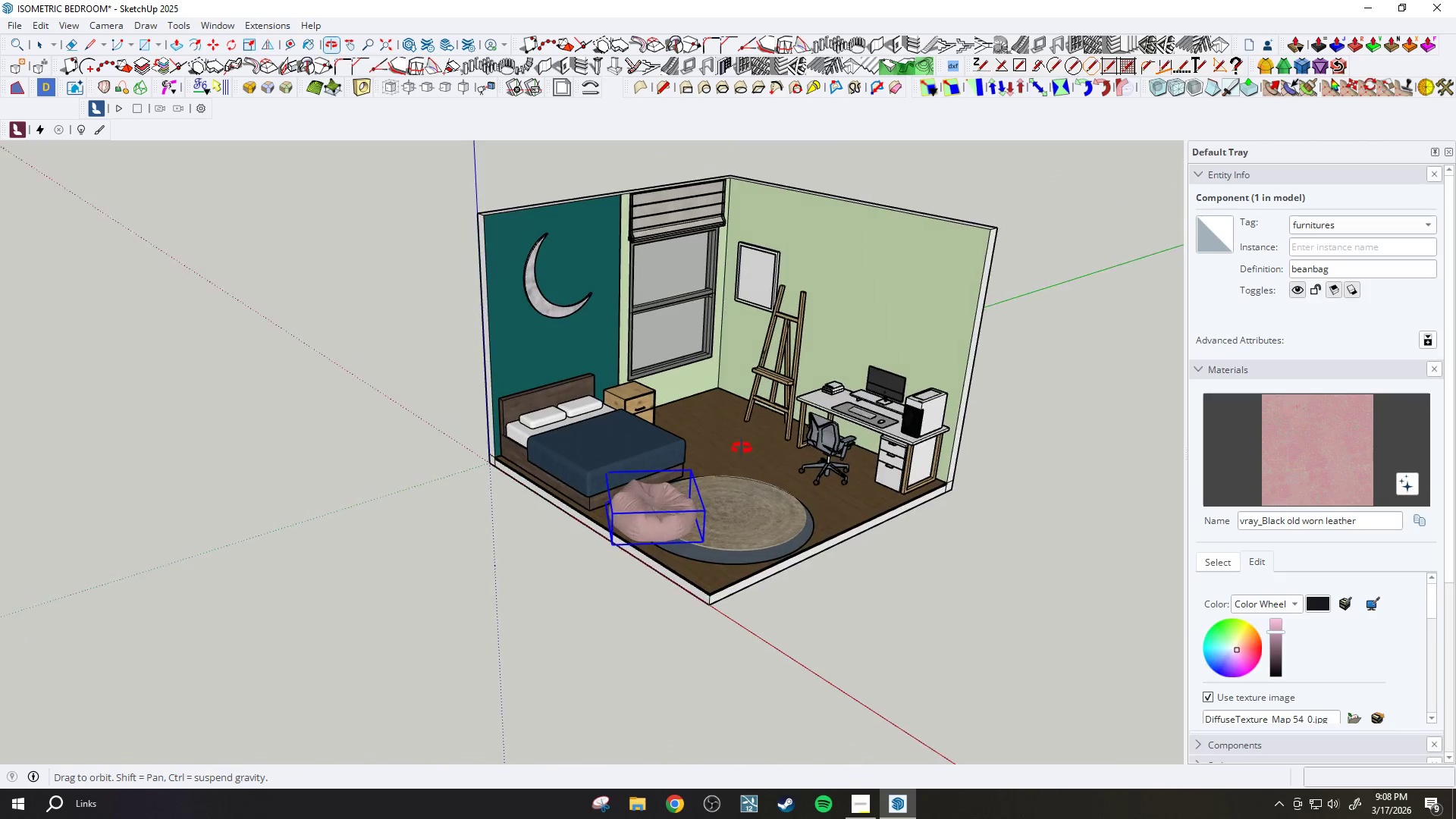 
key(Space)
 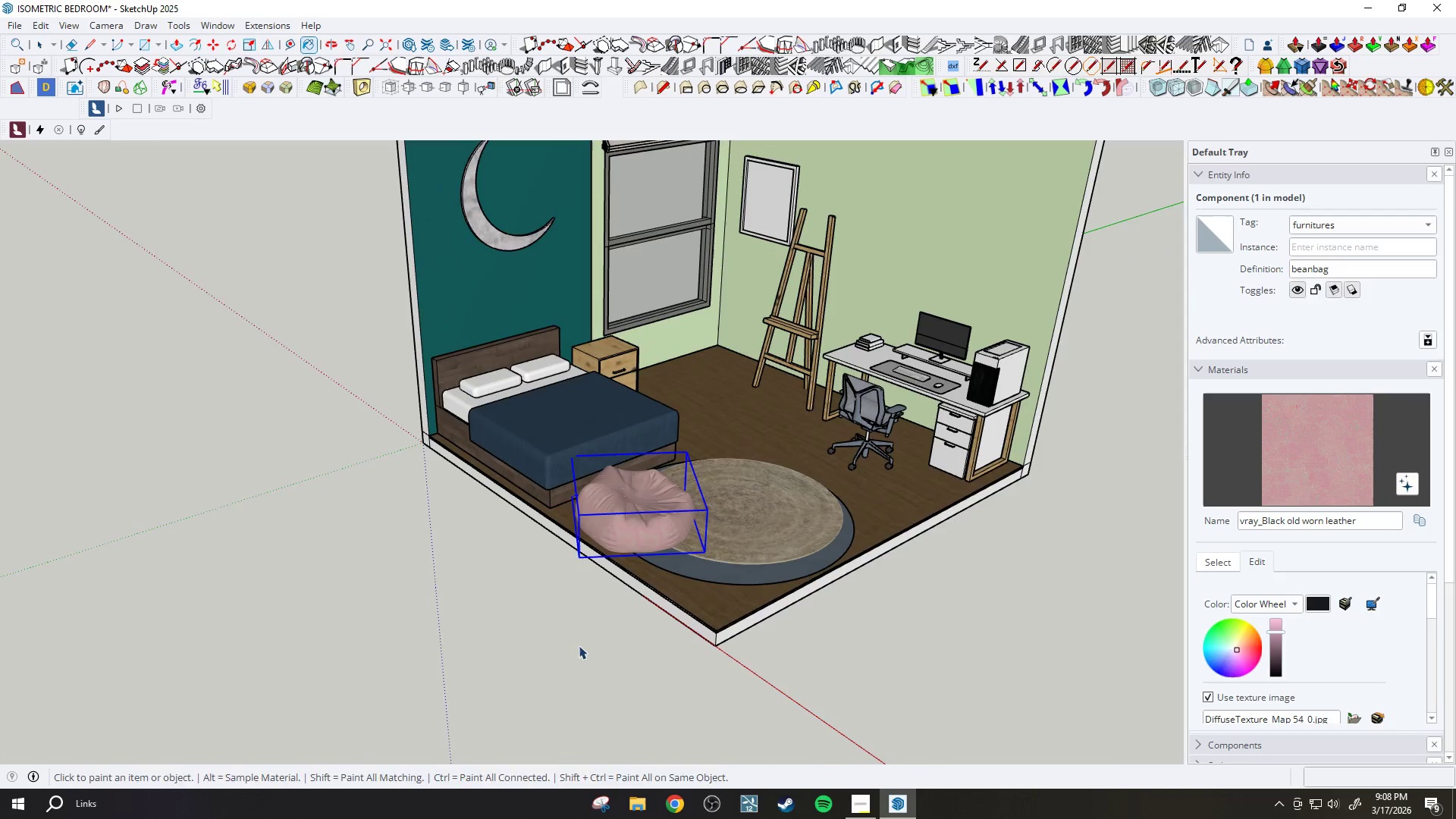 
left_click([565, 651])
 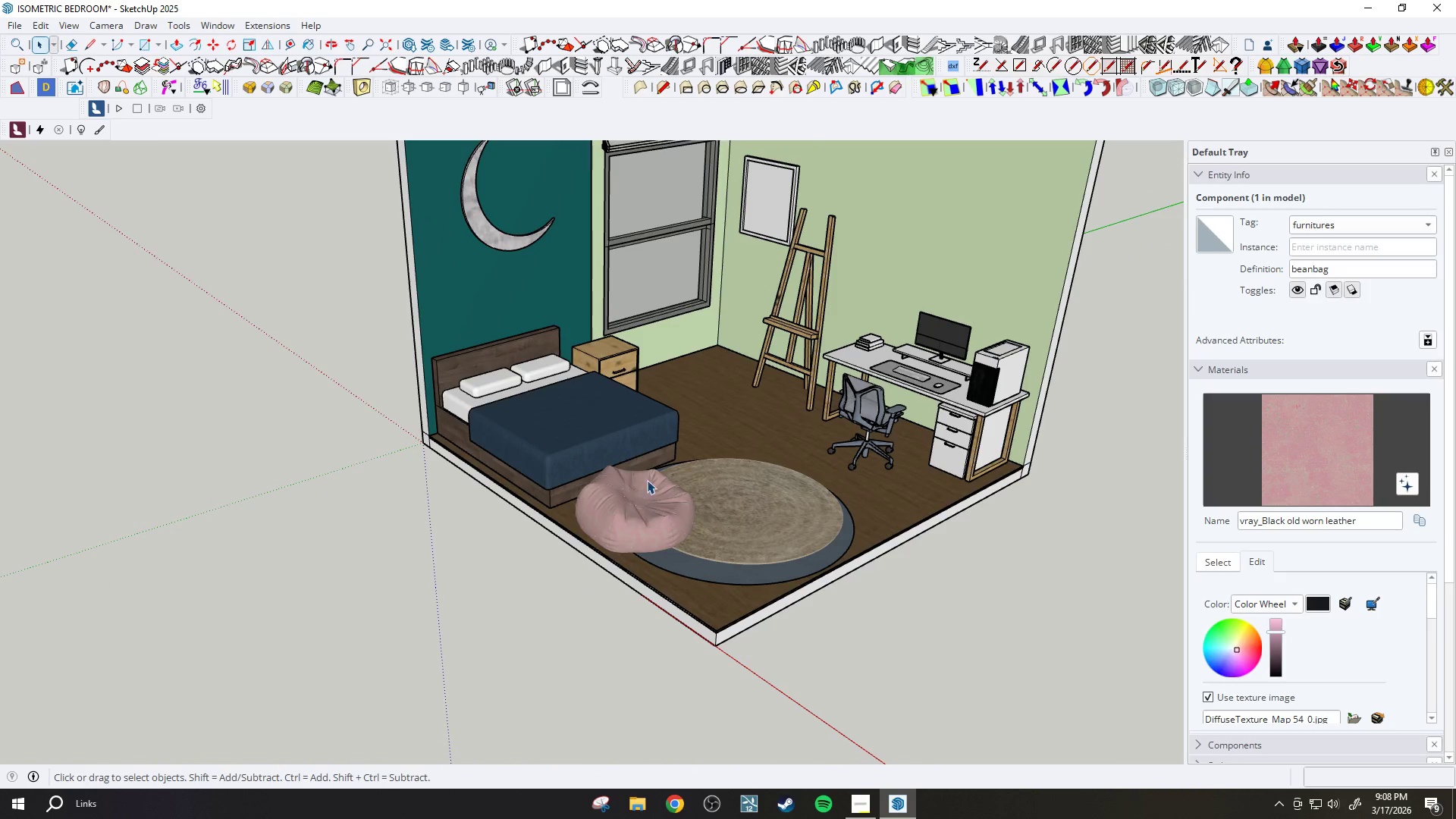 
scroll: coordinate [665, 468], scroll_direction: up, amount: 12.0
 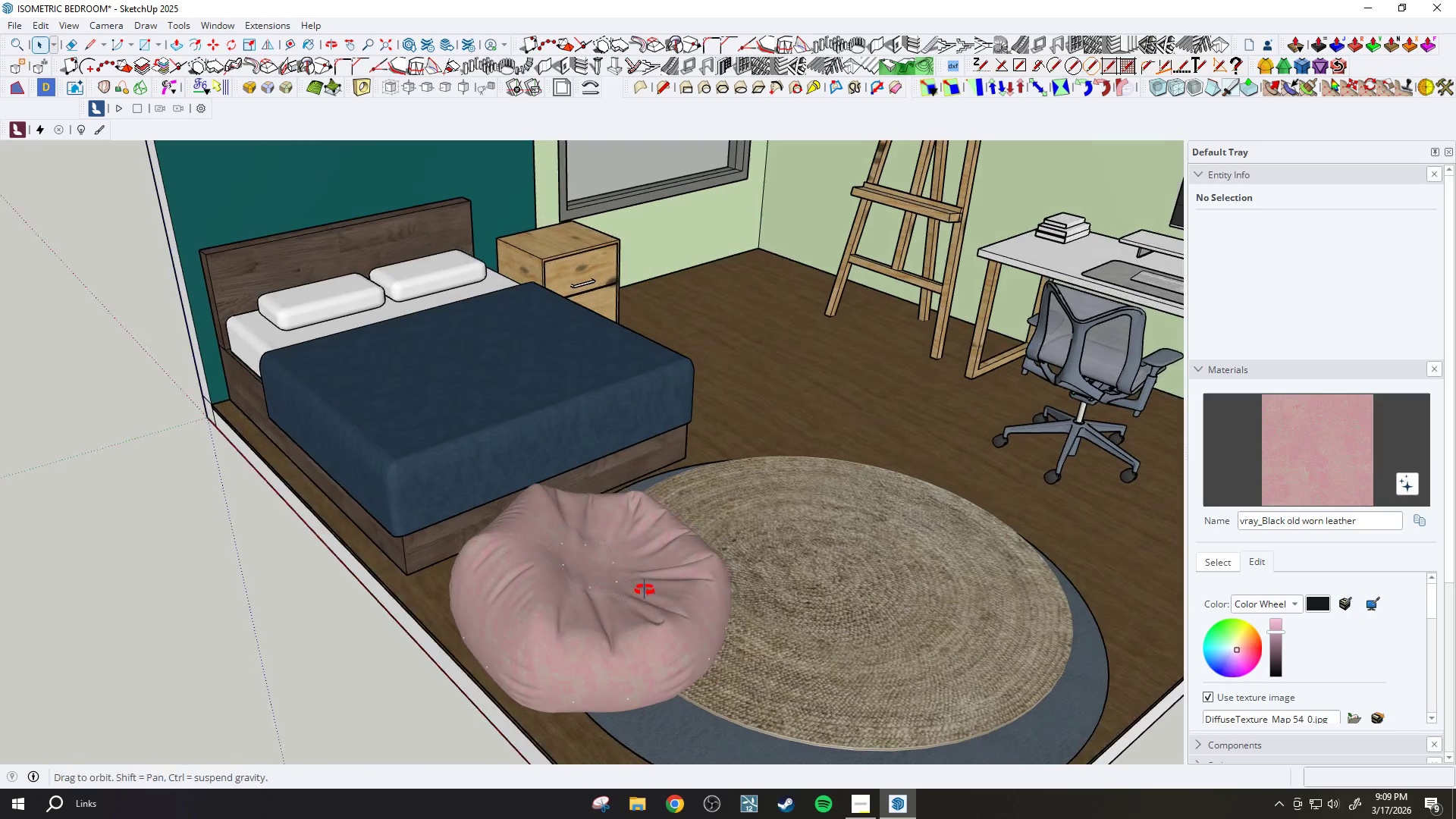 
scroll: coordinate [648, 547], scroll_direction: down, amount: 9.0
 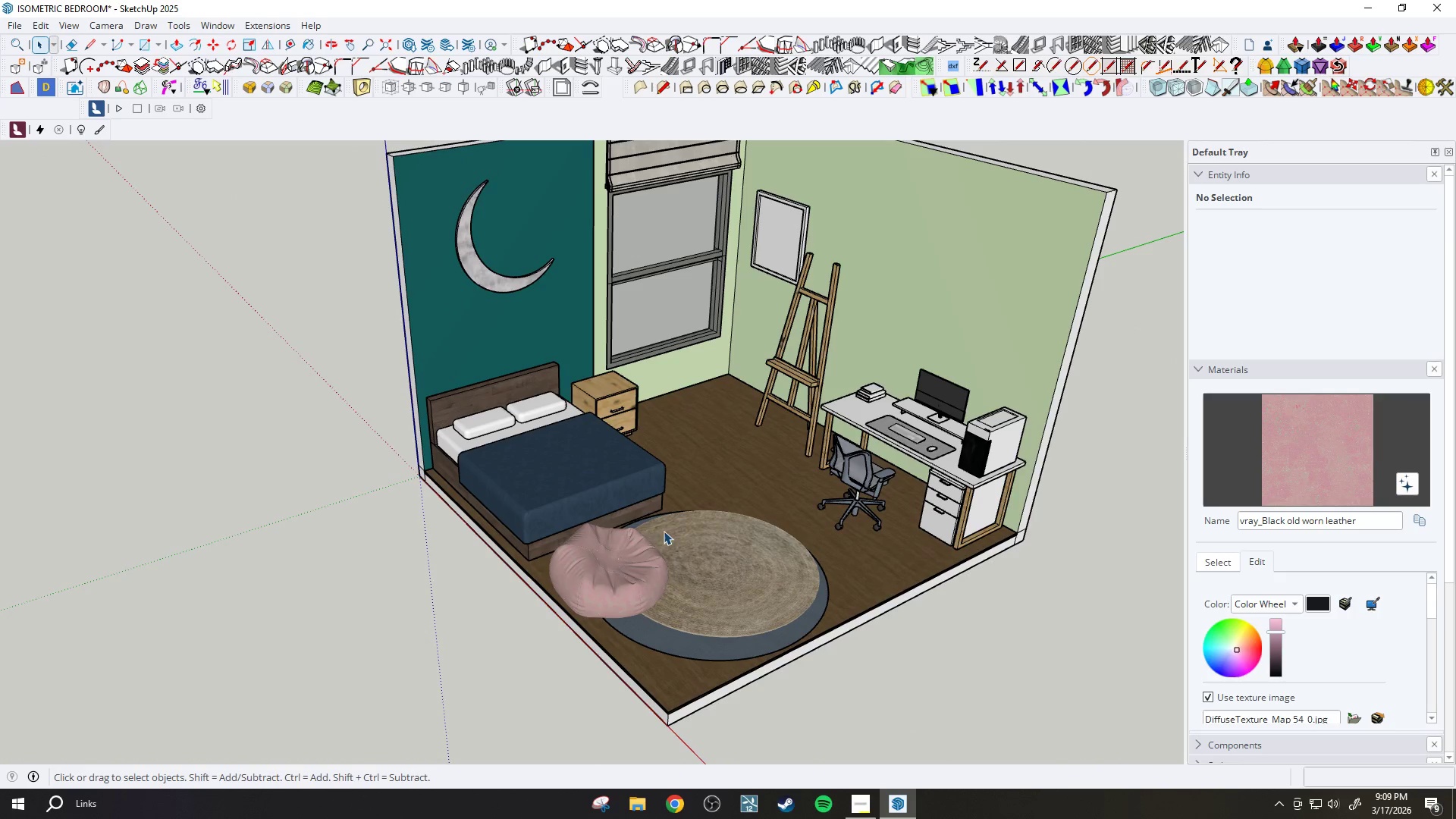 
key(H)
 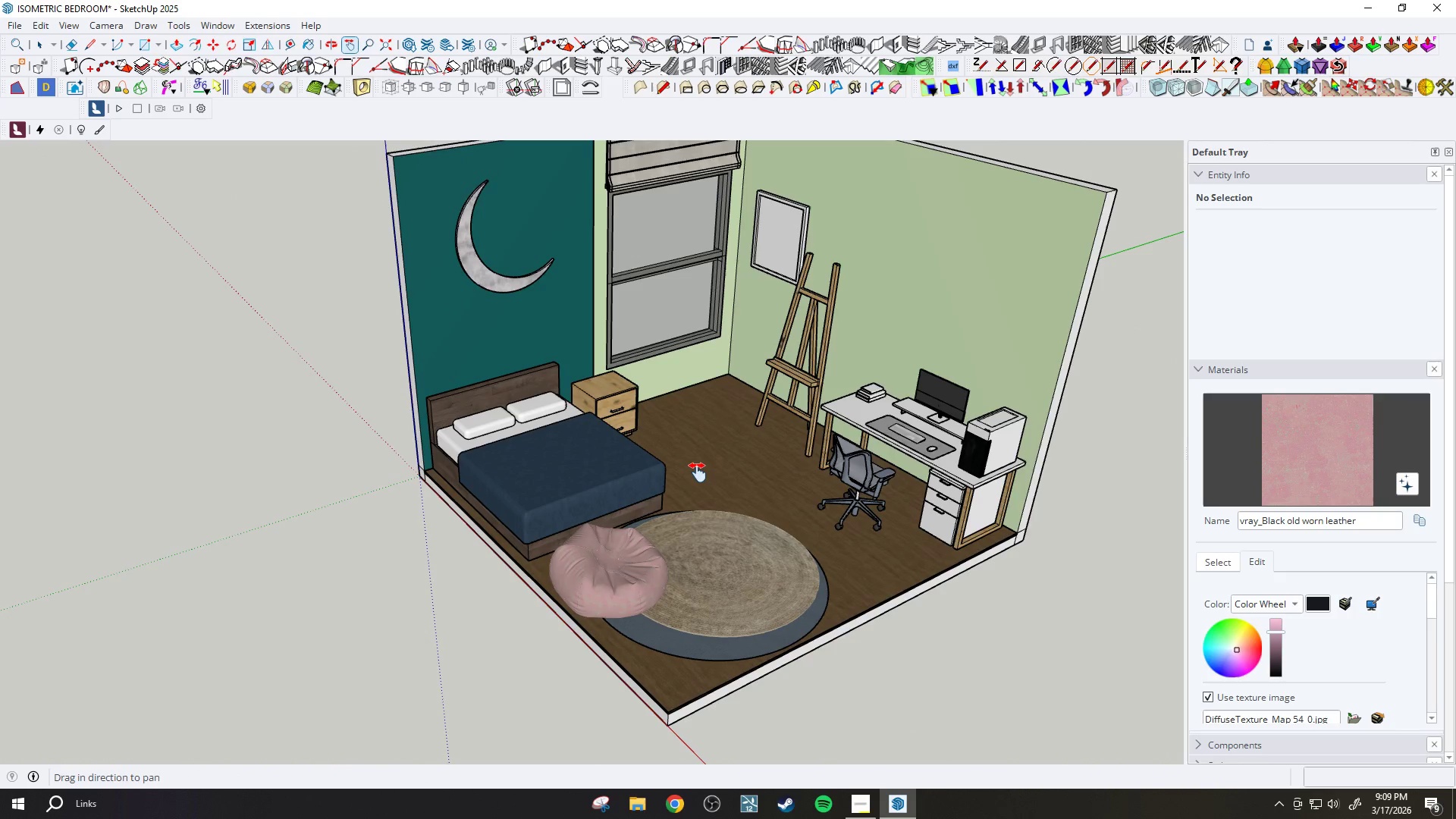 
scroll: coordinate [698, 472], scroll_direction: up, amount: 1.0
 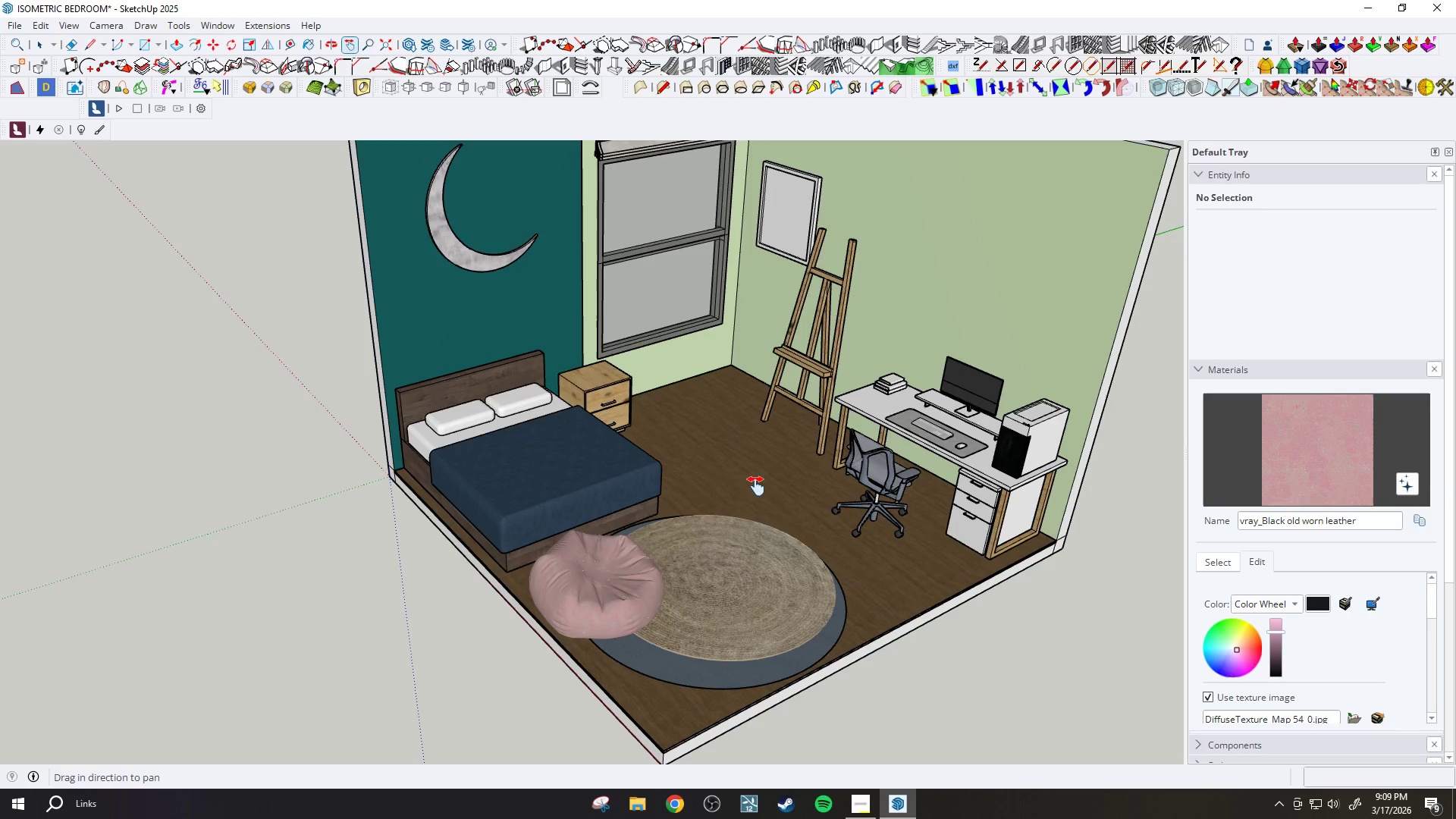 
wait(7.21)
 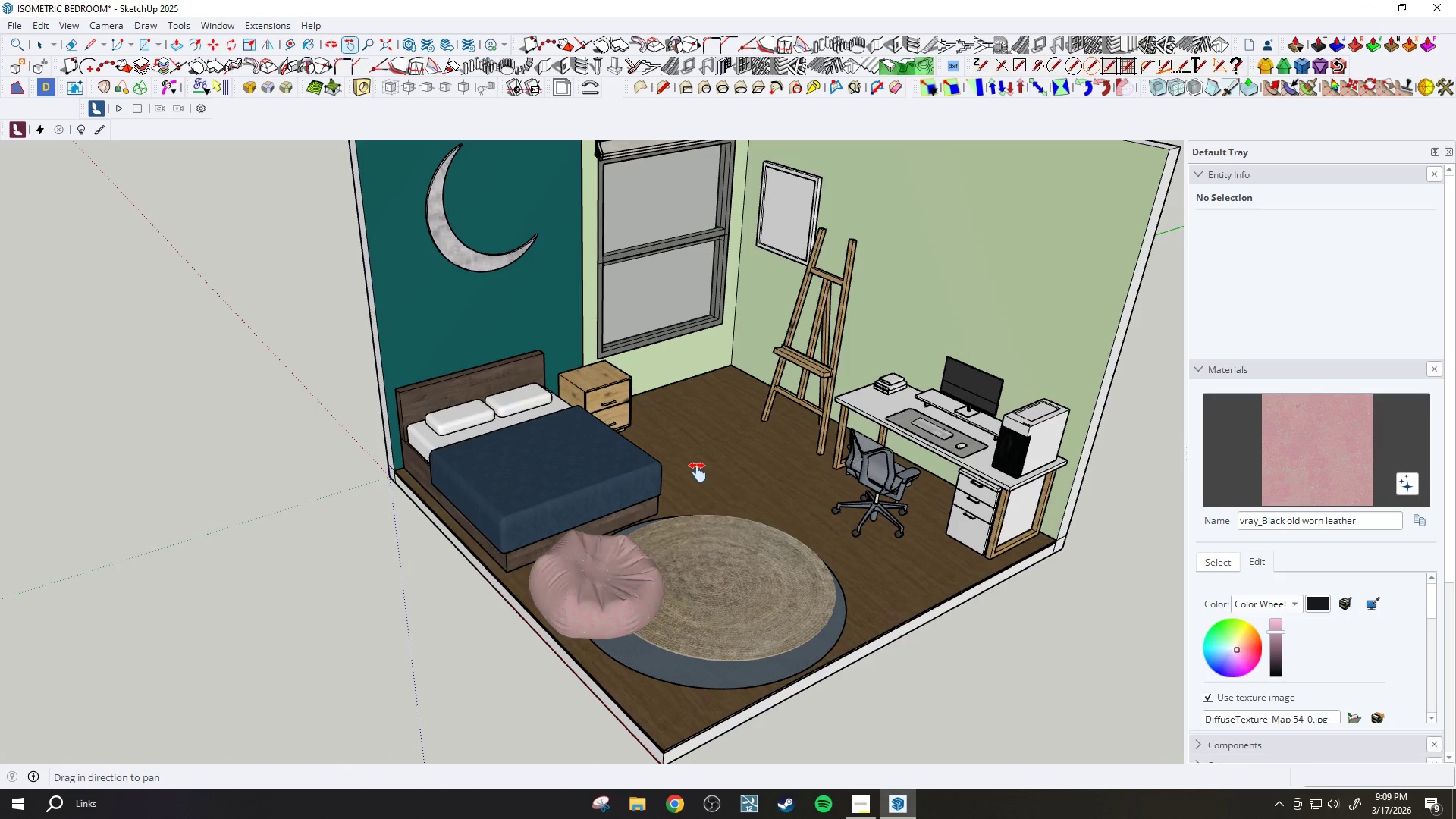 
key(H)
 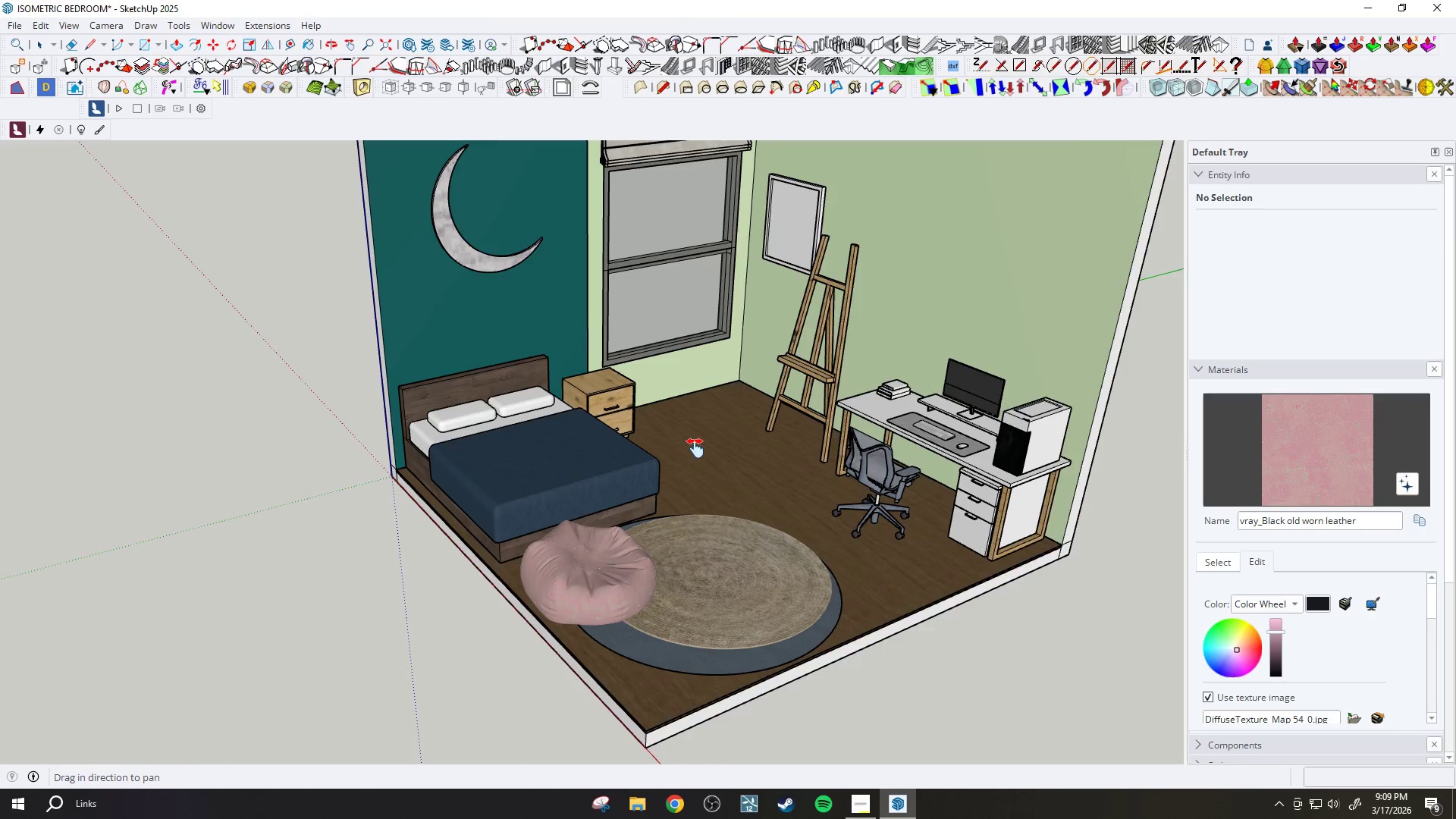 
left_click_drag(start_coordinate=[695, 448], to_coordinate=[718, 551])
 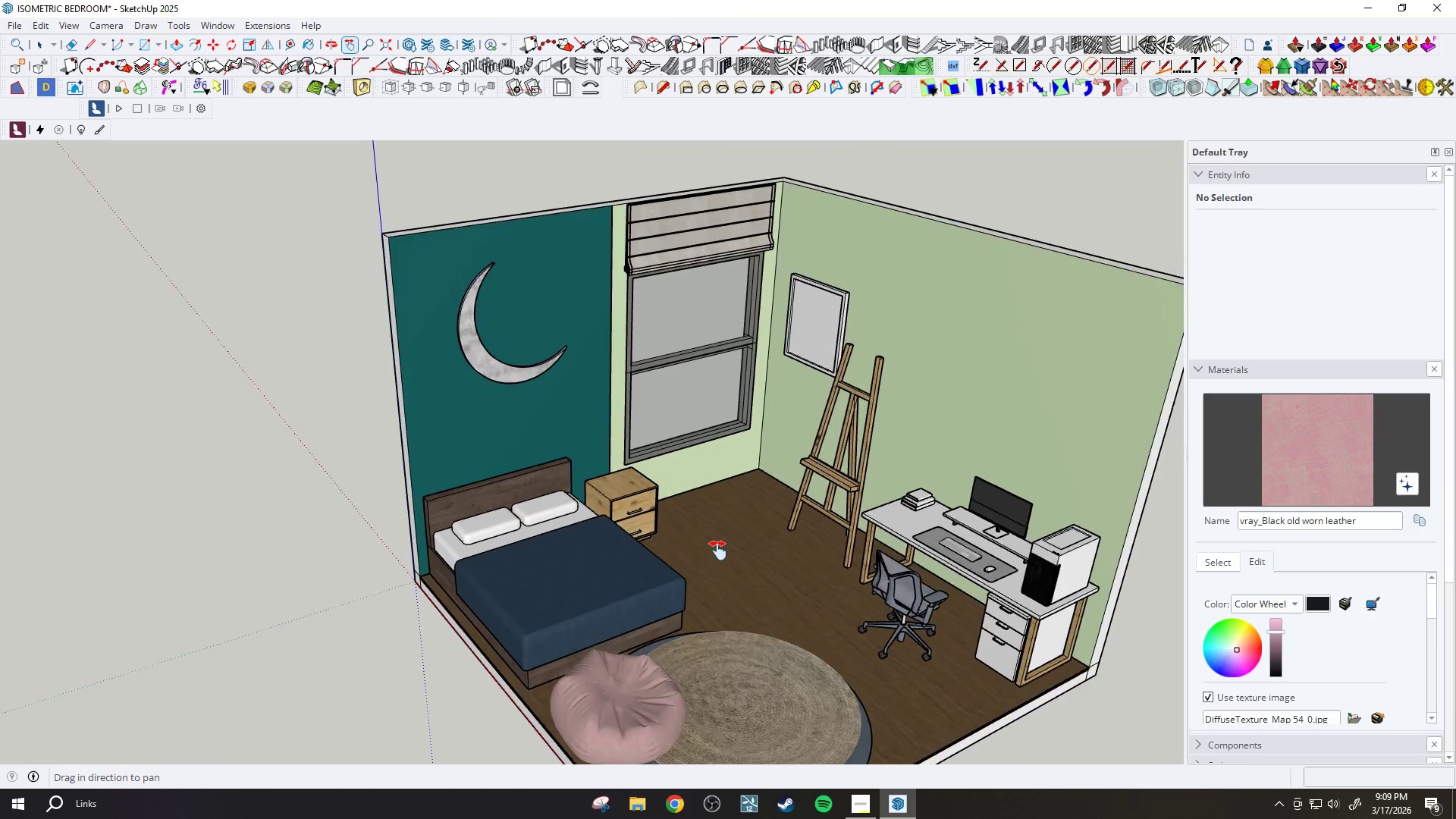 
scroll: coordinate [718, 551], scroll_direction: down, amount: 1.0
 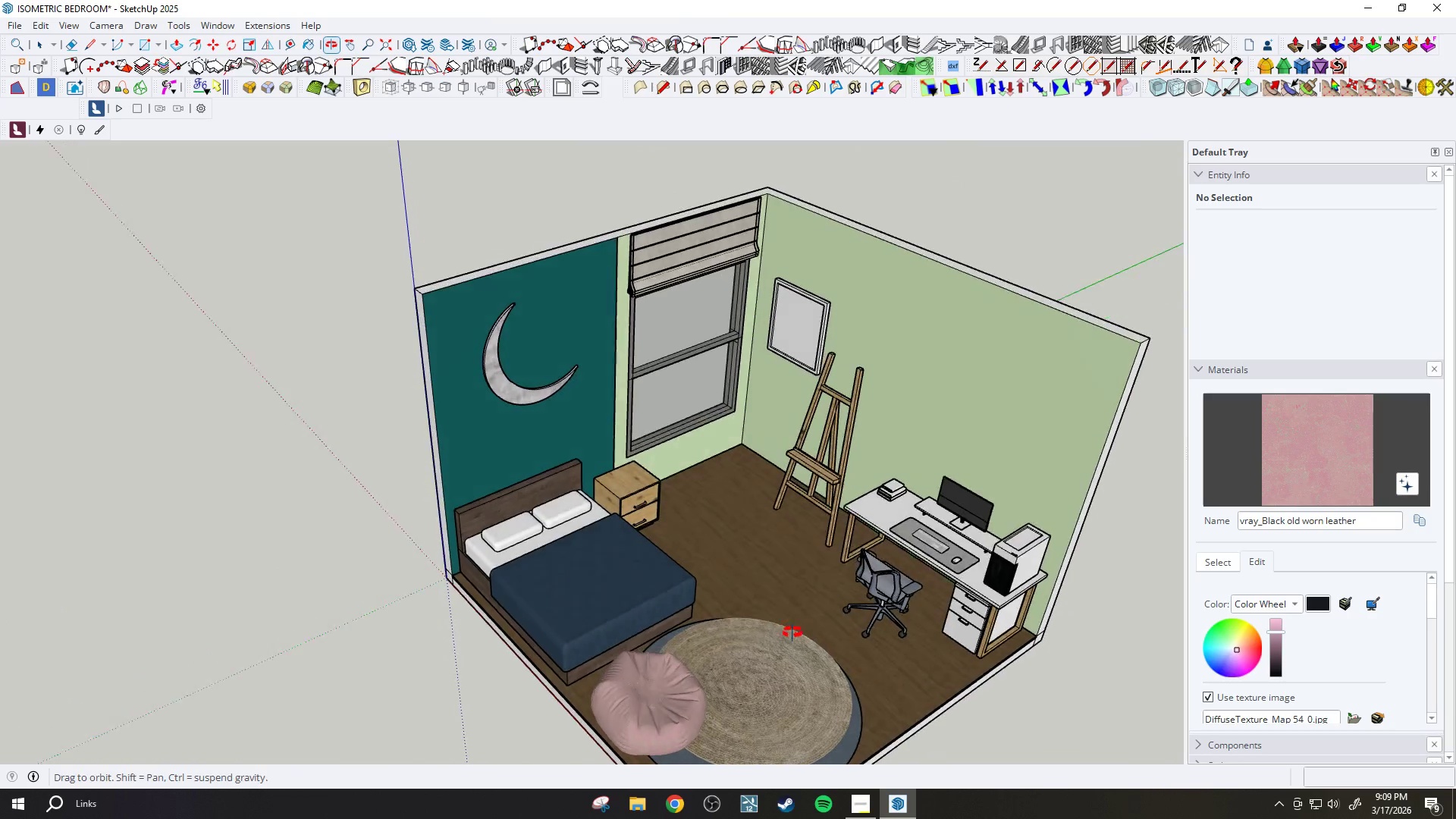 
left_click_drag(start_coordinate=[792, 632], to_coordinate=[705, 518])
 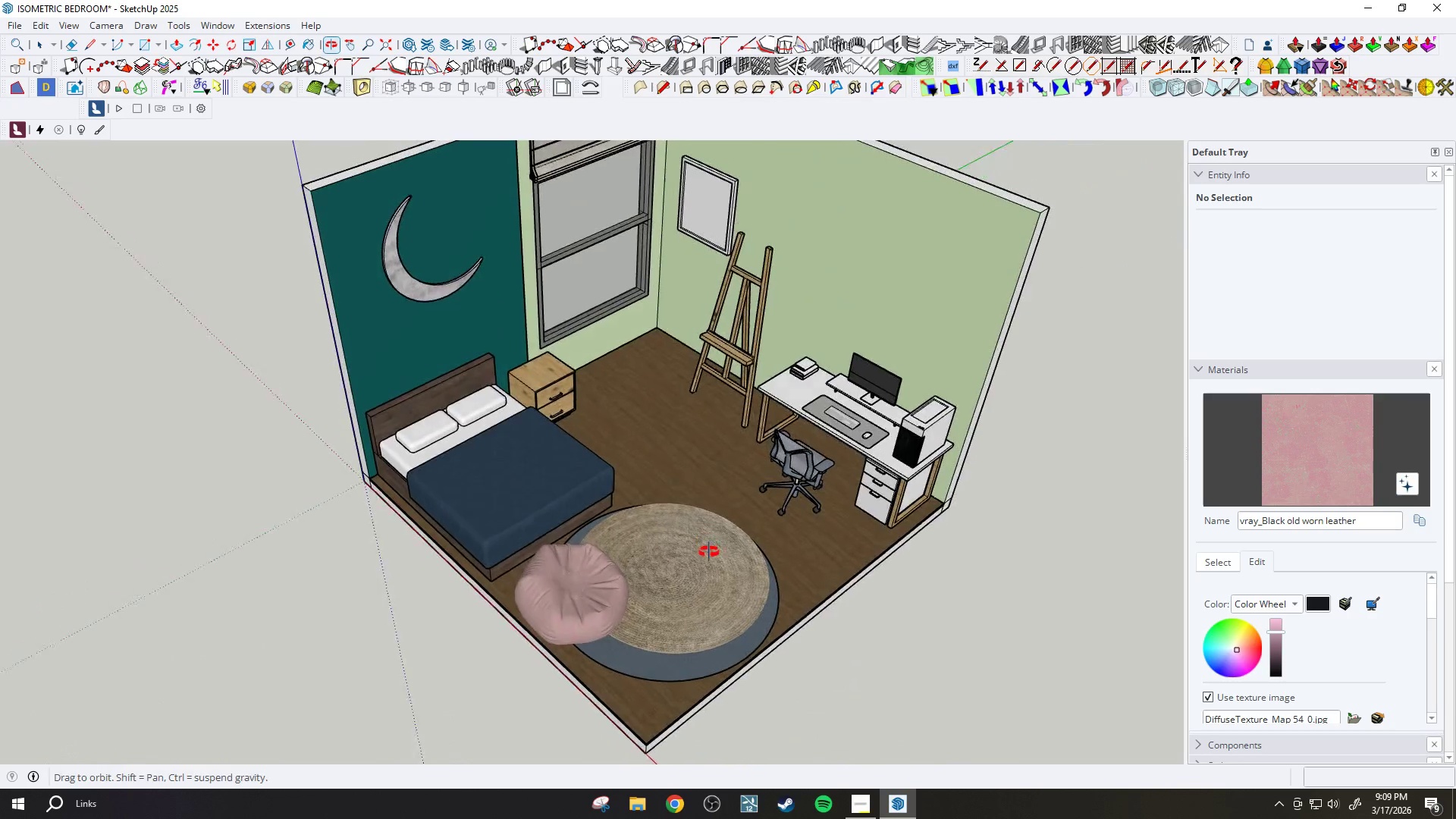 
left_click_drag(start_coordinate=[695, 513], to_coordinate=[700, 580])
 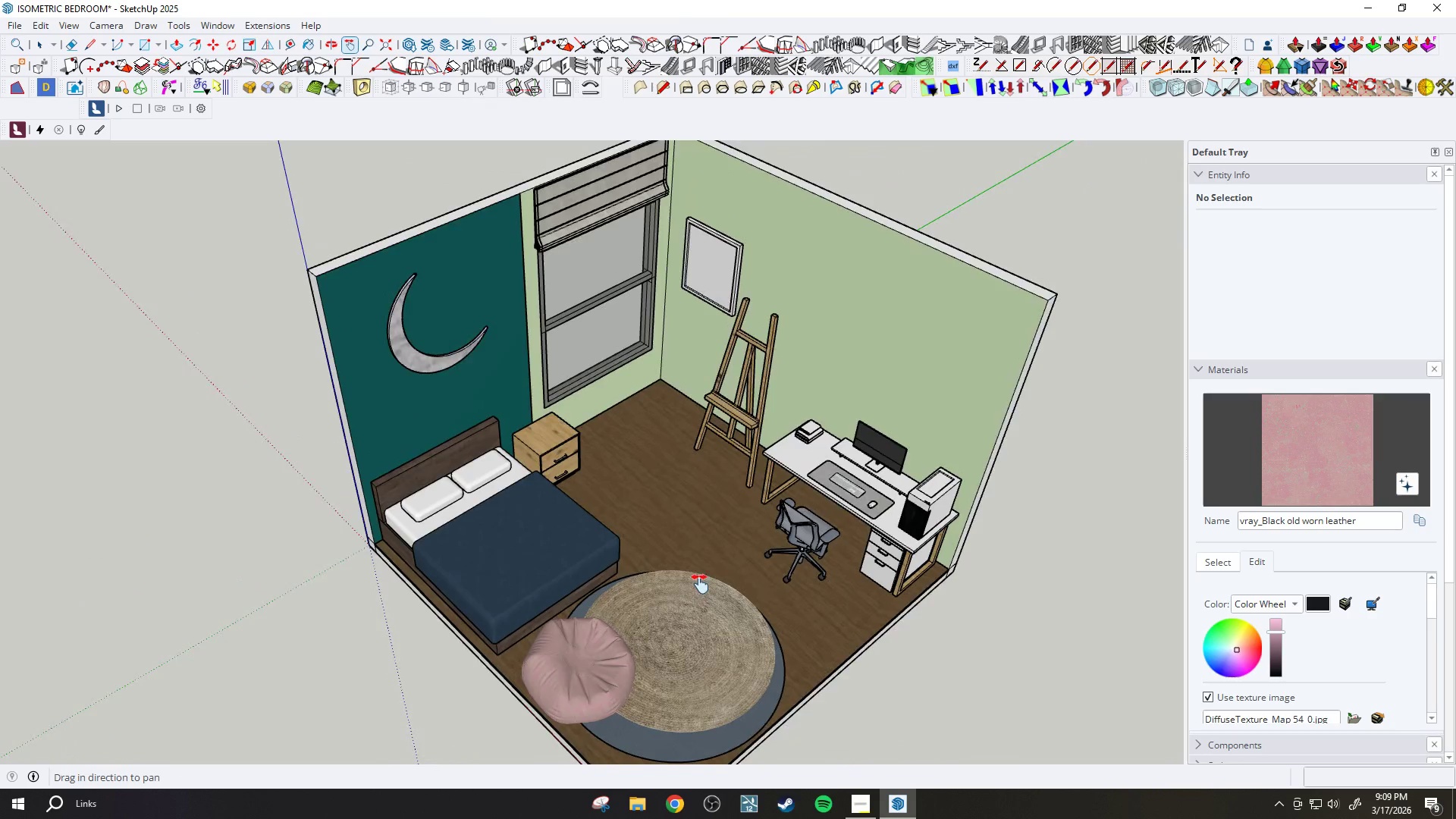 
scroll: coordinate [688, 565], scroll_direction: up, amount: 2.0
 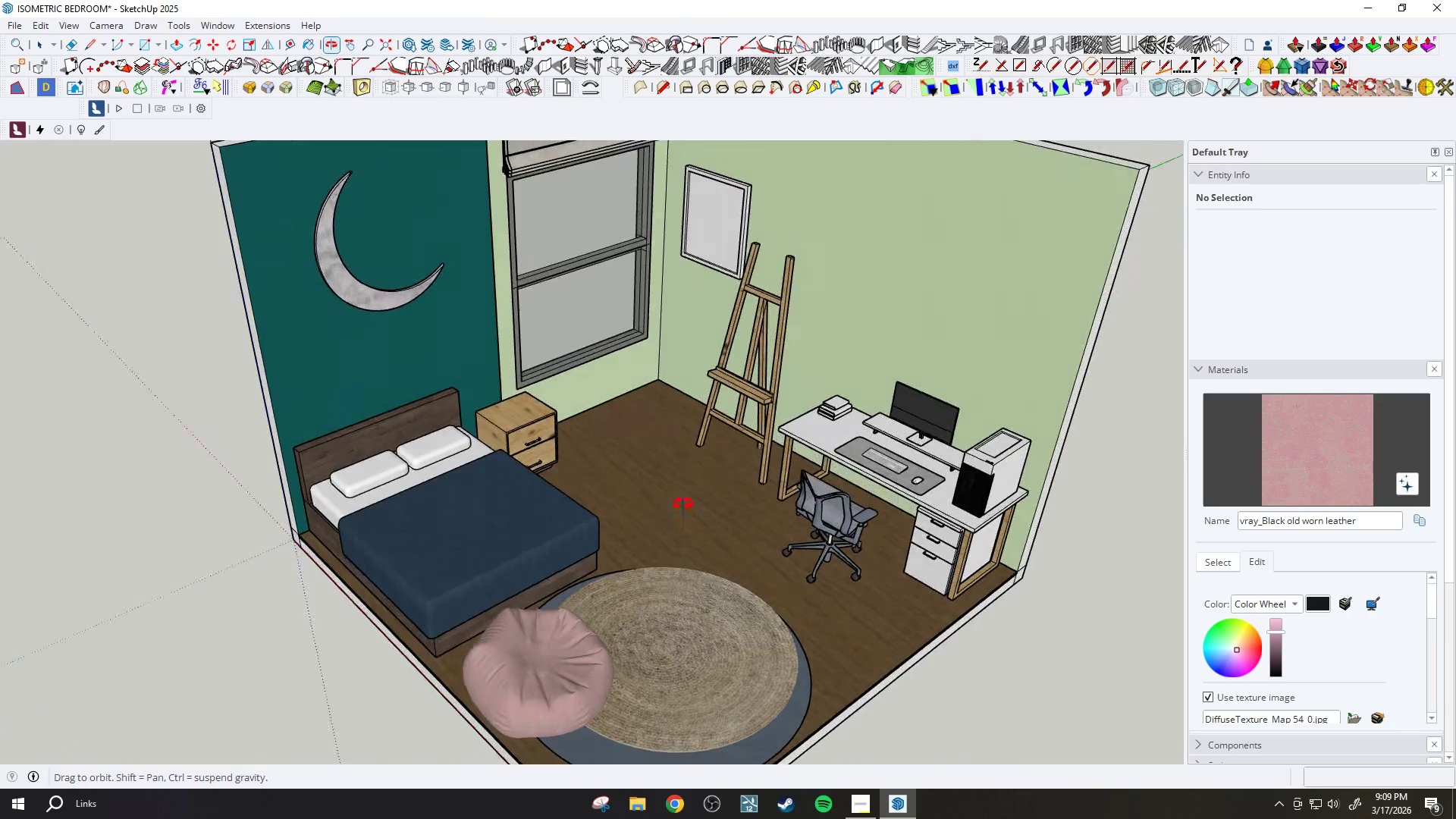 
left_click_drag(start_coordinate=[682, 498], to_coordinate=[661, 547])
 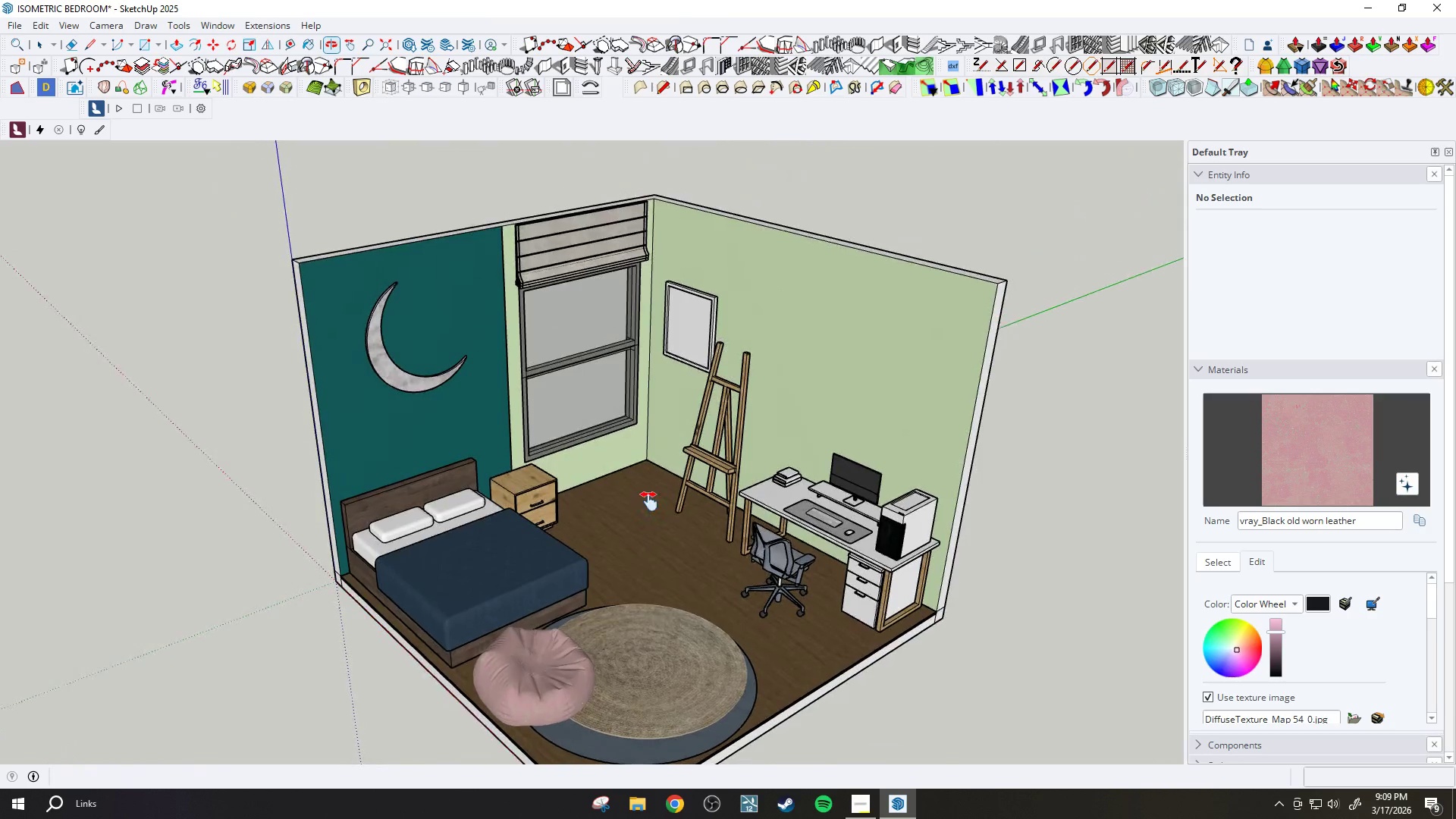 
scroll: coordinate [683, 498], scroll_direction: down, amount: 2.0
 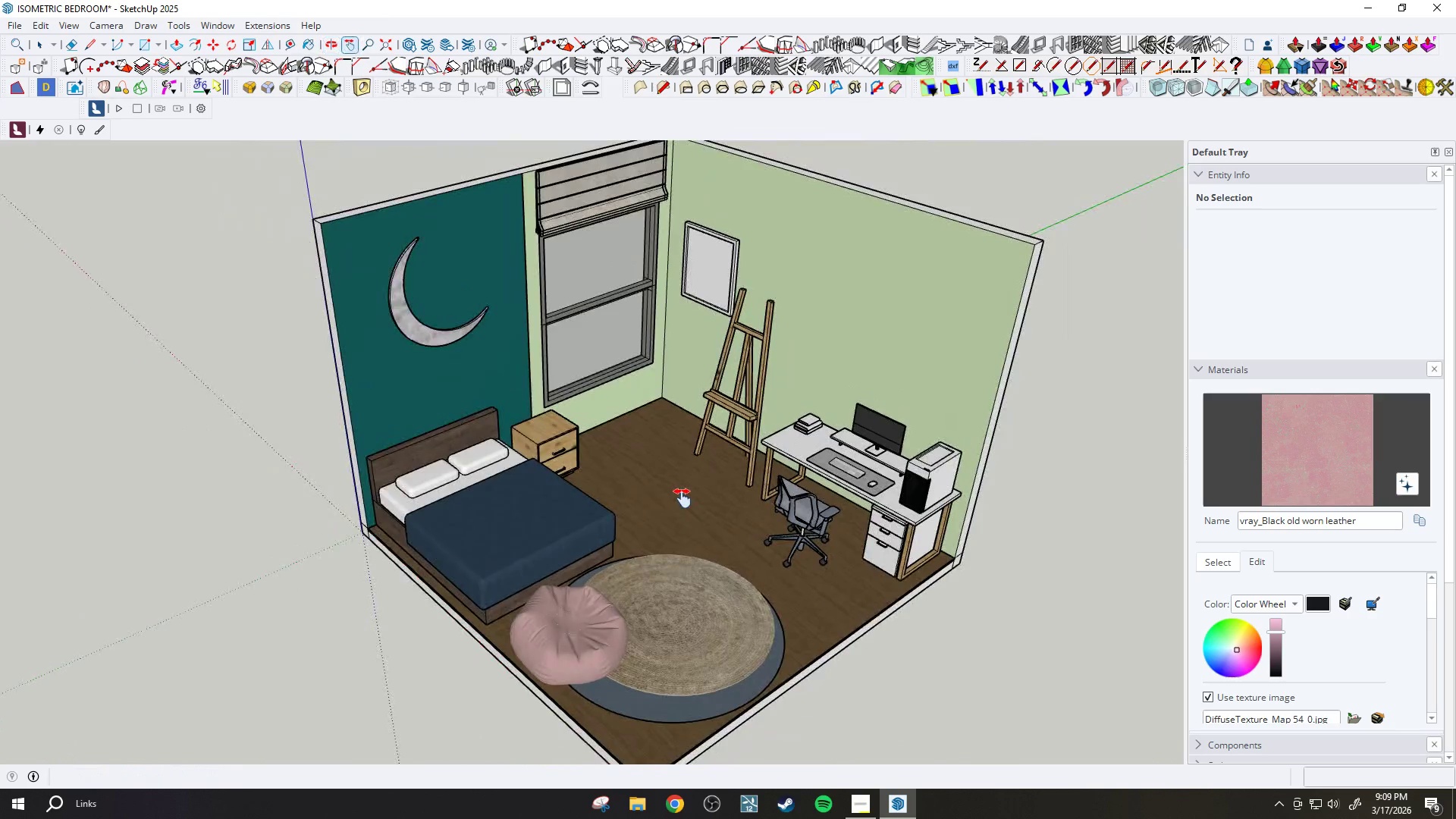 
scroll: coordinate [610, 513], scroll_direction: up, amount: 7.0
 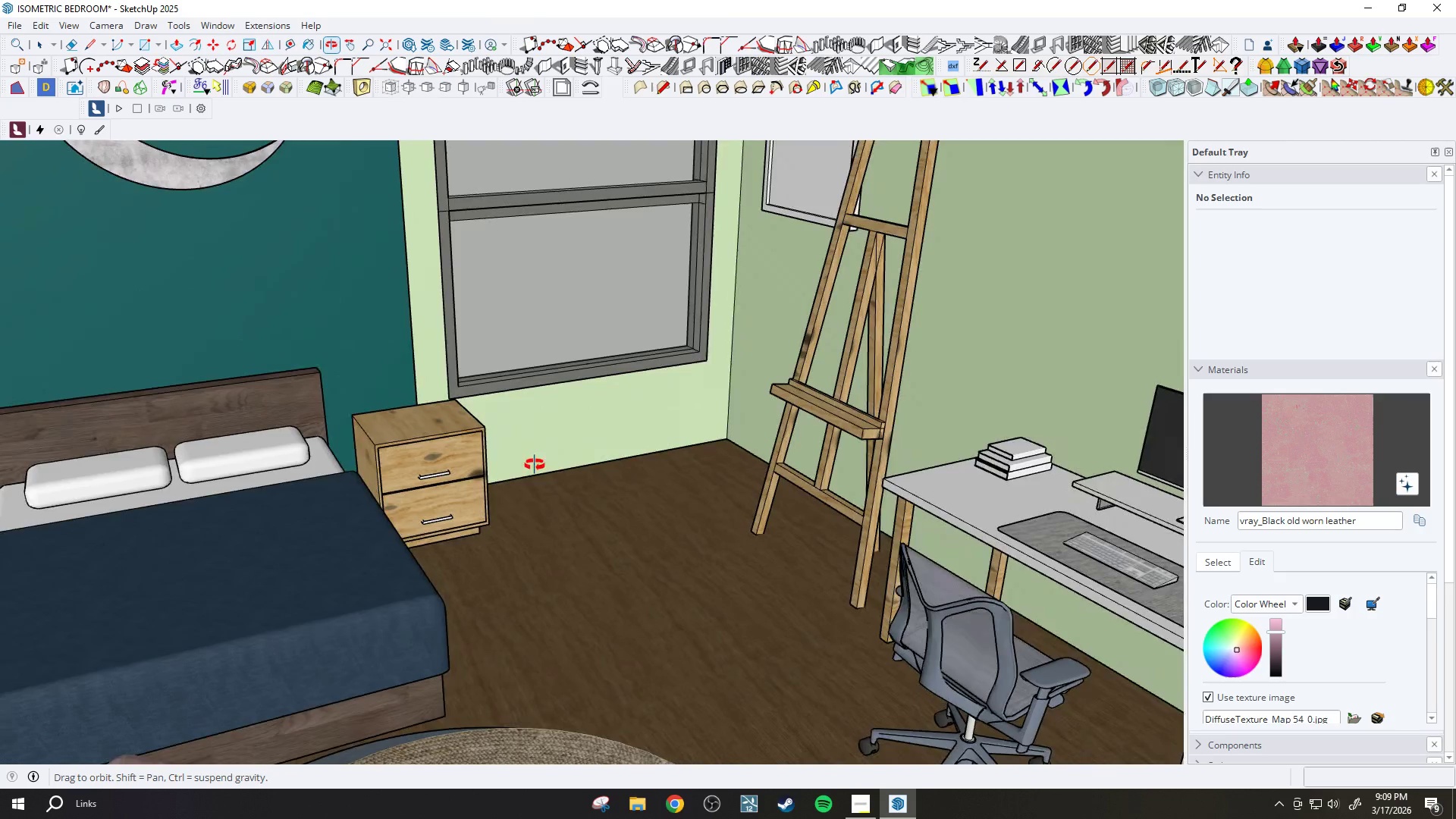 
scroll: coordinate [602, 476], scroll_direction: down, amount: 2.0
 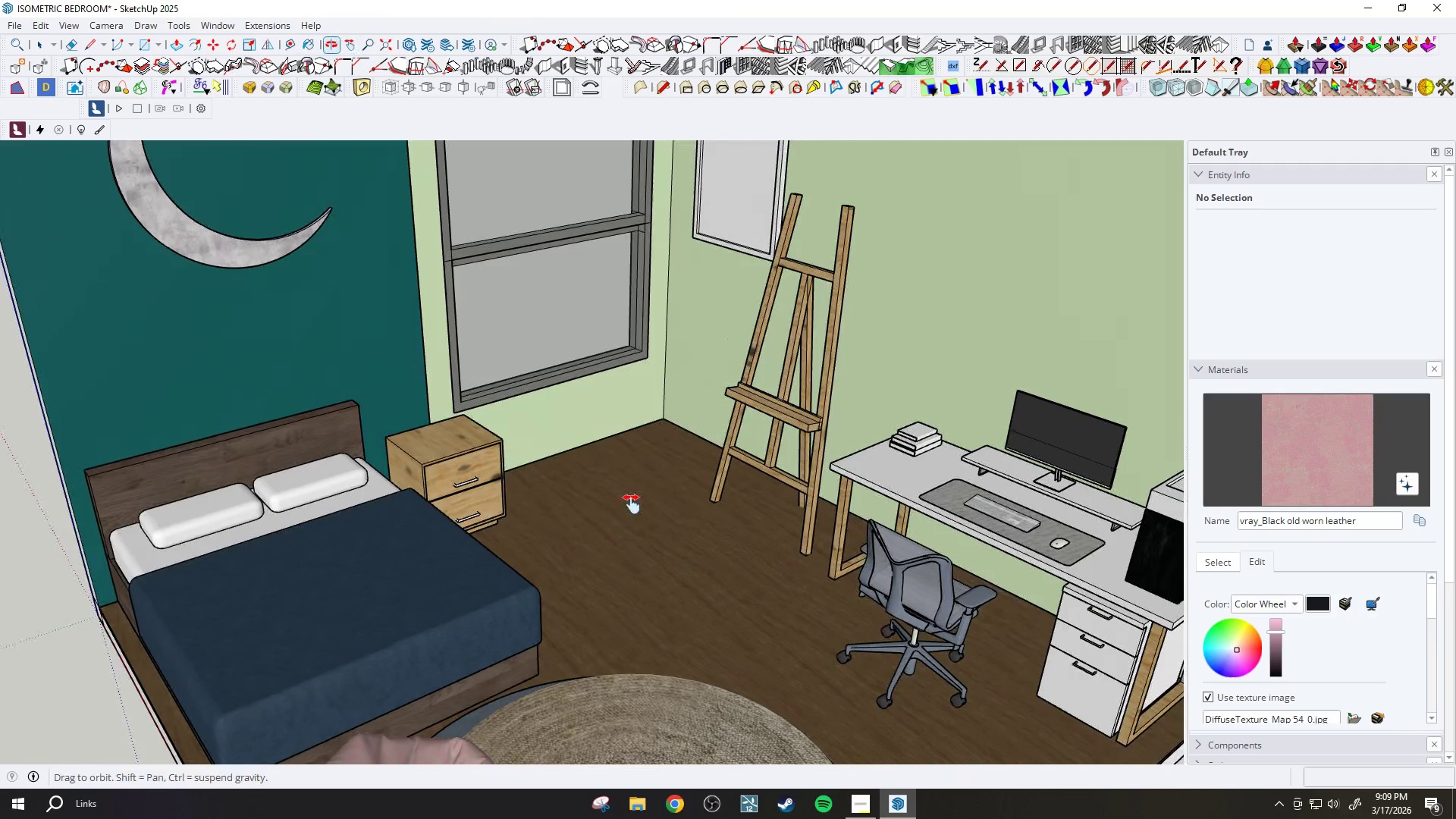 
key(Space)
 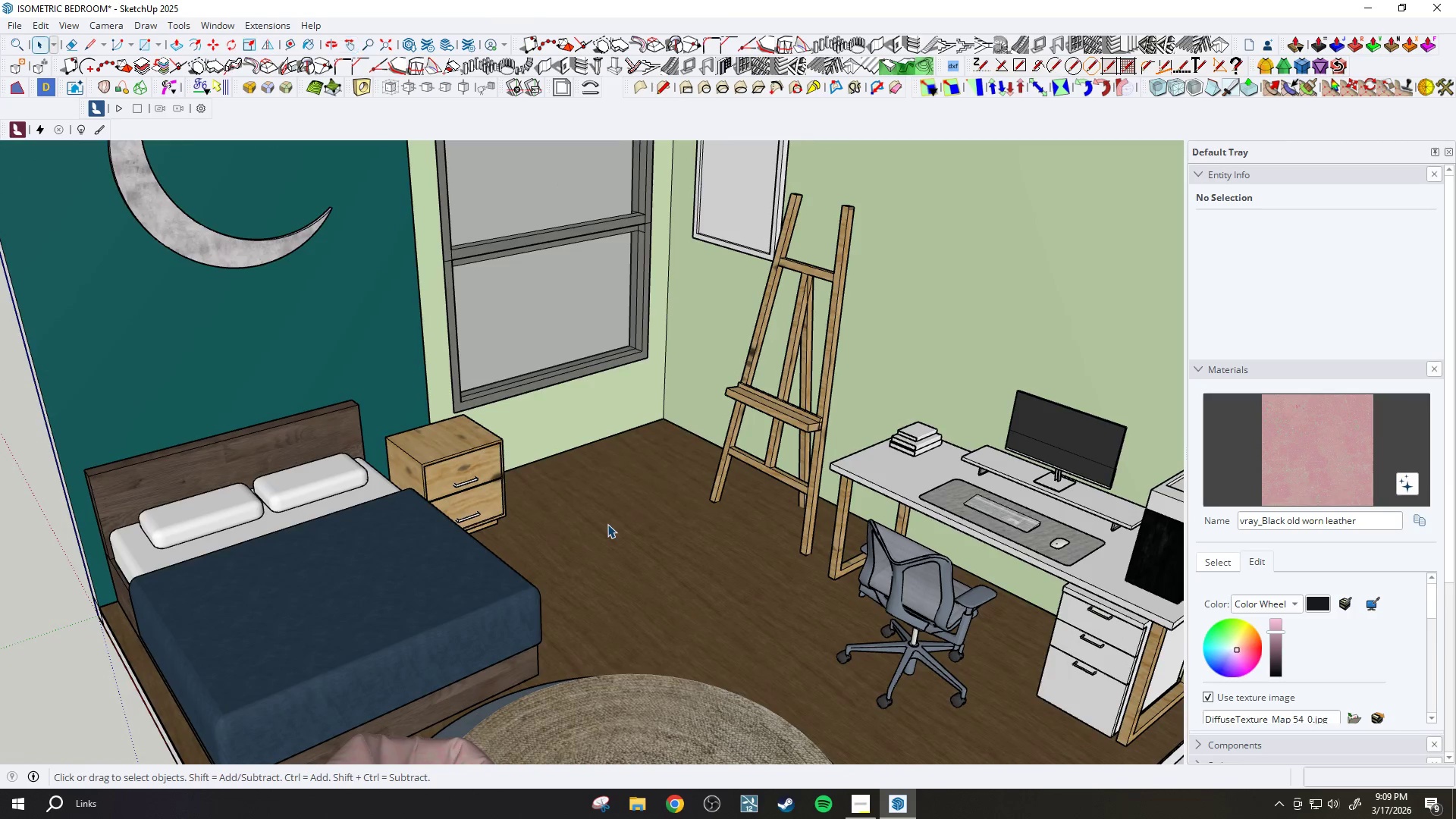 
scroll: coordinate [607, 524], scroll_direction: down, amount: 4.0
 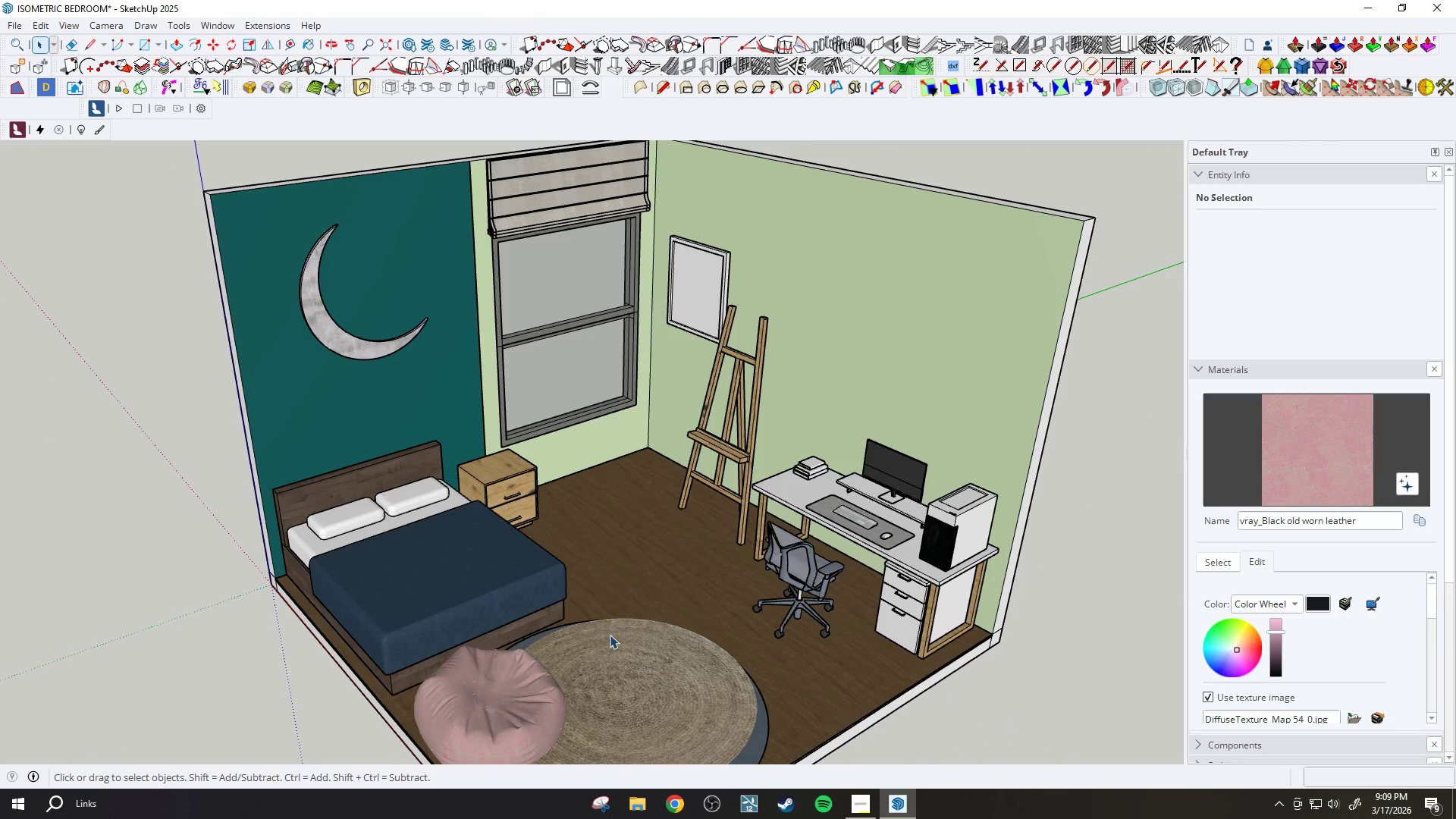 
scroll: coordinate [871, 494], scroll_direction: up, amount: 10.0
 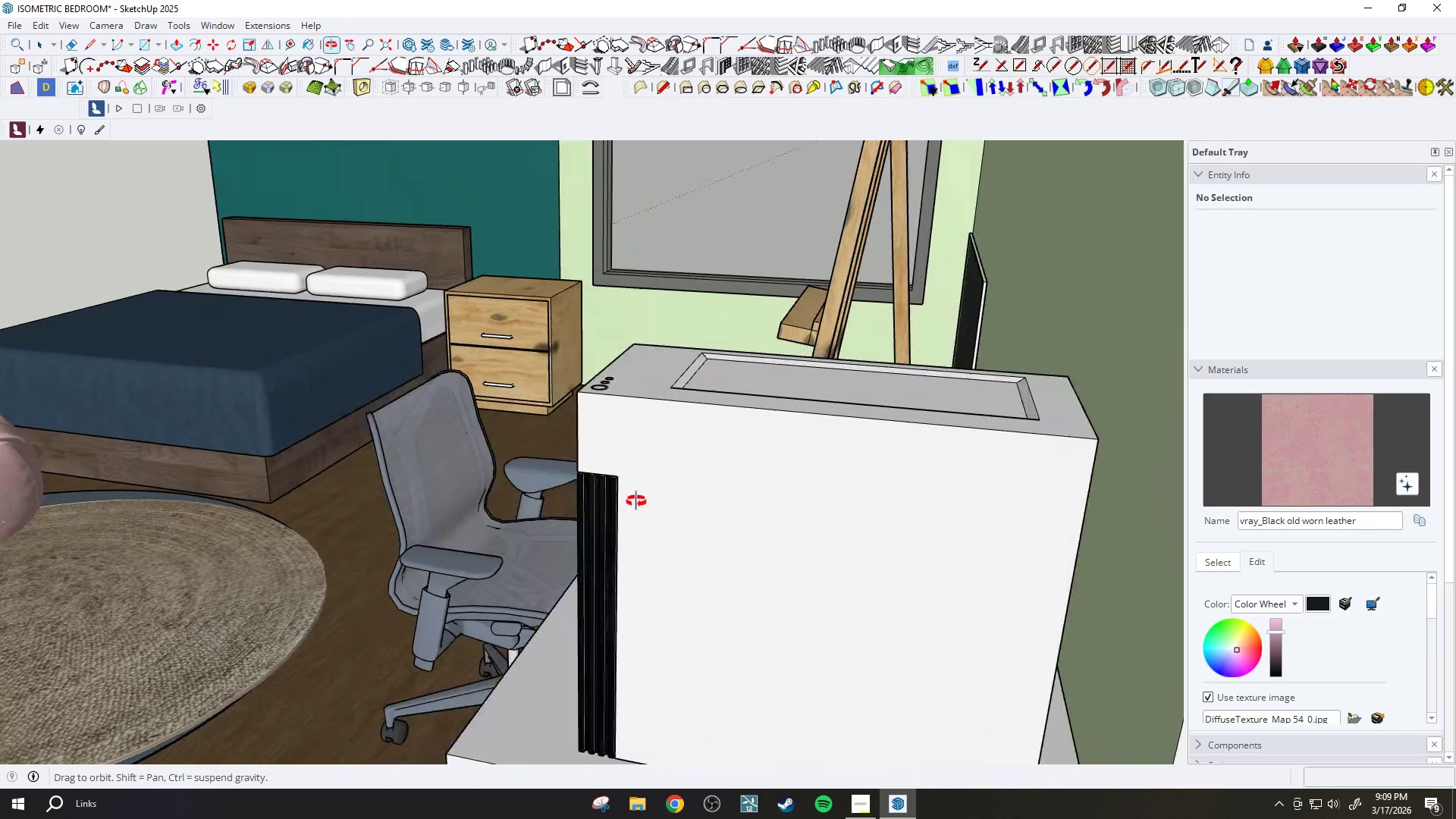 
scroll: coordinate [639, 522], scroll_direction: down, amount: 9.0
 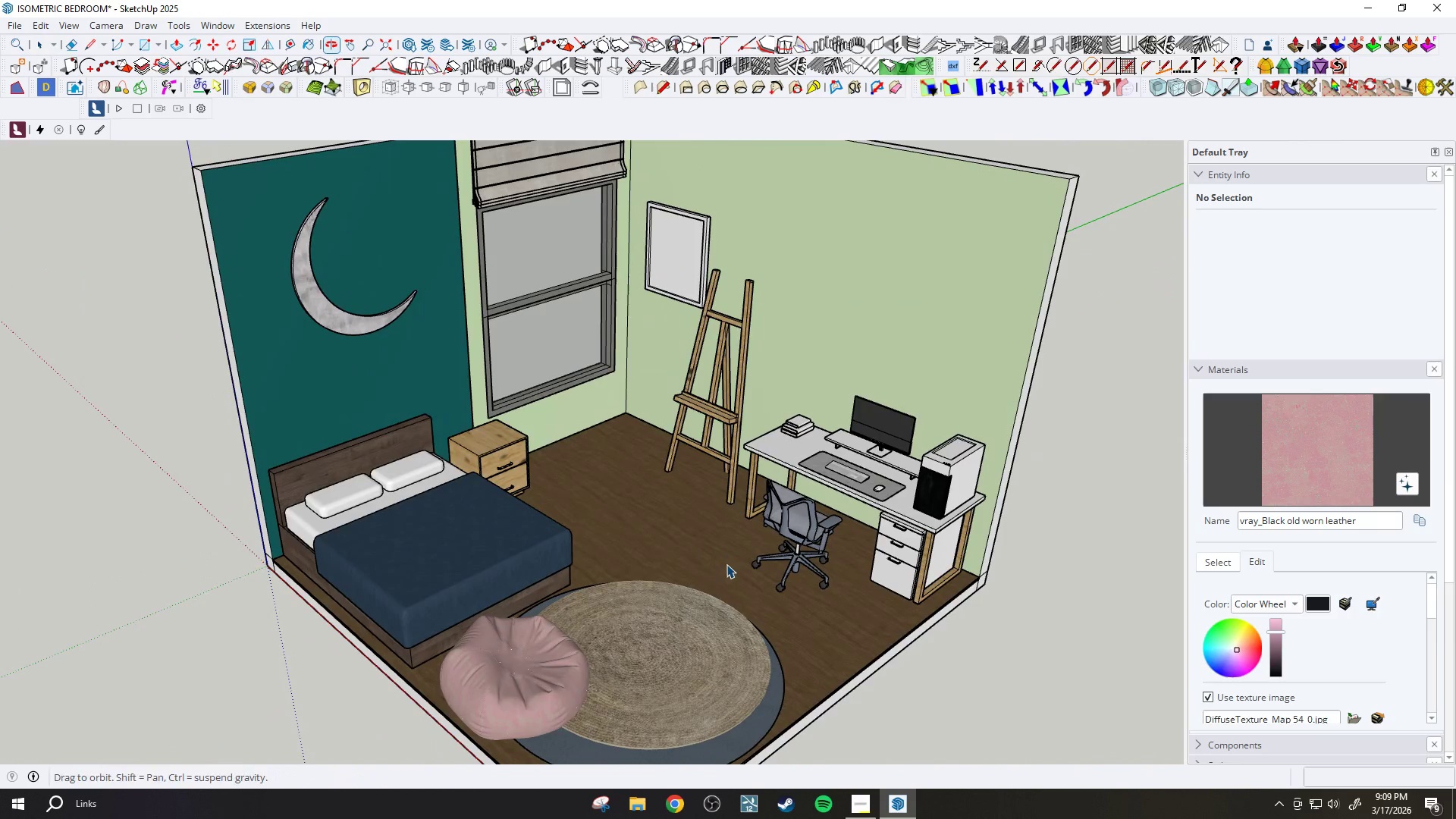 
scroll: coordinate [596, 497], scroll_direction: up, amount: 1.0
 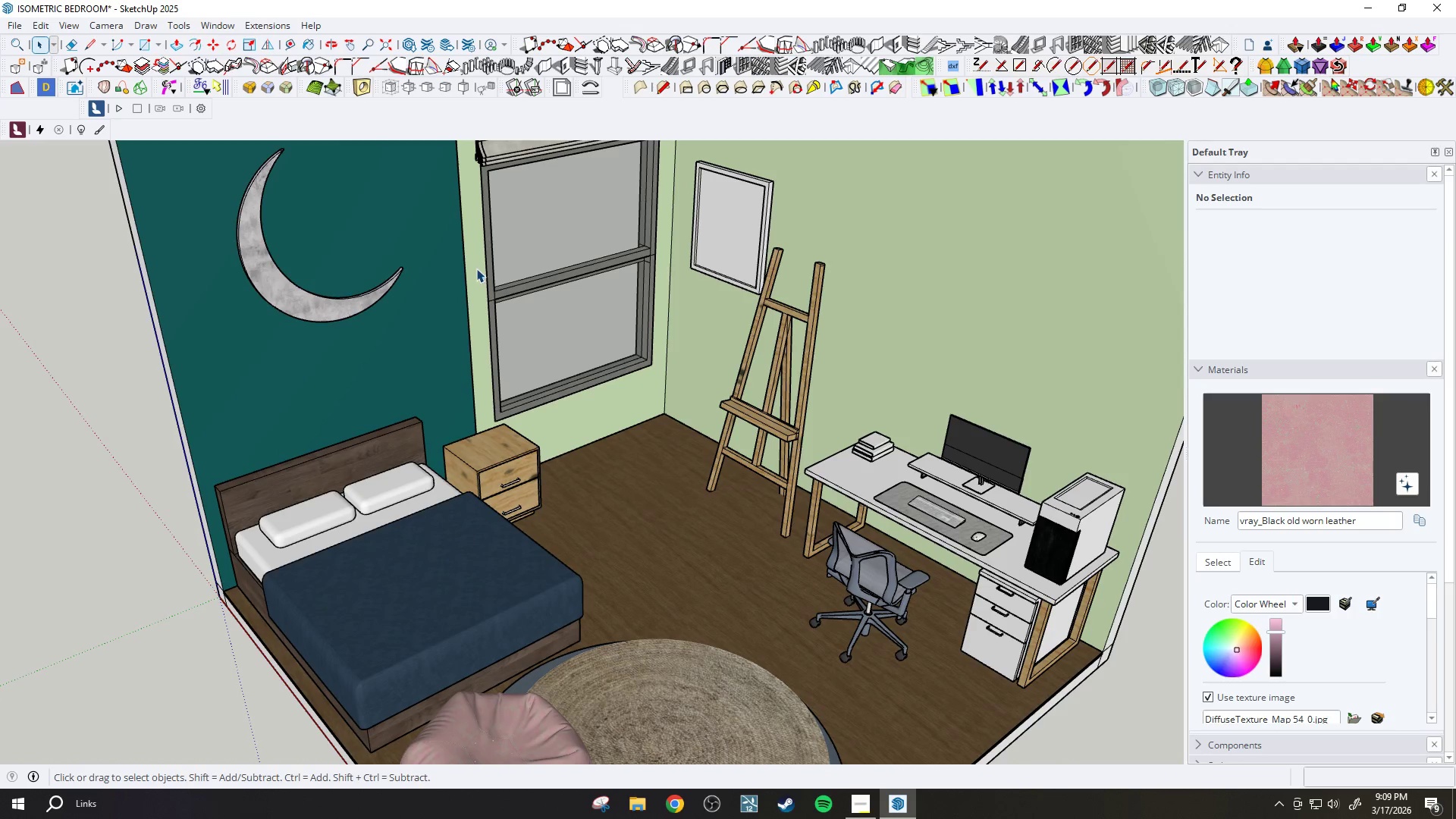 
left_click([218, 24])
 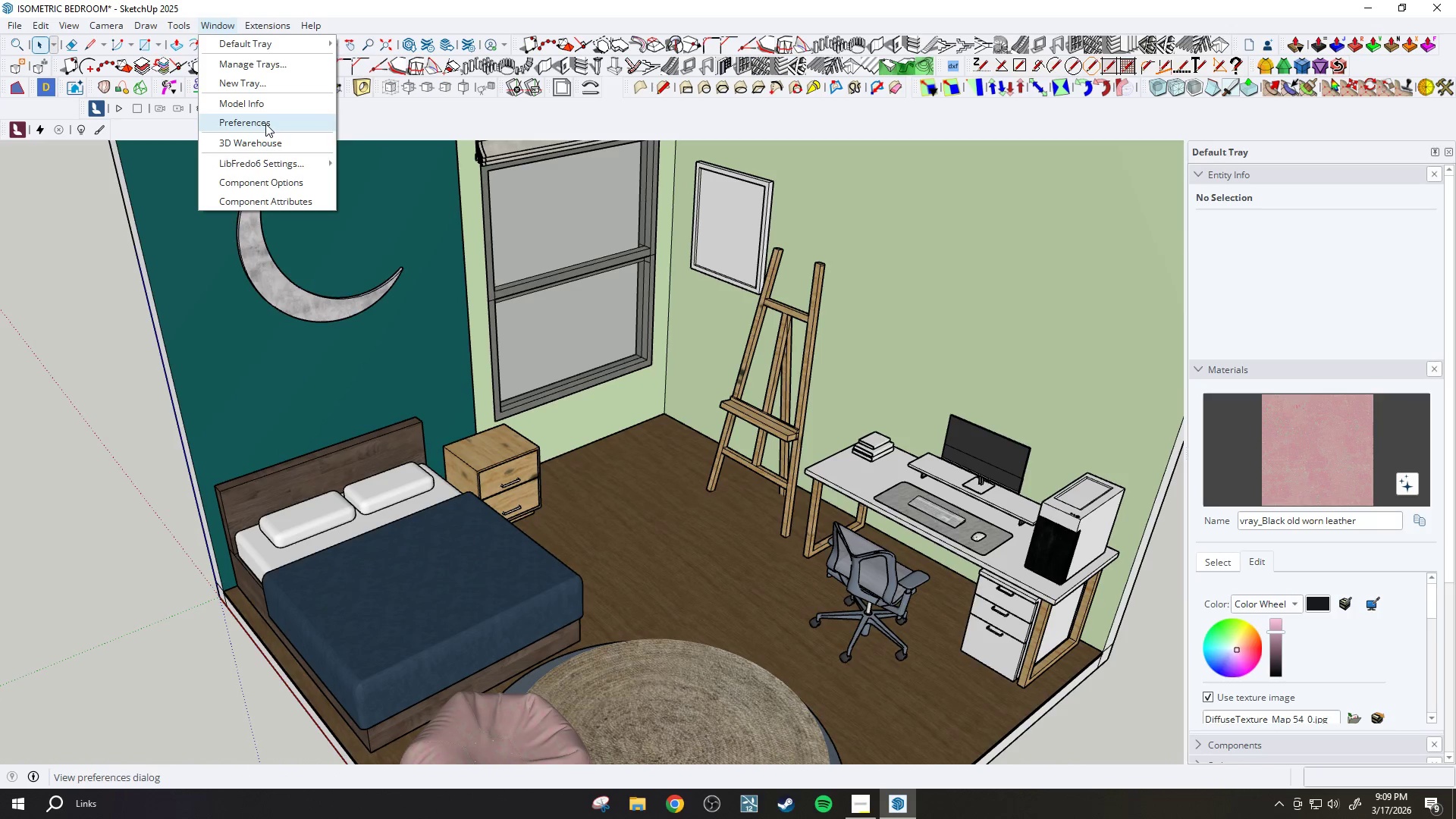 
left_click([266, 140])
 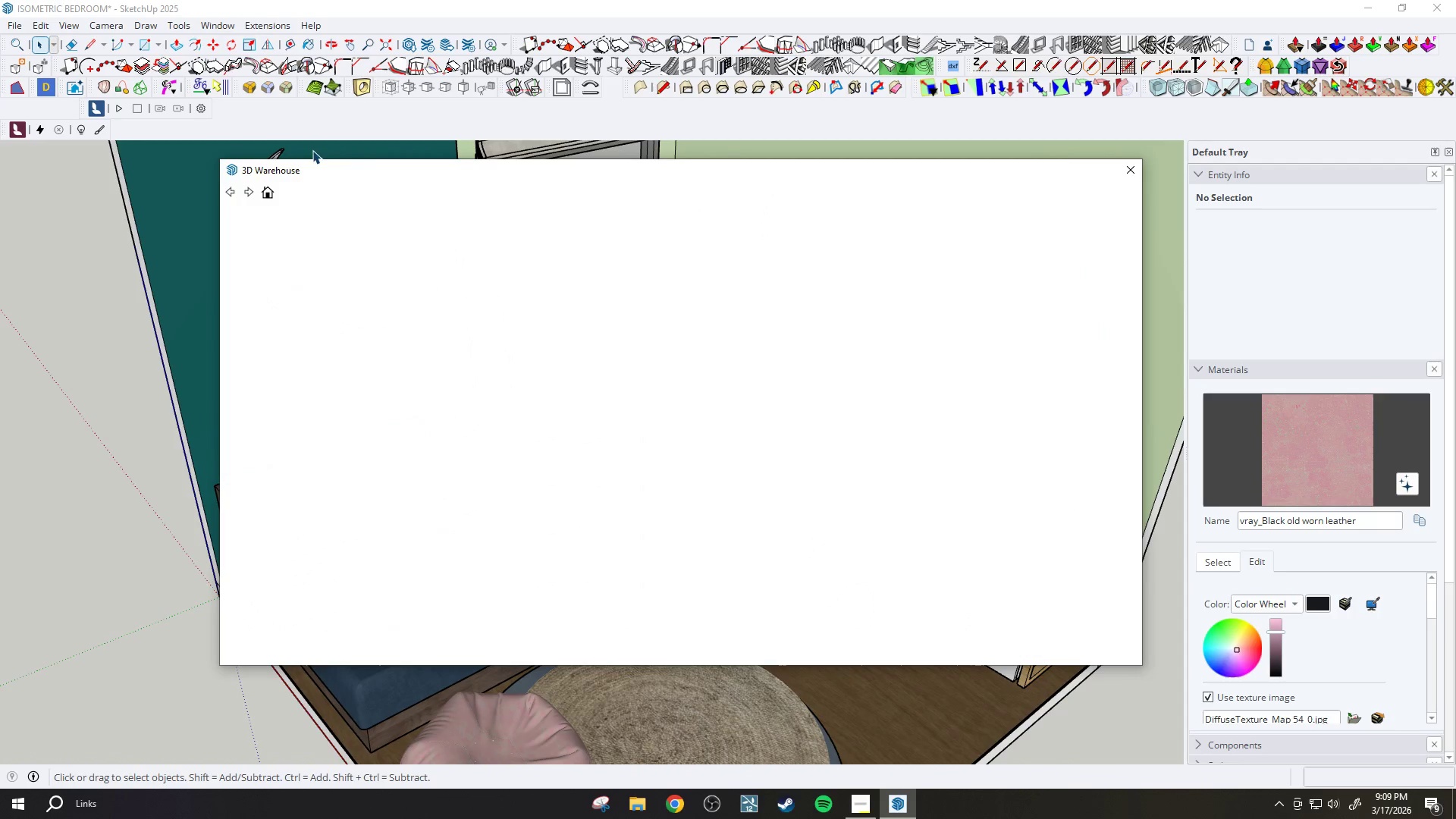 
mouse_move([378, 162])
 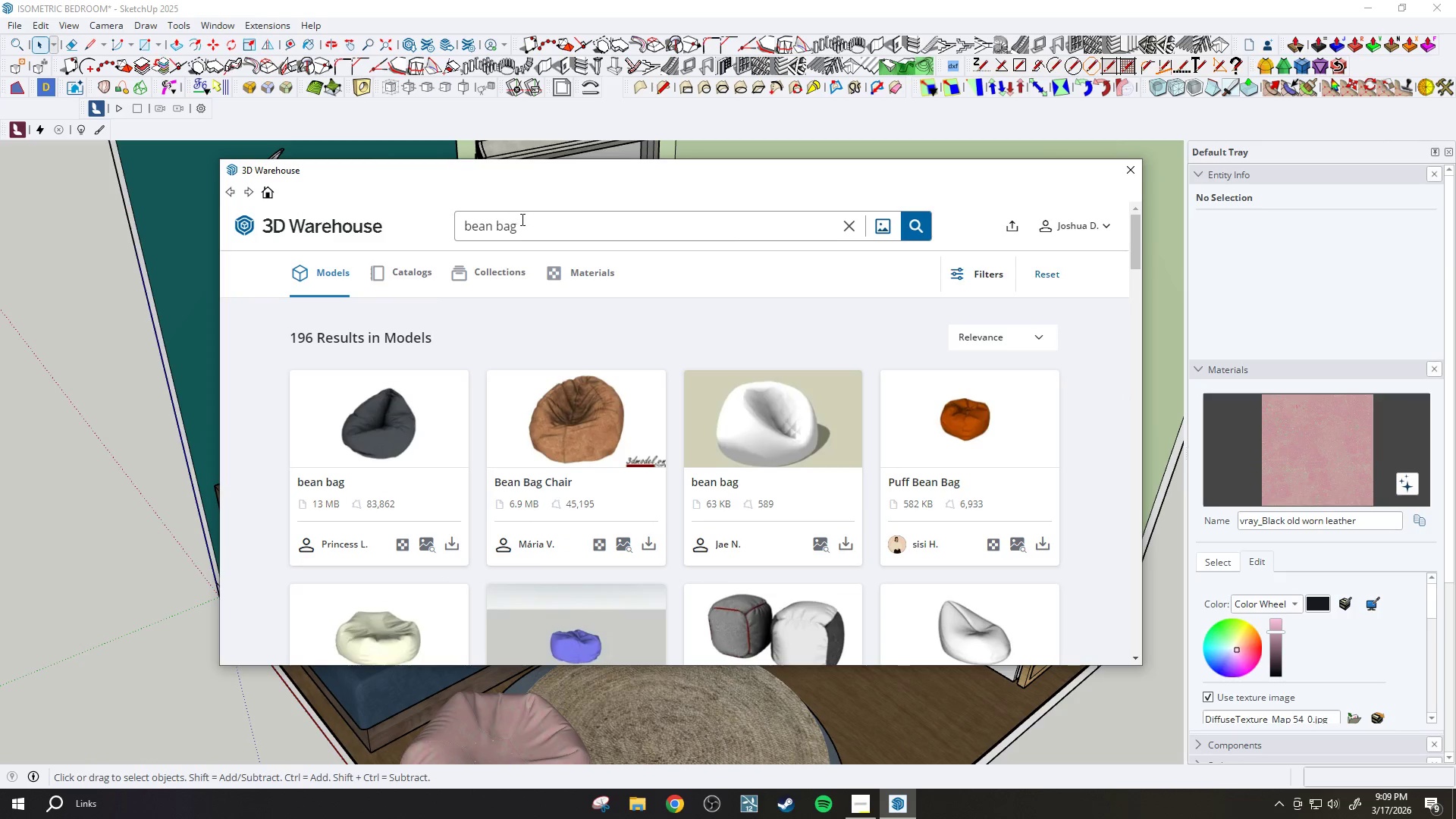 
double_click([530, 221])
 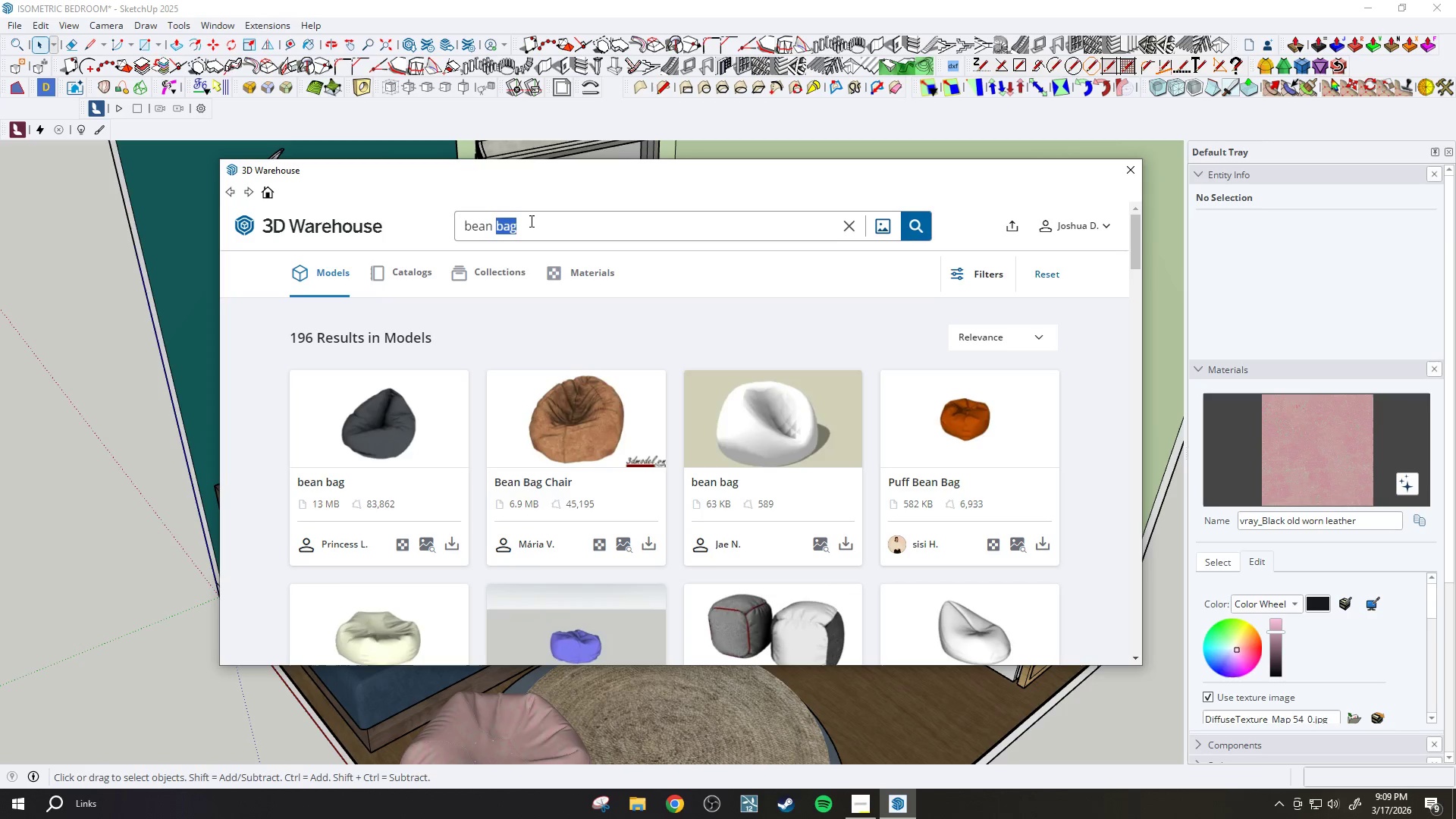 
triple_click([530, 221])
 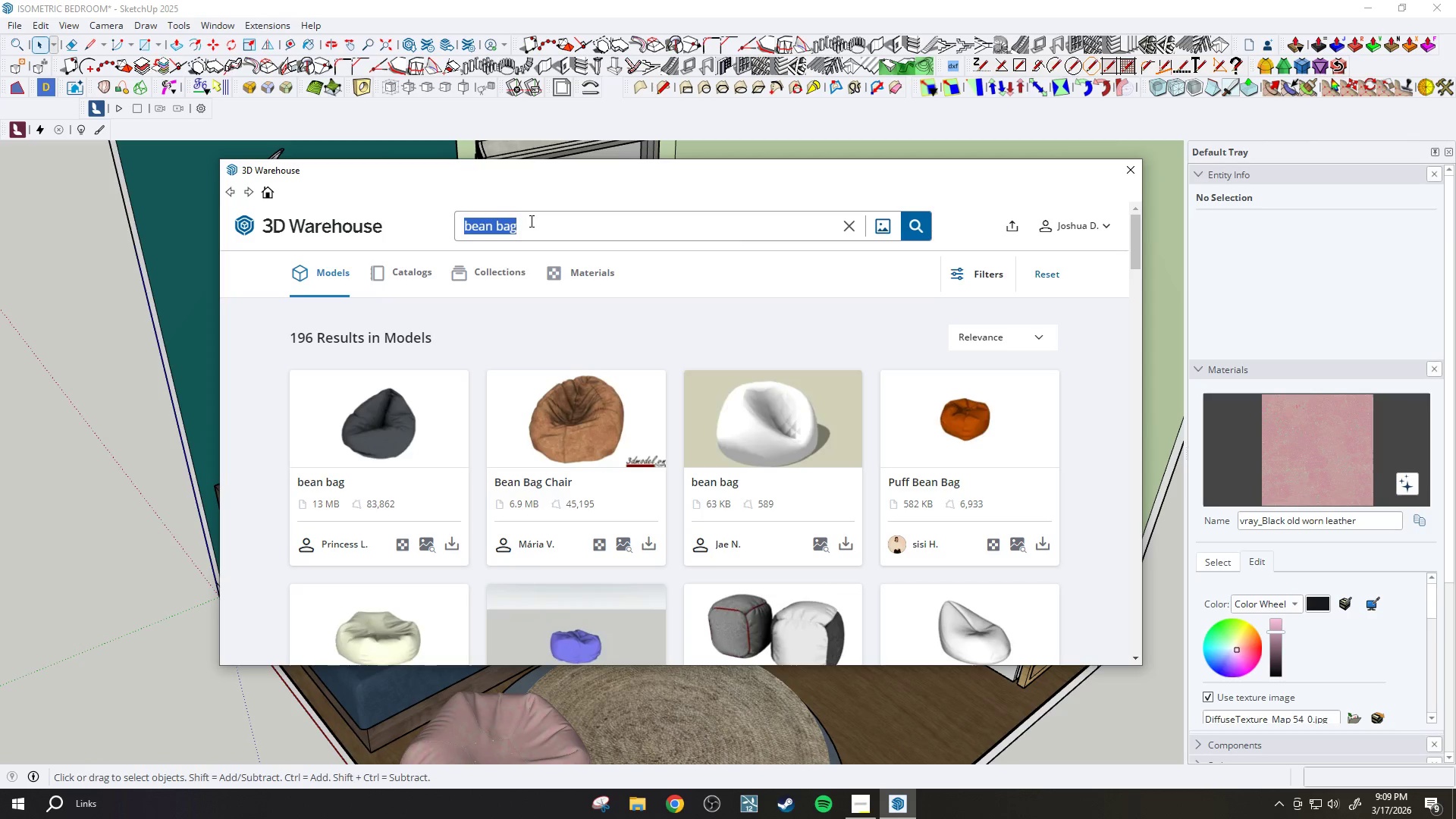 
type(night lamp)
 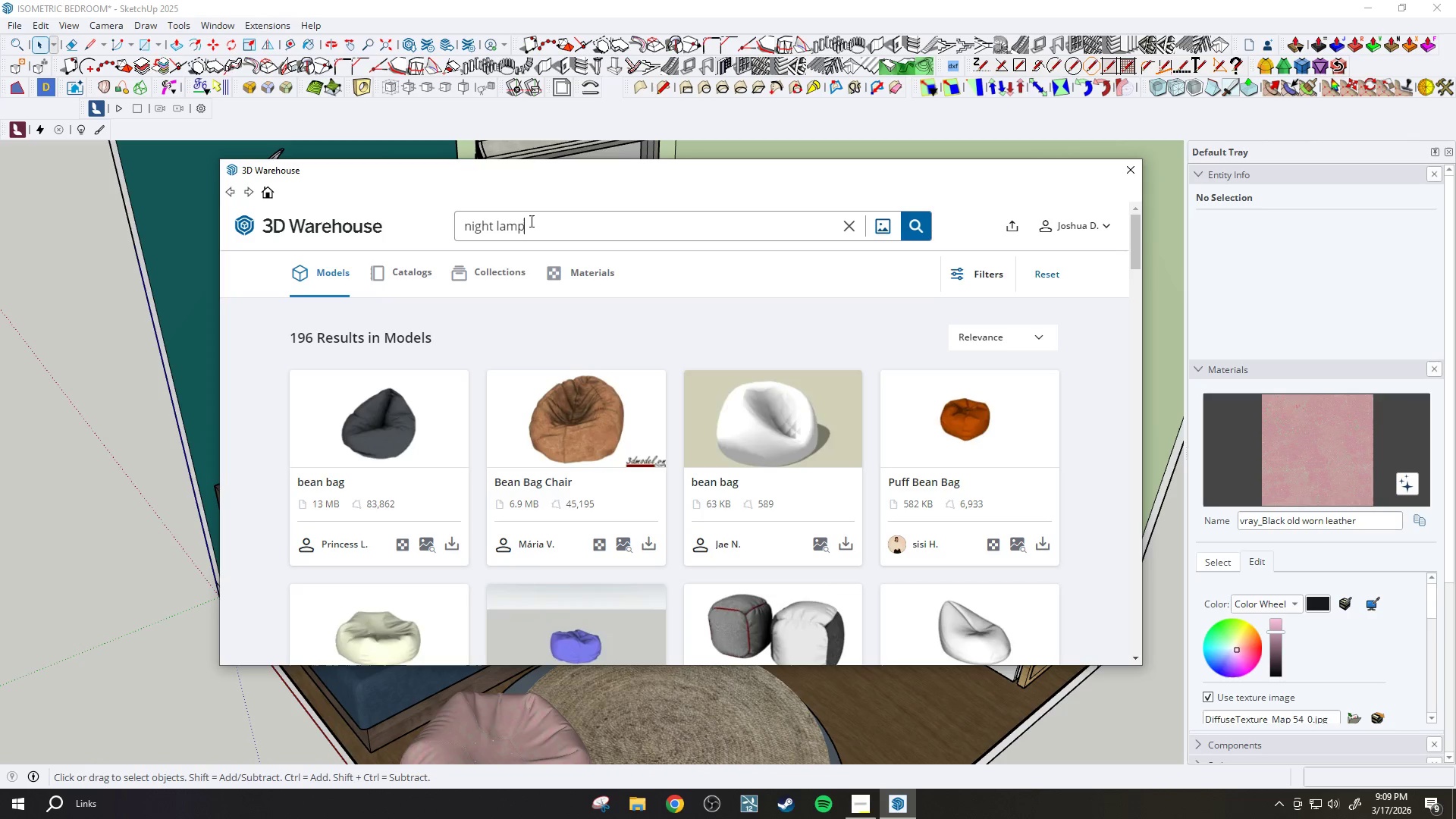 
key(Enter)
 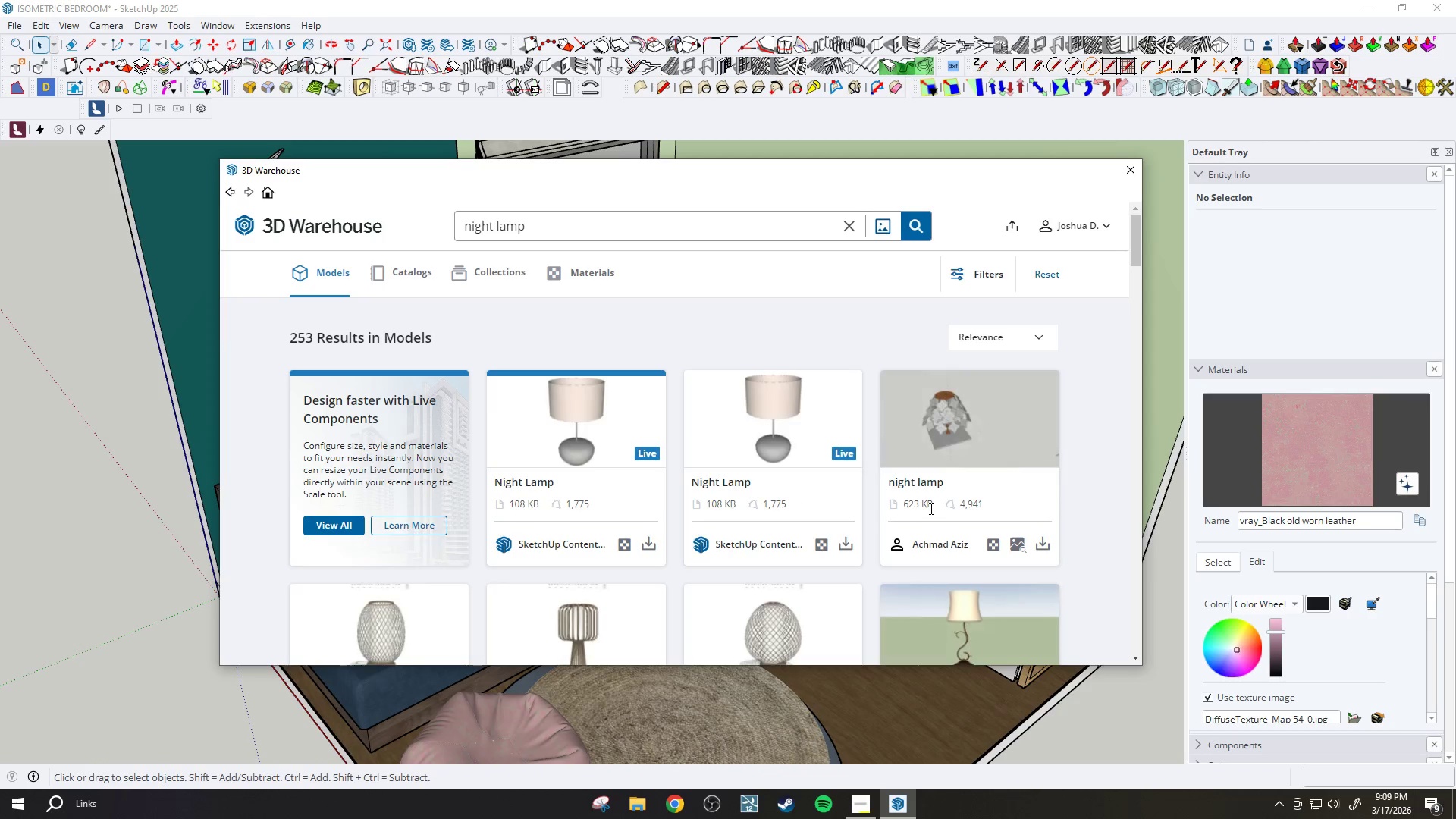 
scroll: coordinate [779, 379], scroll_direction: down, amount: 9.0
 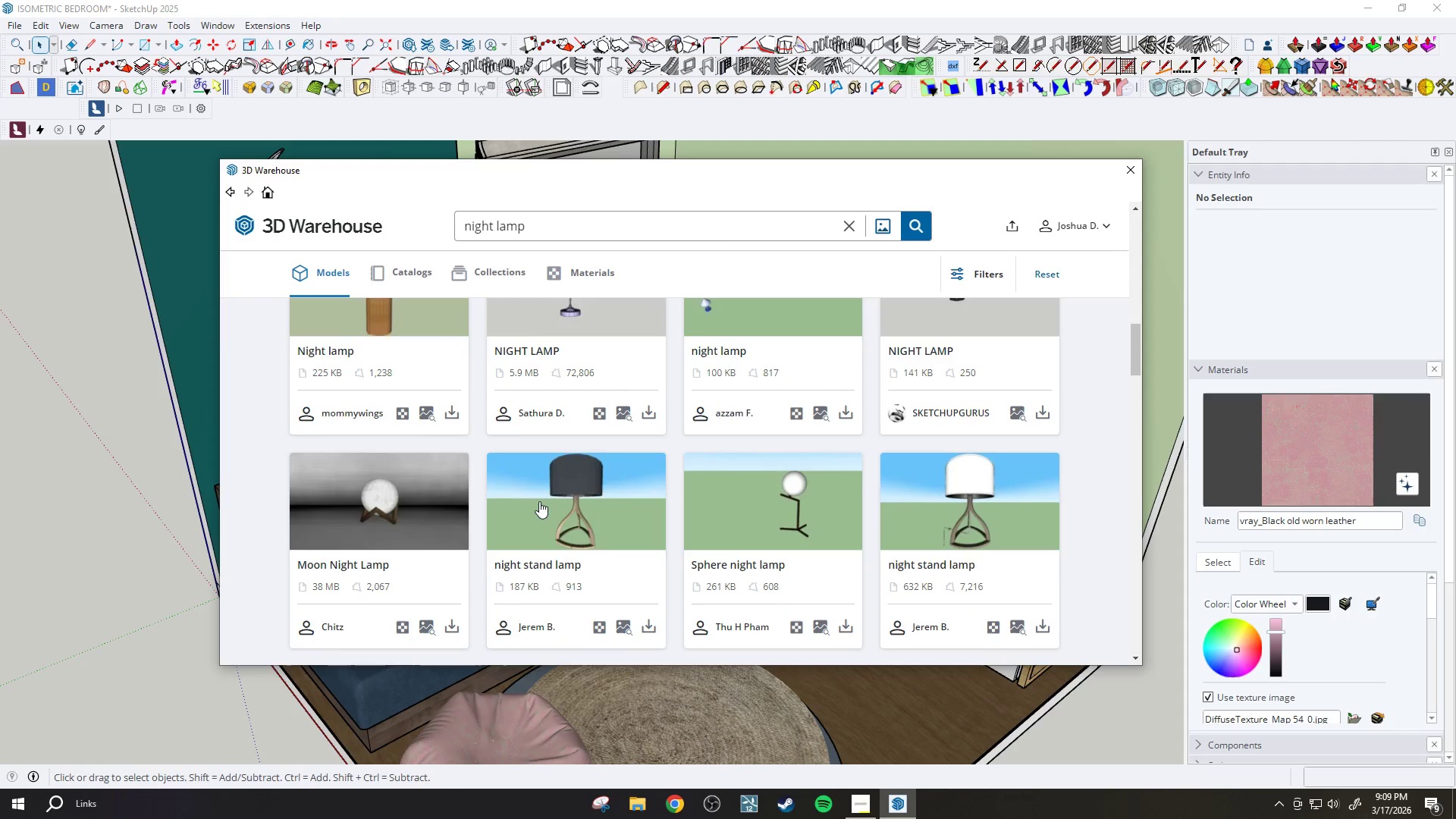 
left_click([456, 627])
 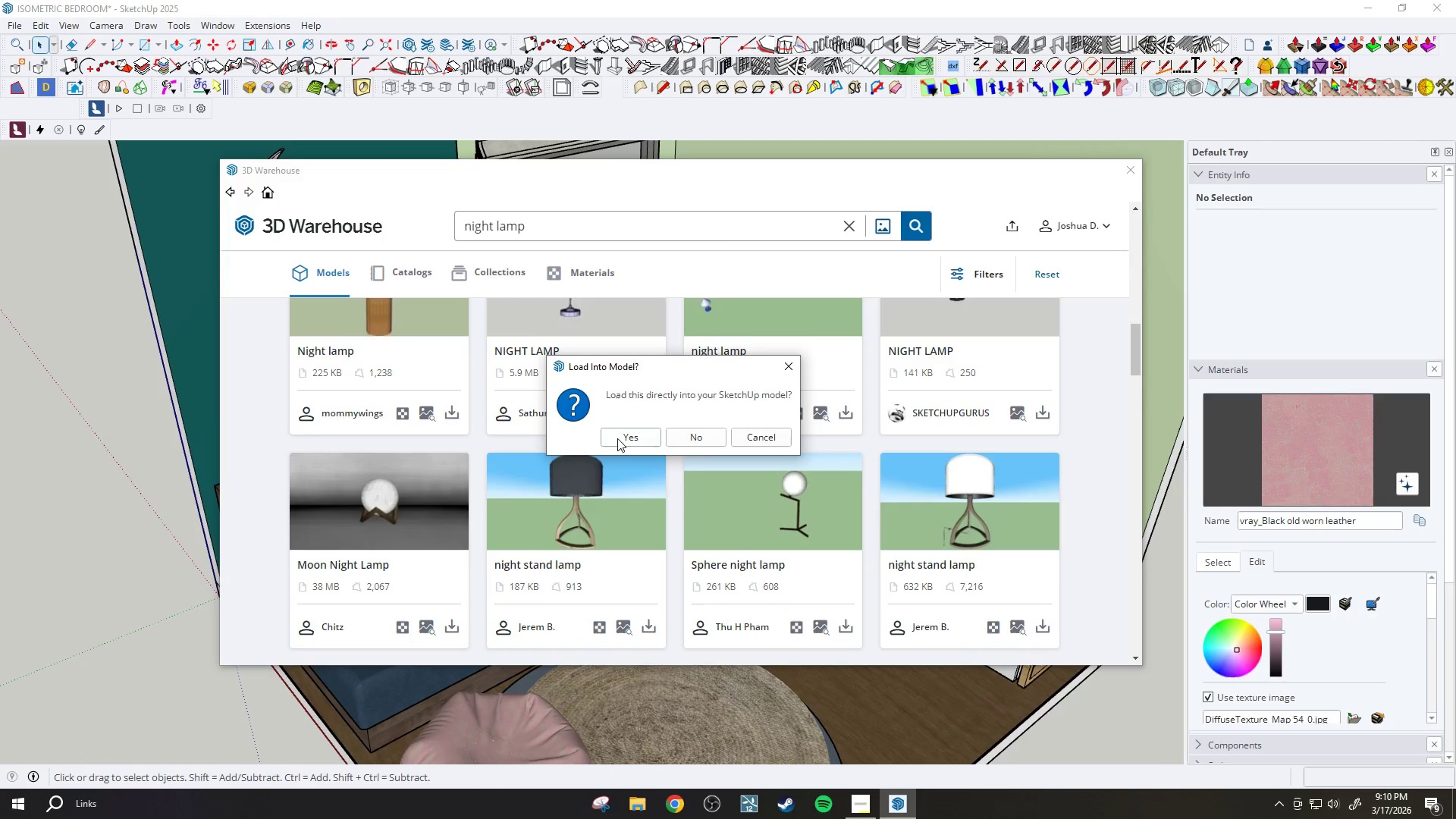 
left_click([619, 435])
 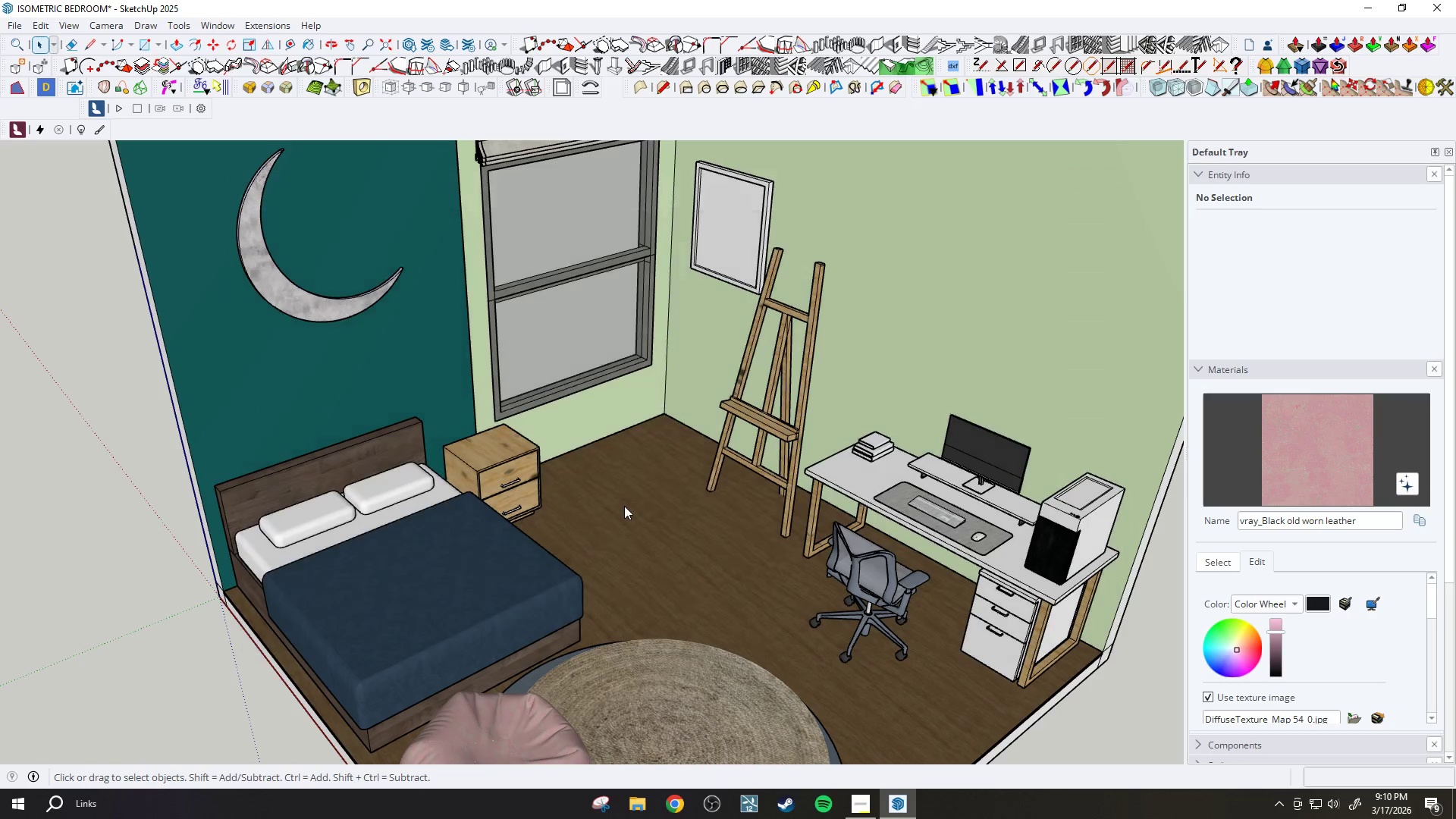 
scroll: coordinate [483, 457], scroll_direction: up, amount: 2.0
 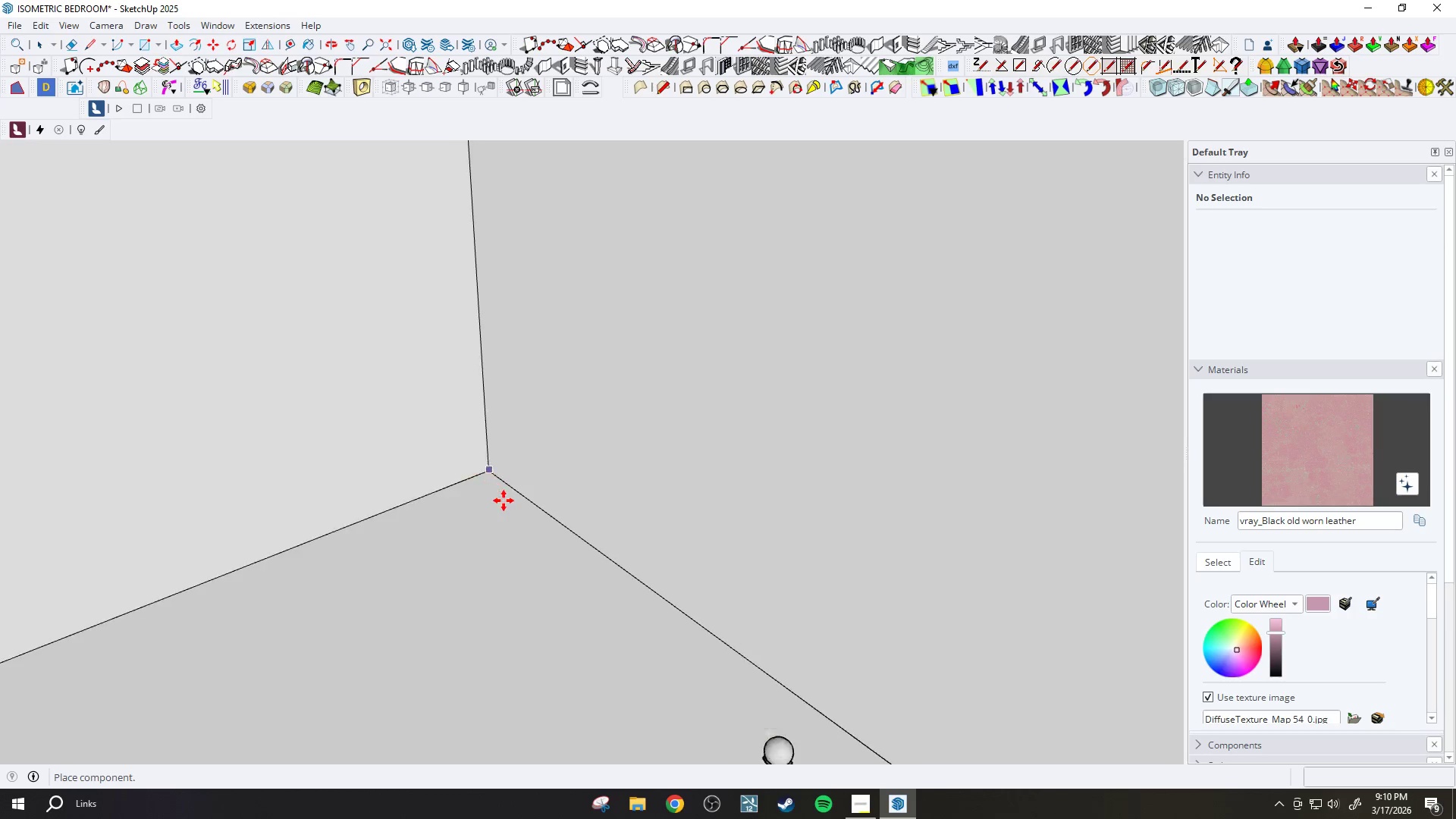 
scroll: coordinate [492, 486], scroll_direction: down, amount: 10.0
 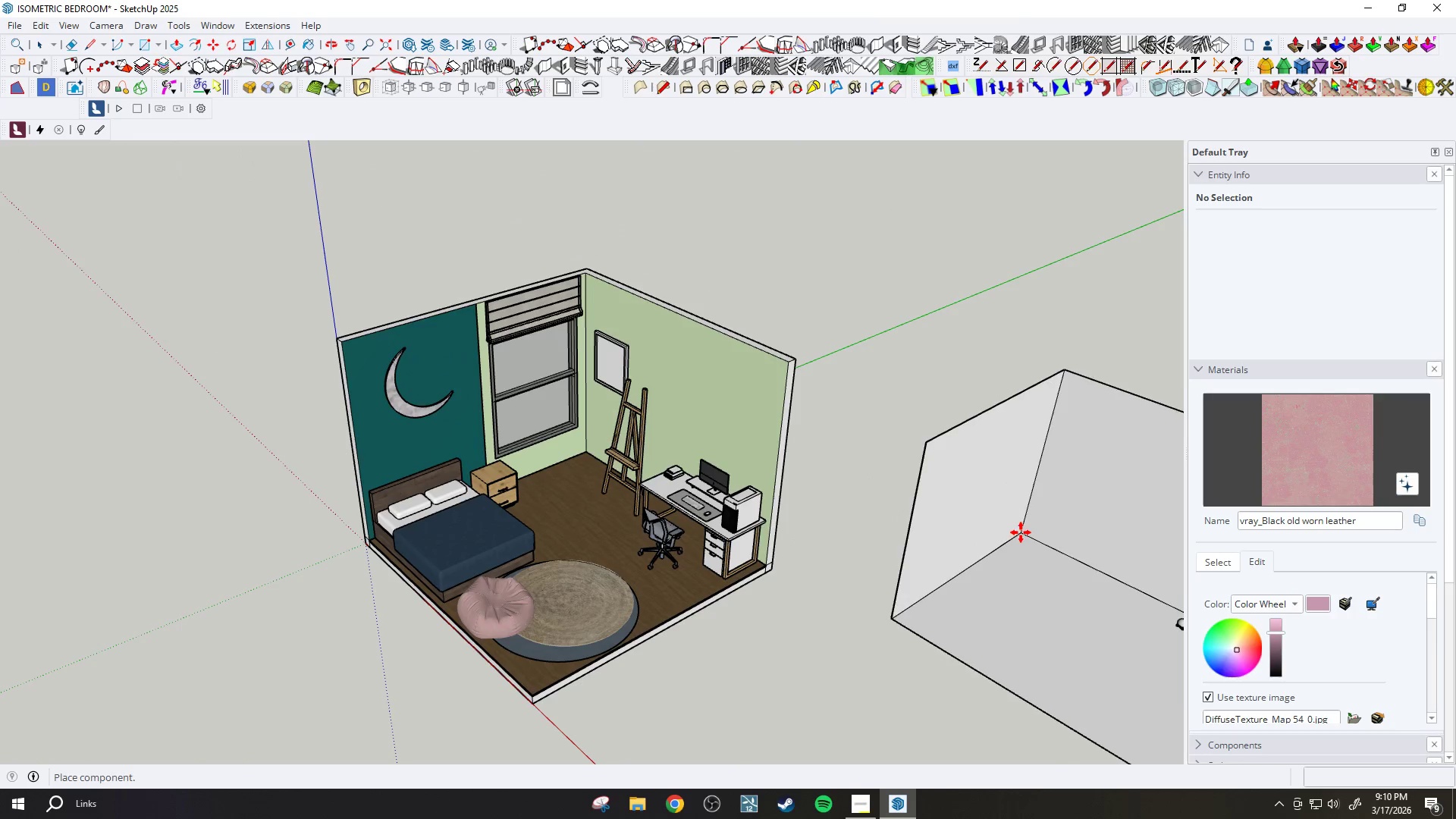 
key(Space)
 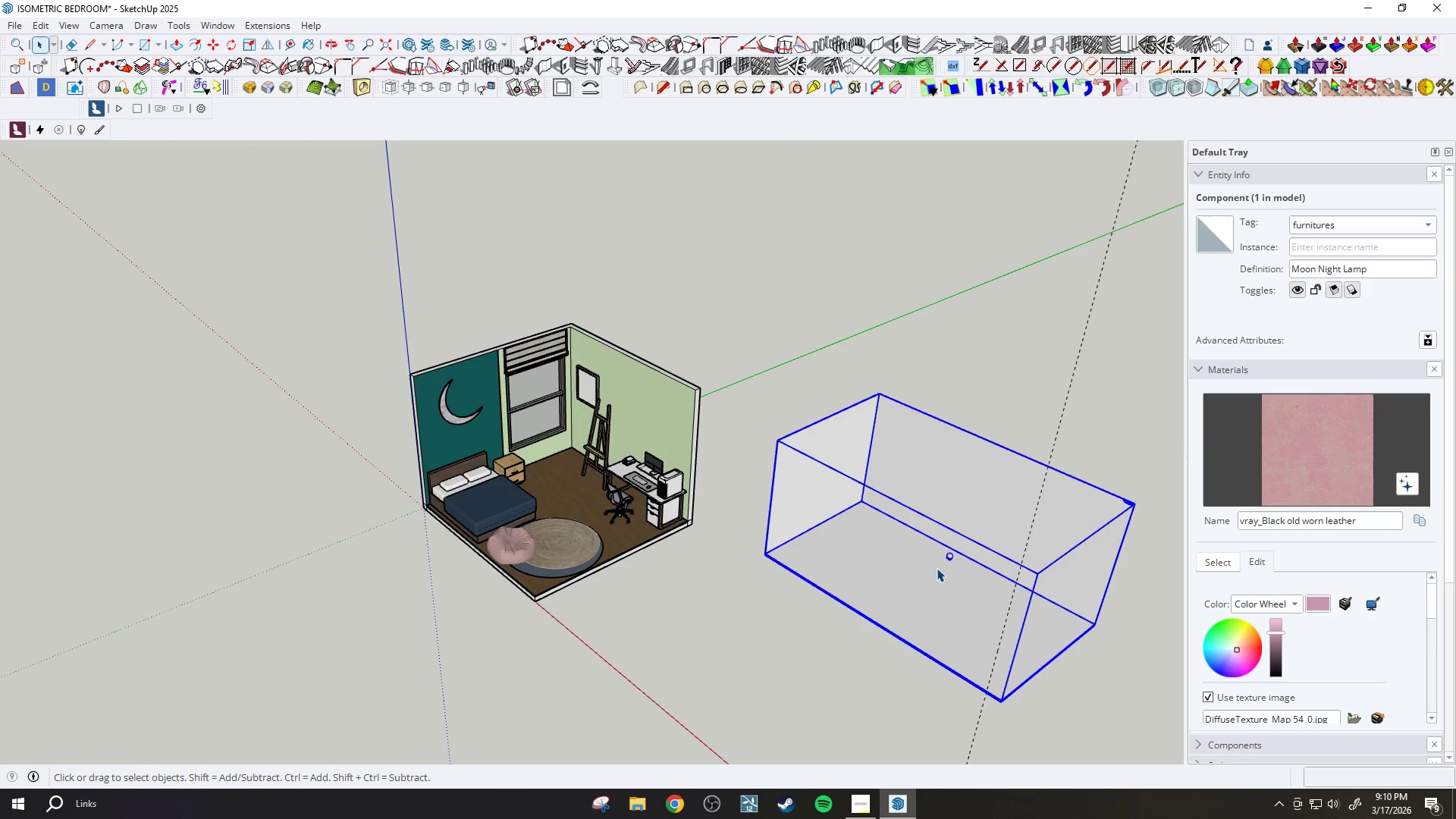 
scroll: coordinate [517, 436], scroll_direction: down, amount: 4.0
 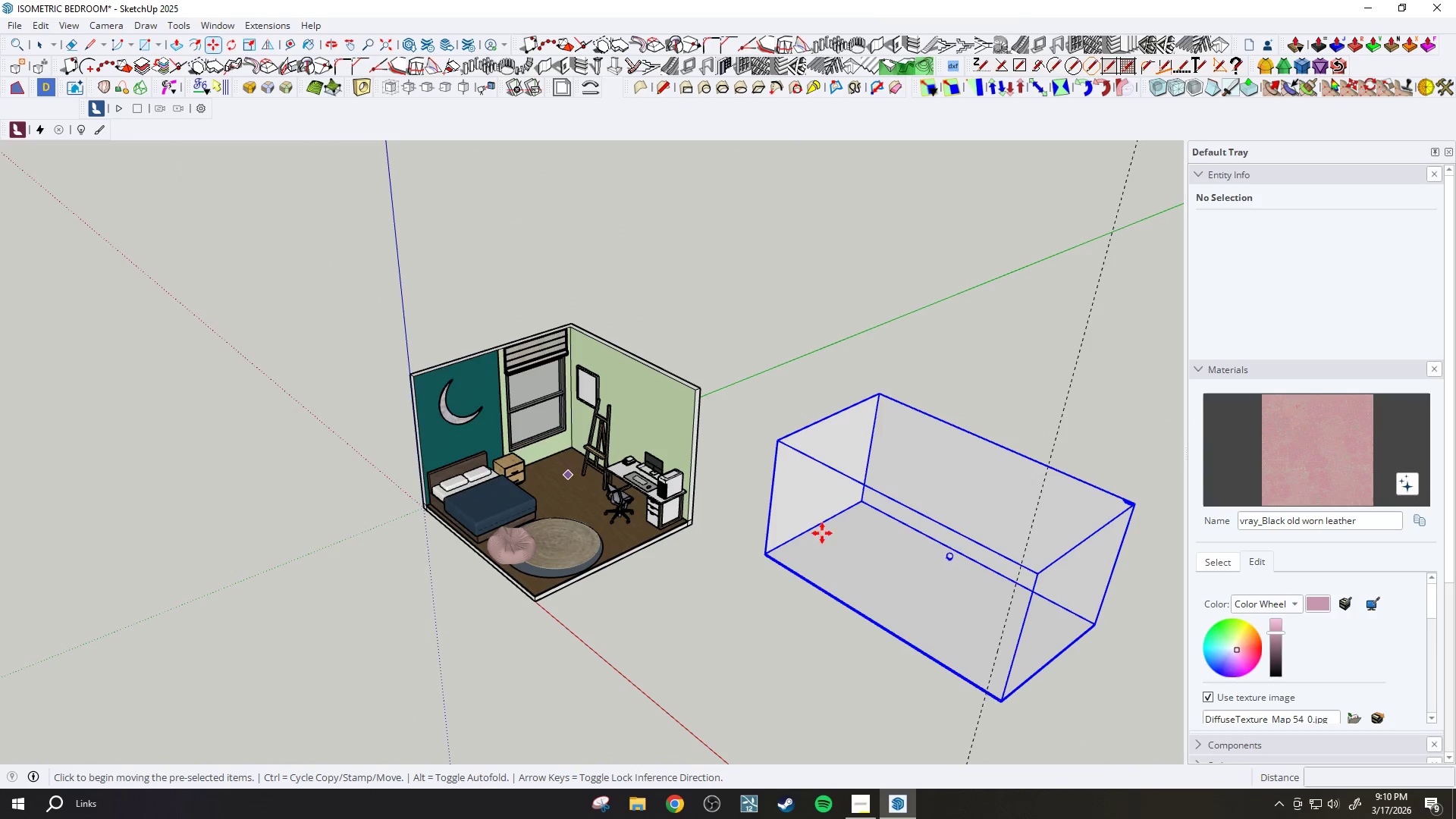 
double_click([937, 568])
 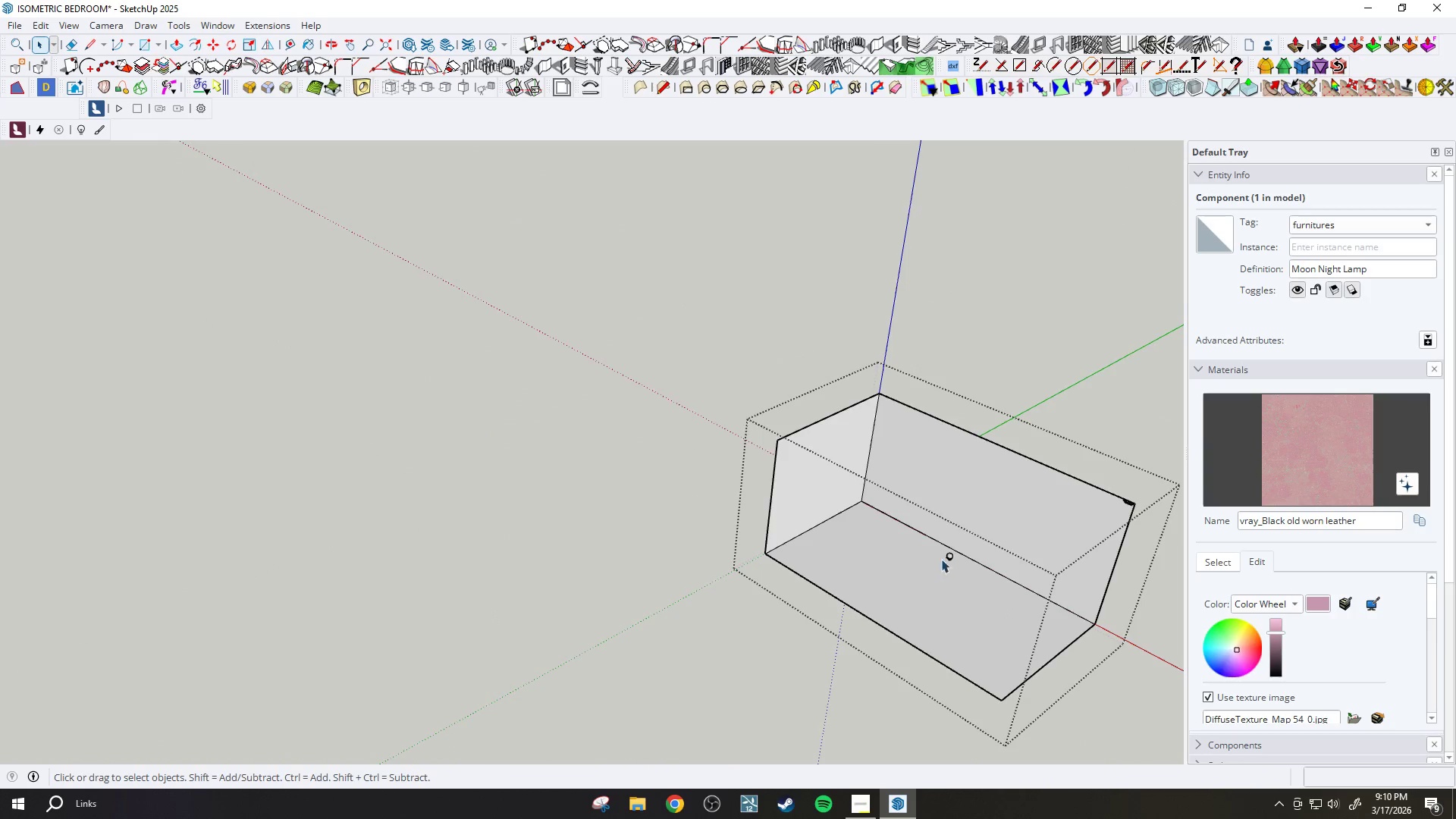 
left_click_drag(start_coordinate=[930, 537], to_coordinate=[986, 582])
 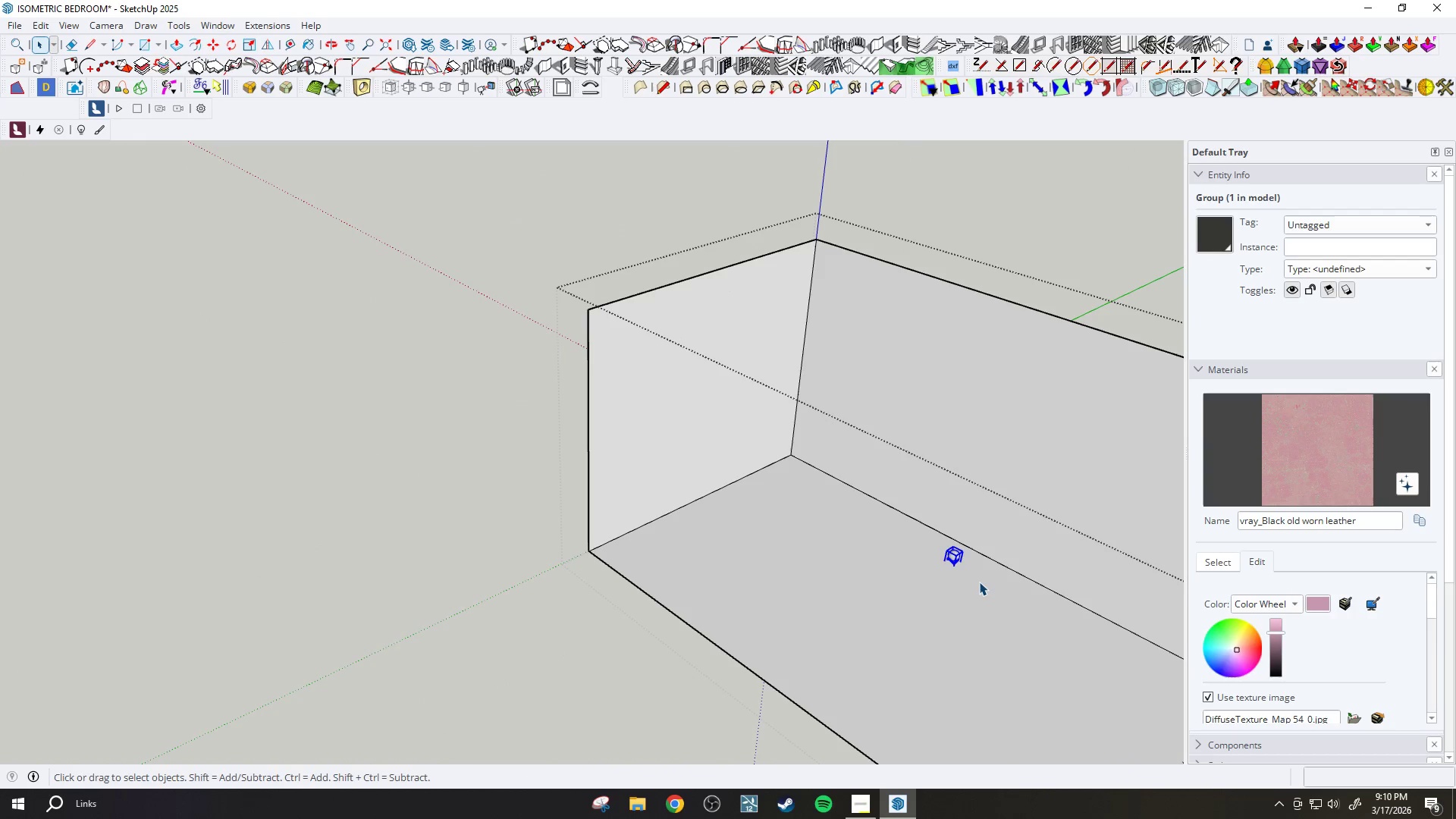 
scroll: coordinate [943, 554], scroll_direction: up, amount: 7.0
 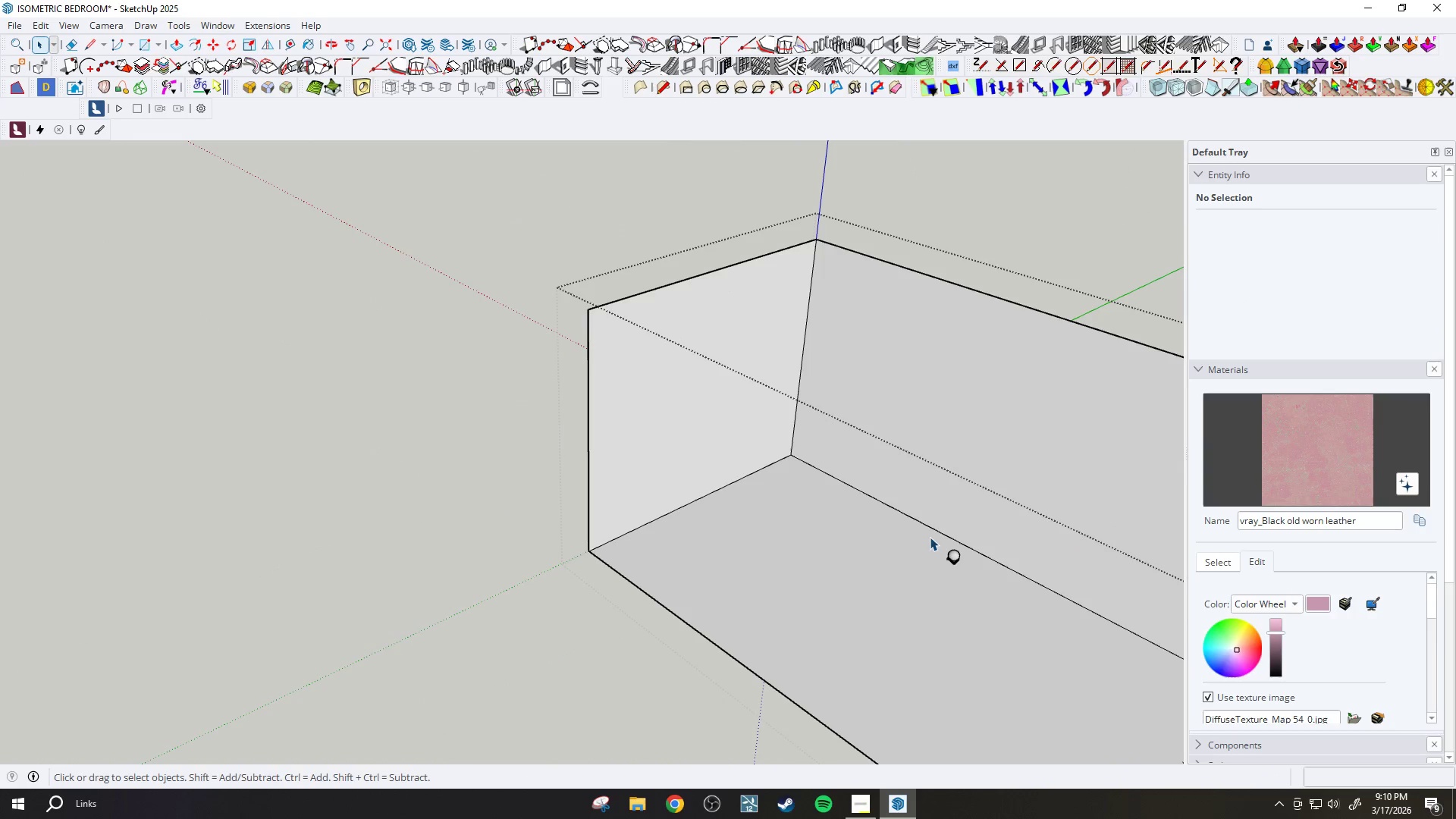 
key(Control+C)
 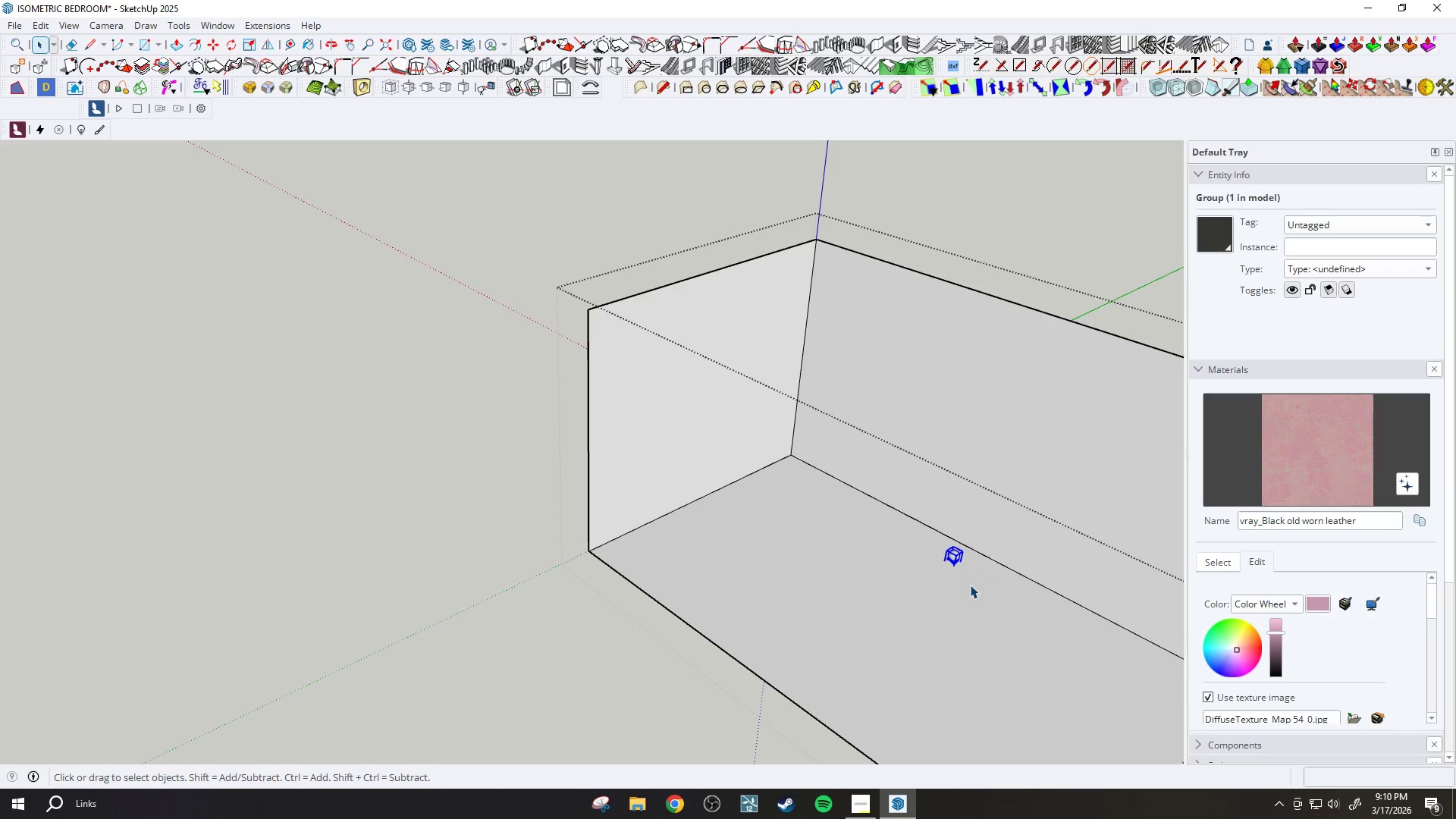 
key(Escape)
 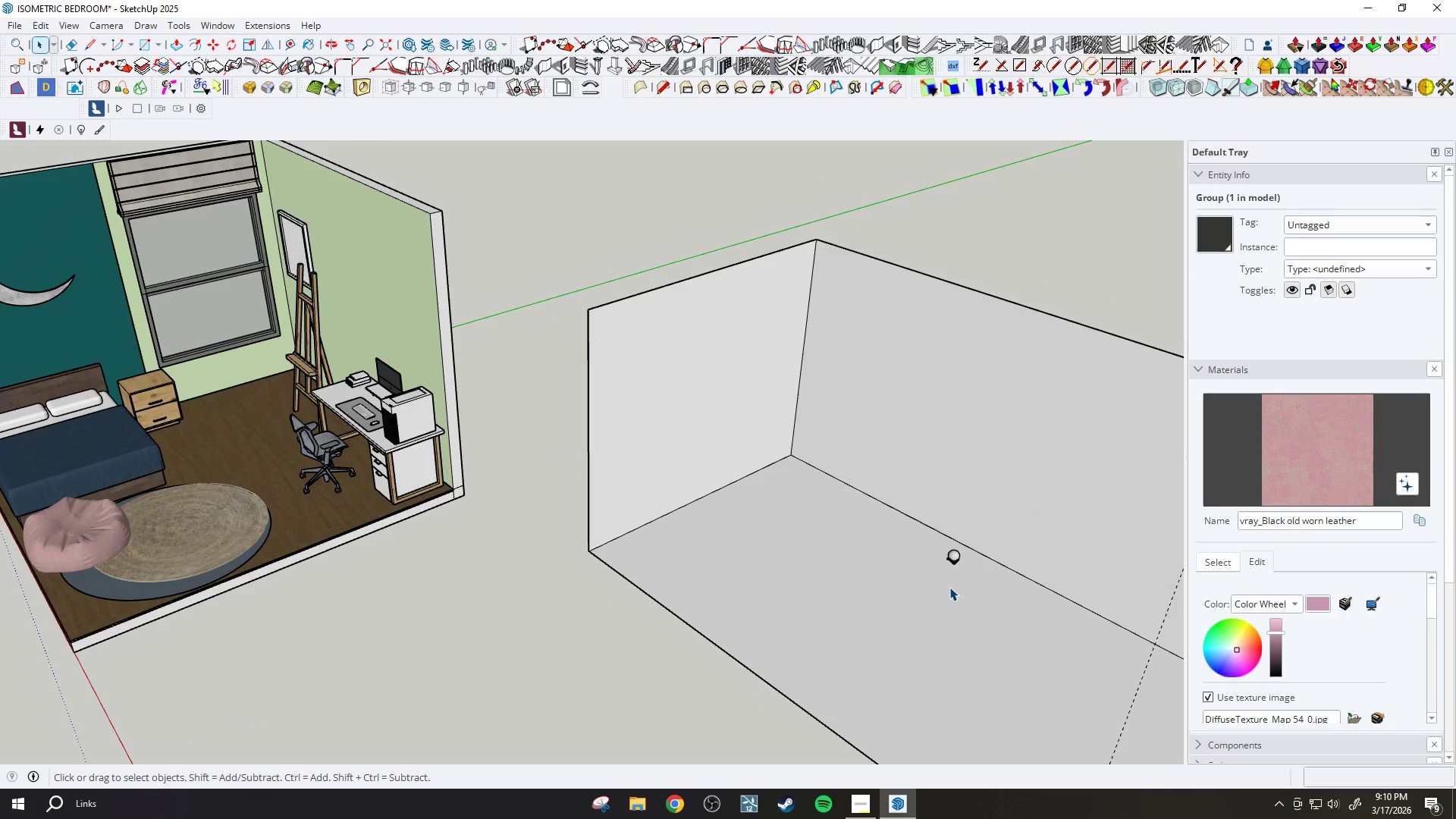 
left_click([945, 587])
 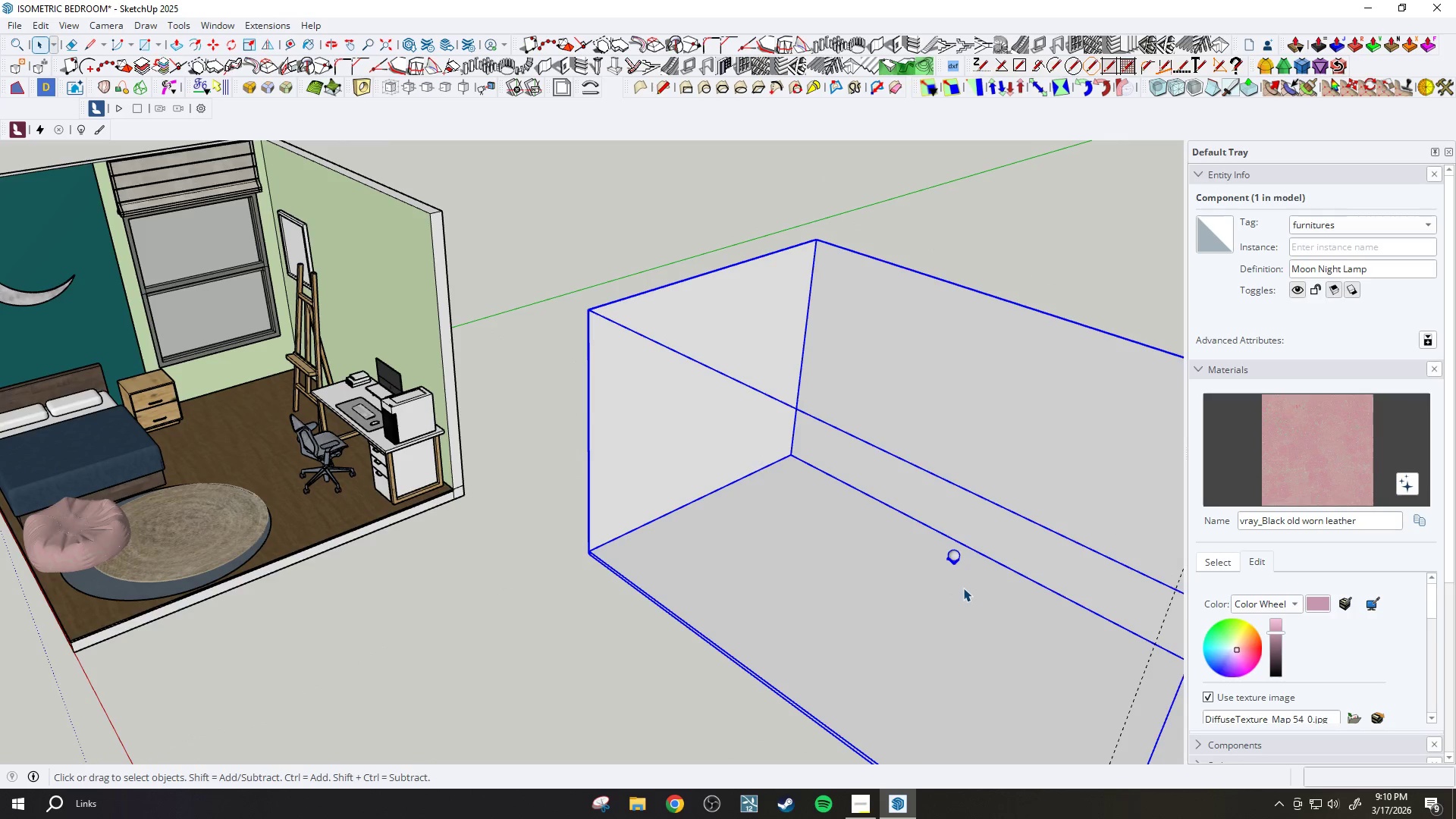 
scroll: coordinate [410, 487], scroll_direction: up, amount: 7.0
 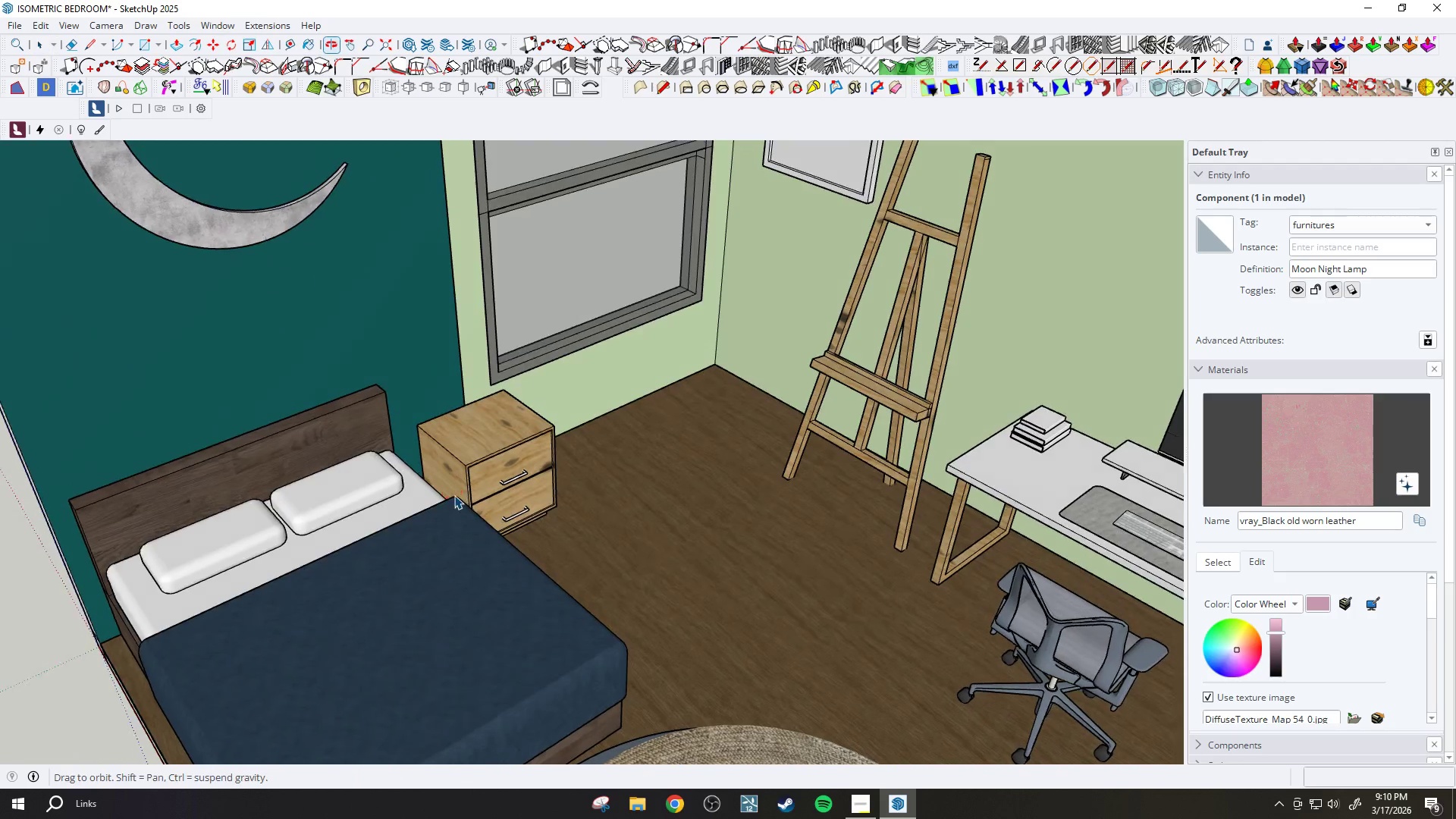 
key(Control+V)
 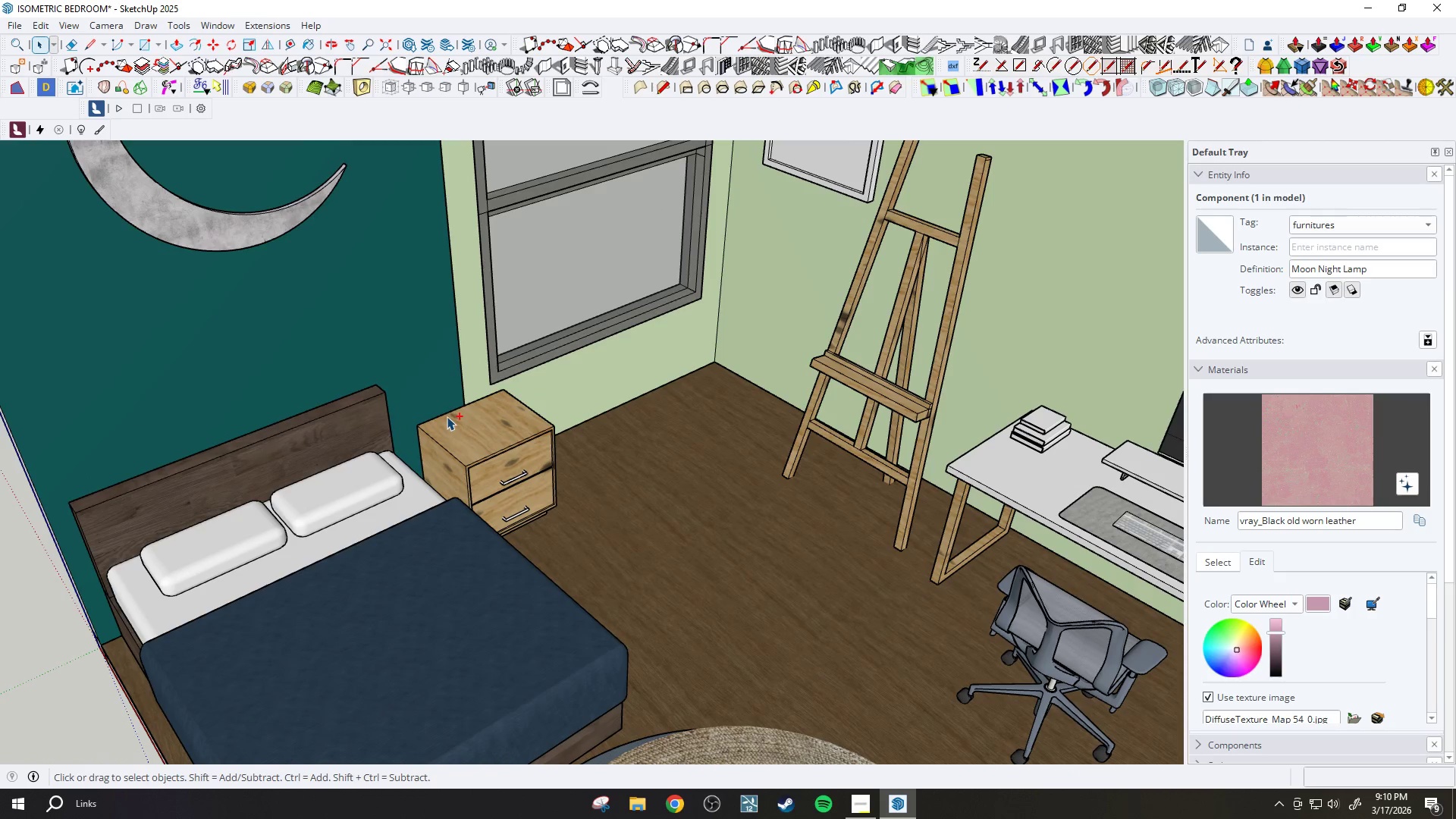 
scroll: coordinate [490, 410], scroll_direction: up, amount: 18.0
 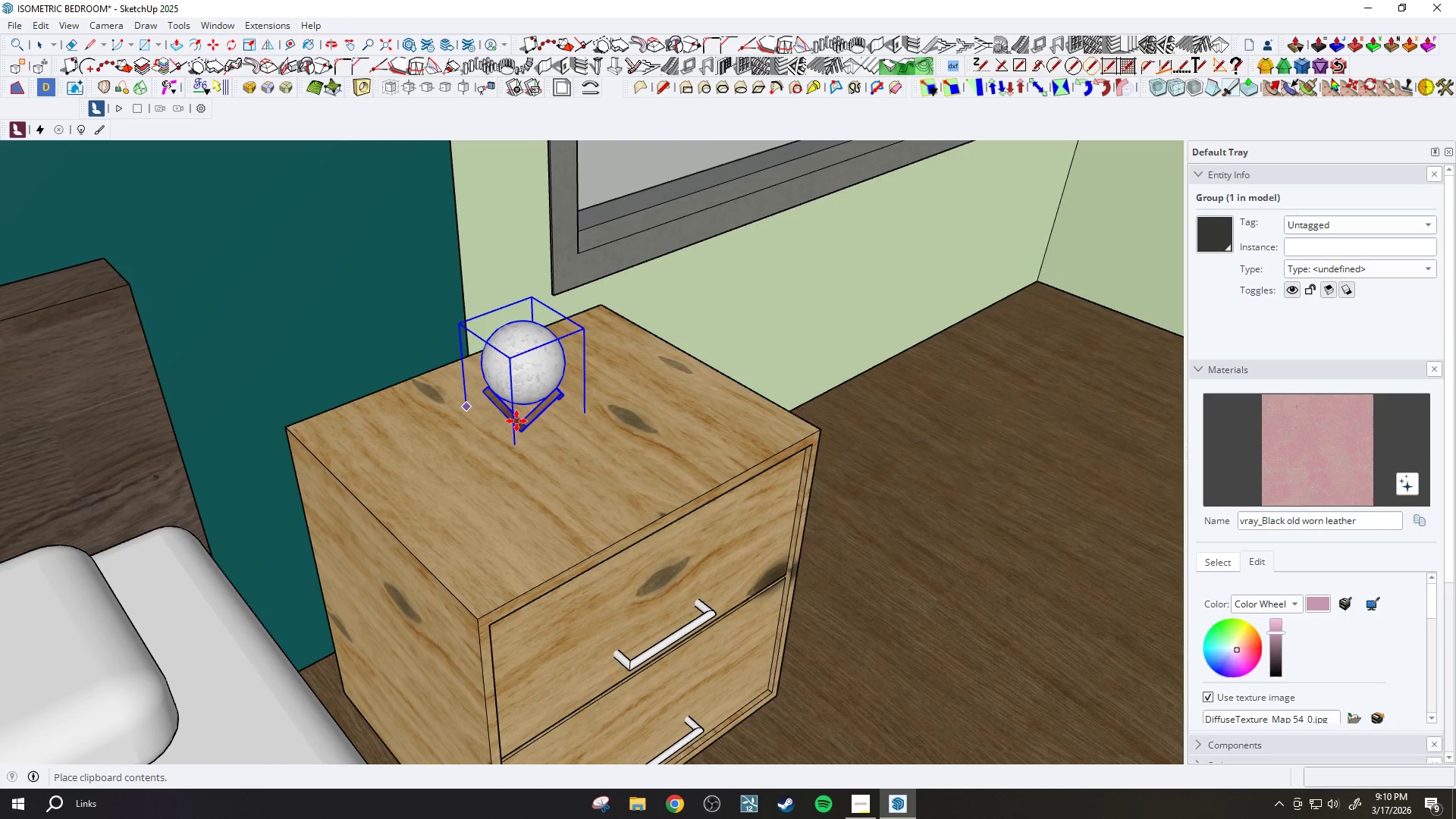 
key(S)
 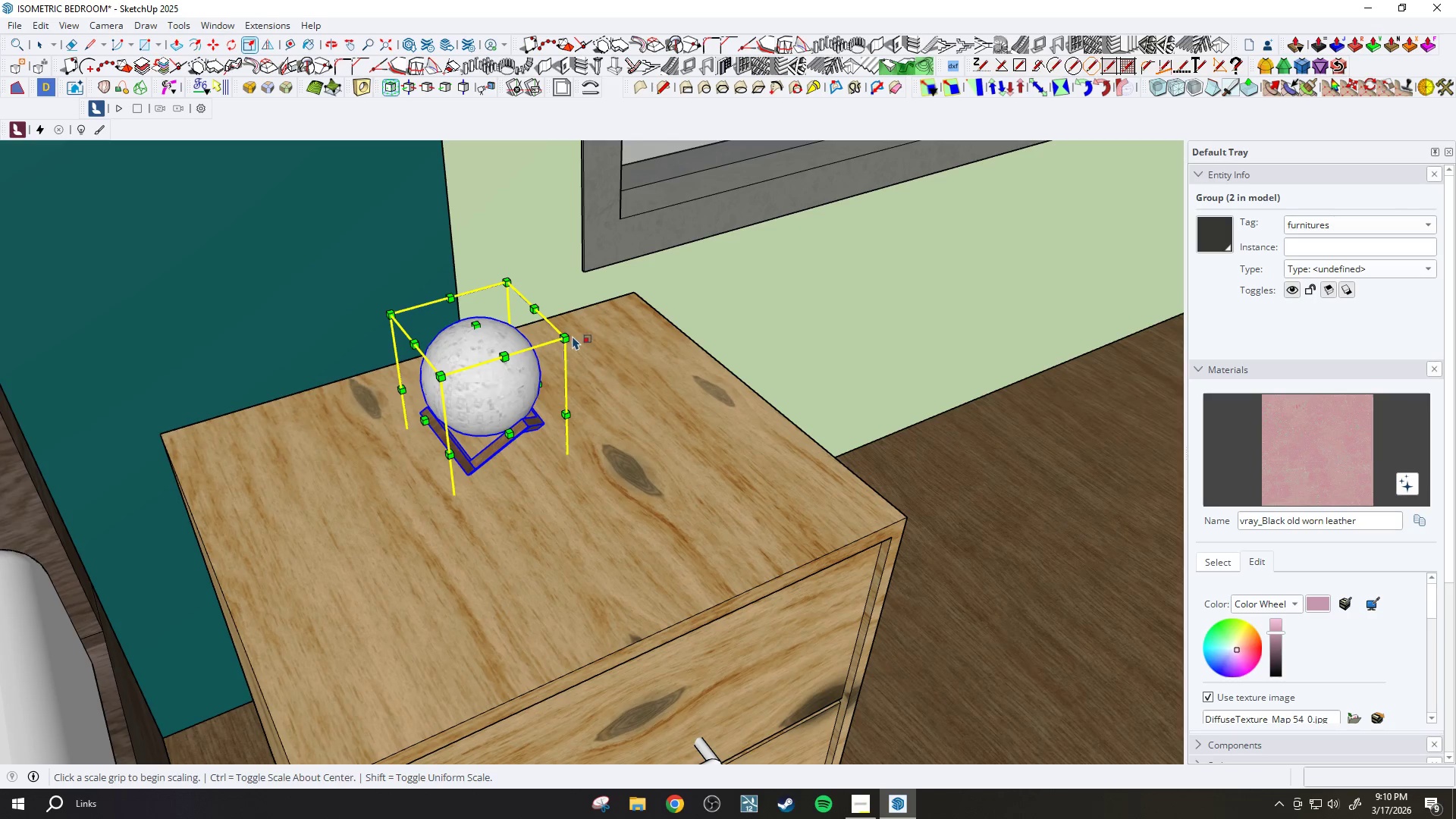 
scroll: coordinate [541, 349], scroll_direction: up, amount: 3.0
 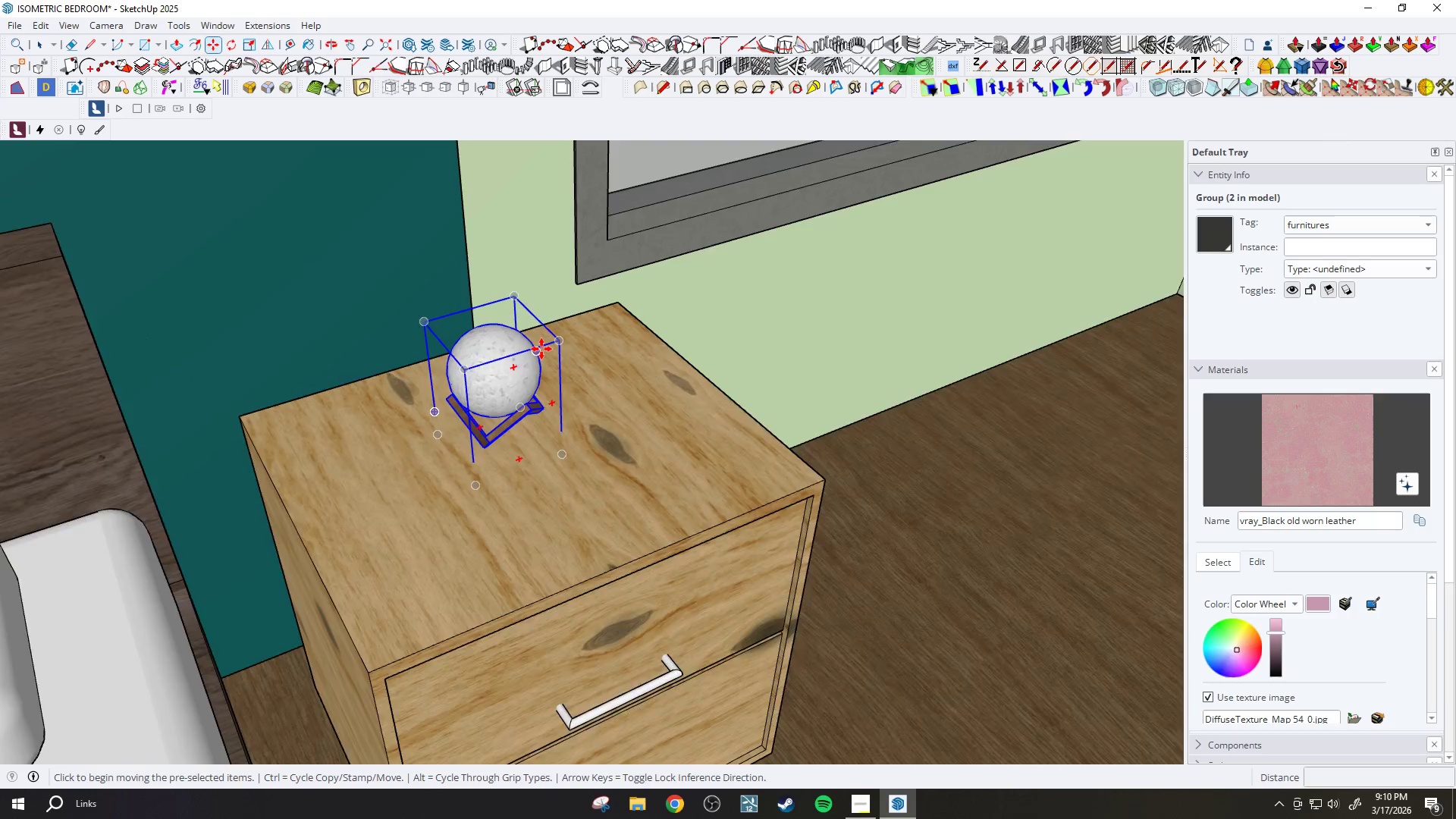 
left_click([566, 334])
 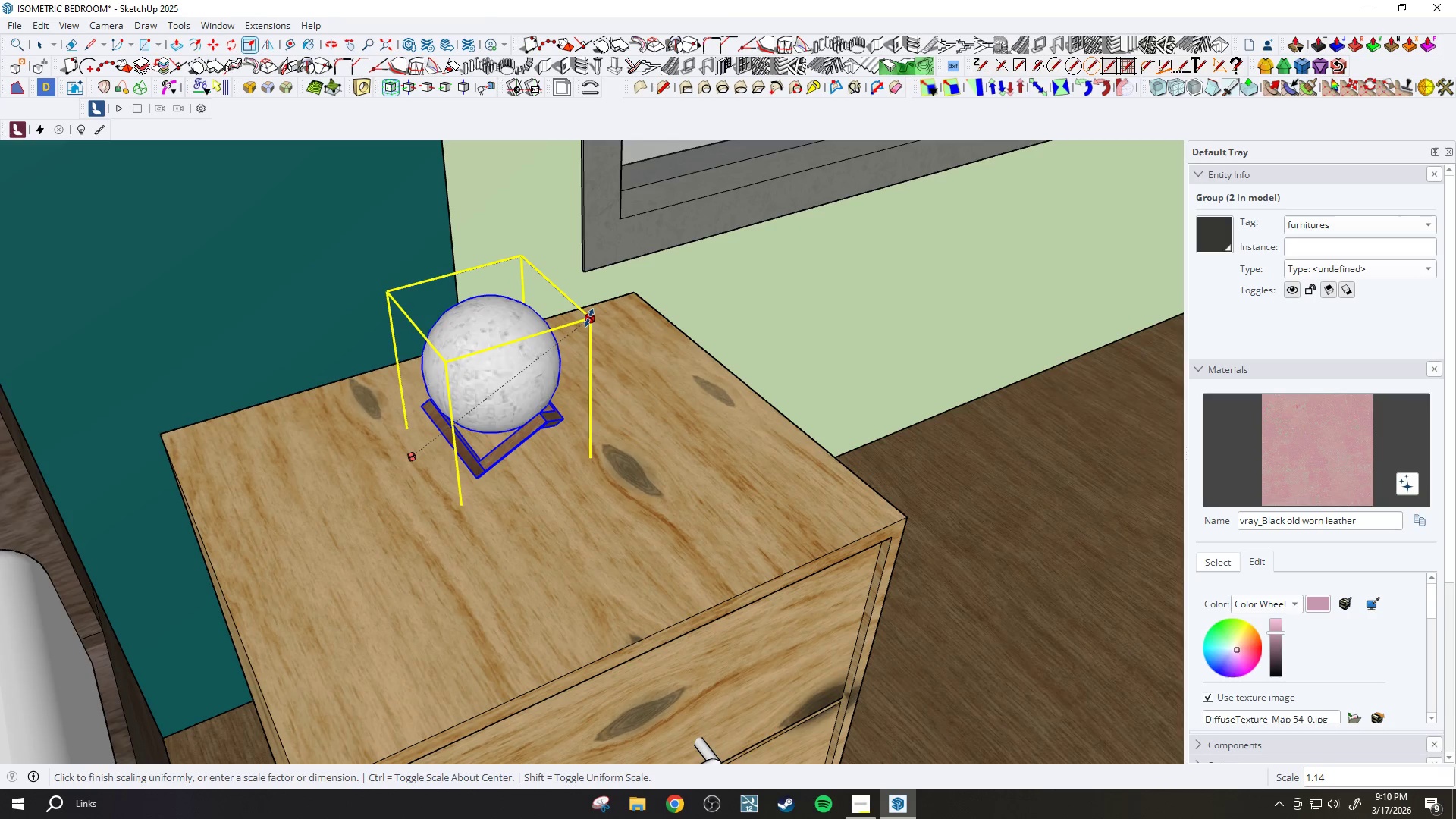 
left_click([592, 317])
 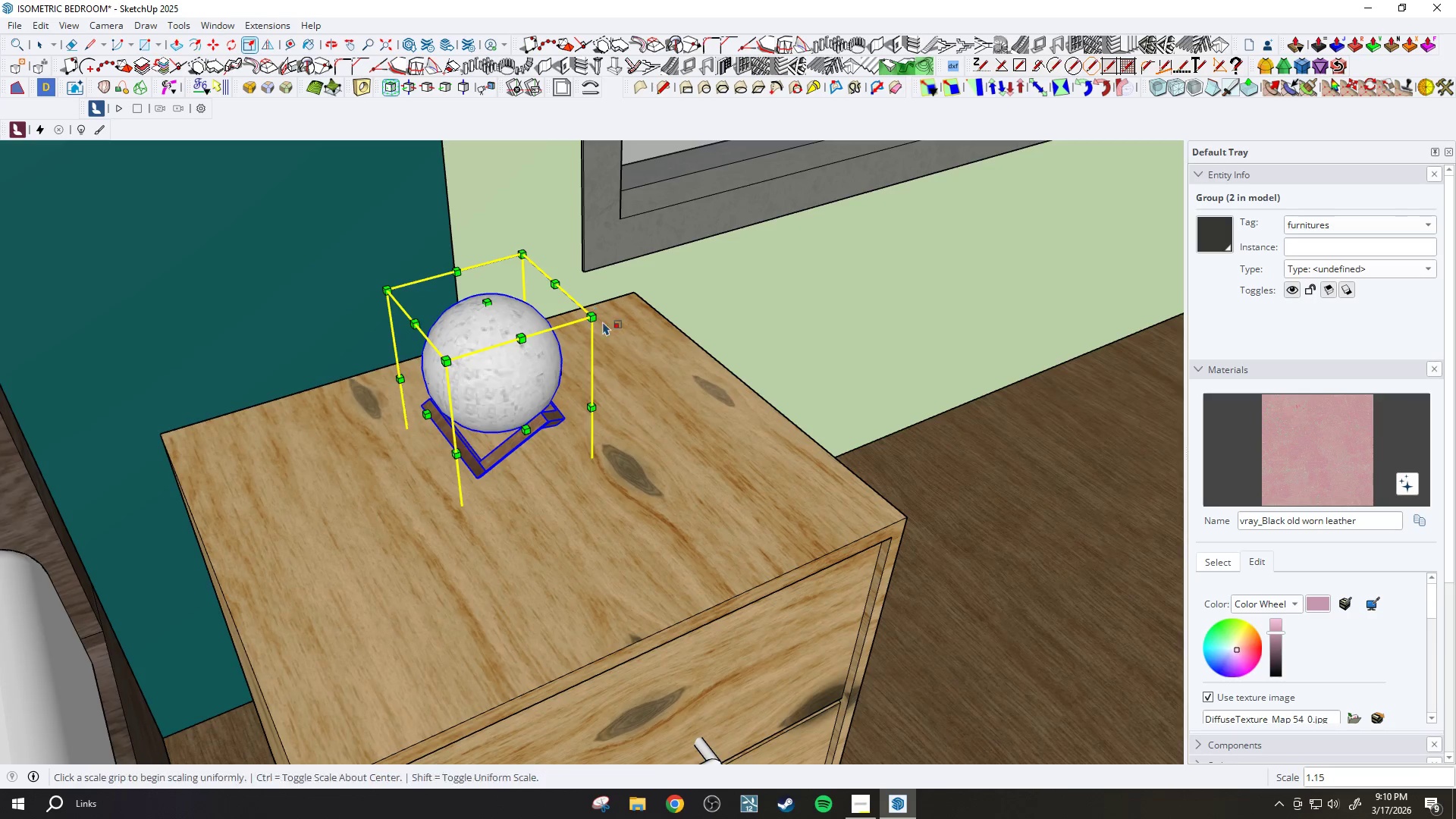 
scroll: coordinate [563, 440], scroll_direction: down, amount: 4.0
 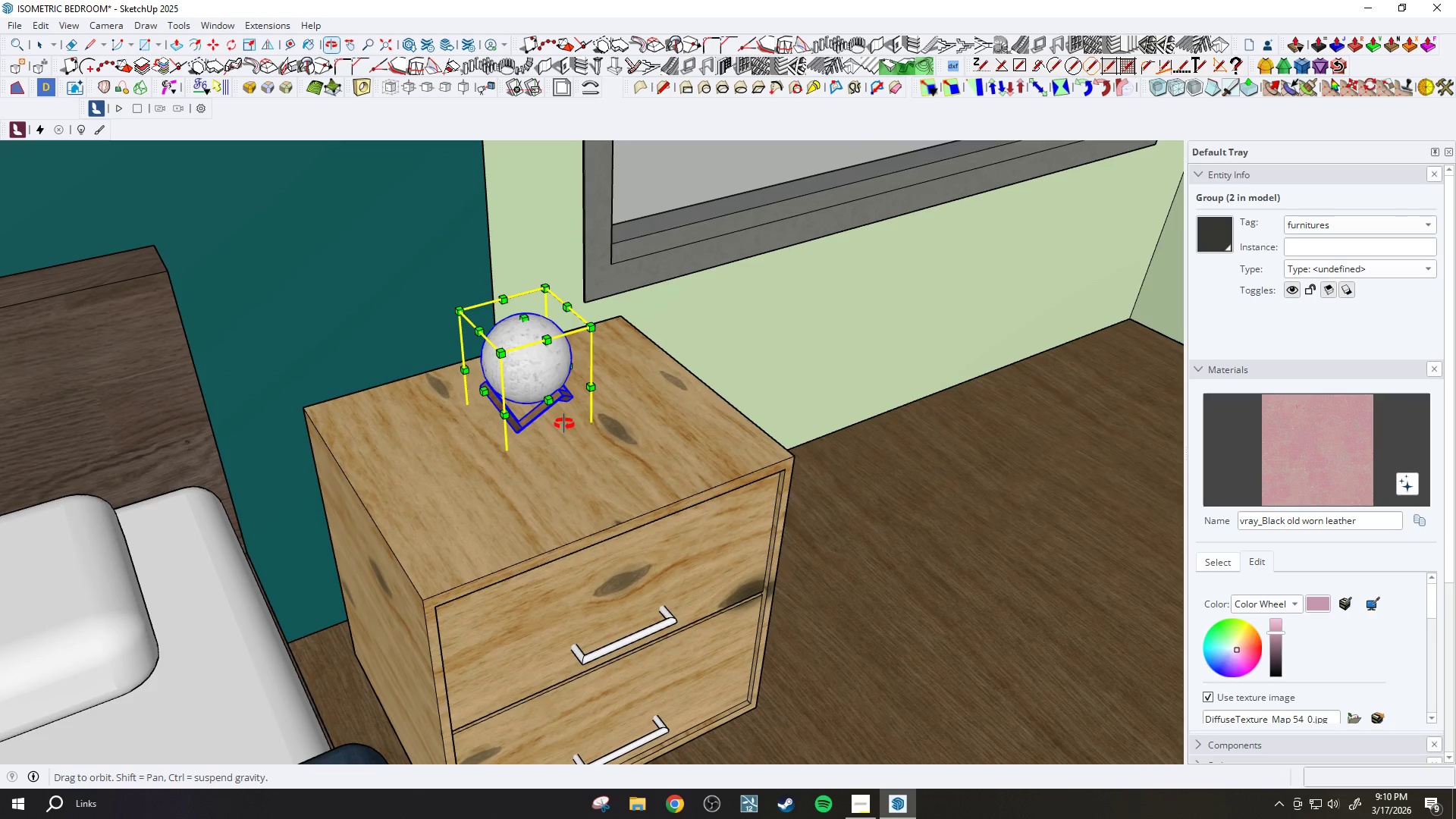 
key(M)
 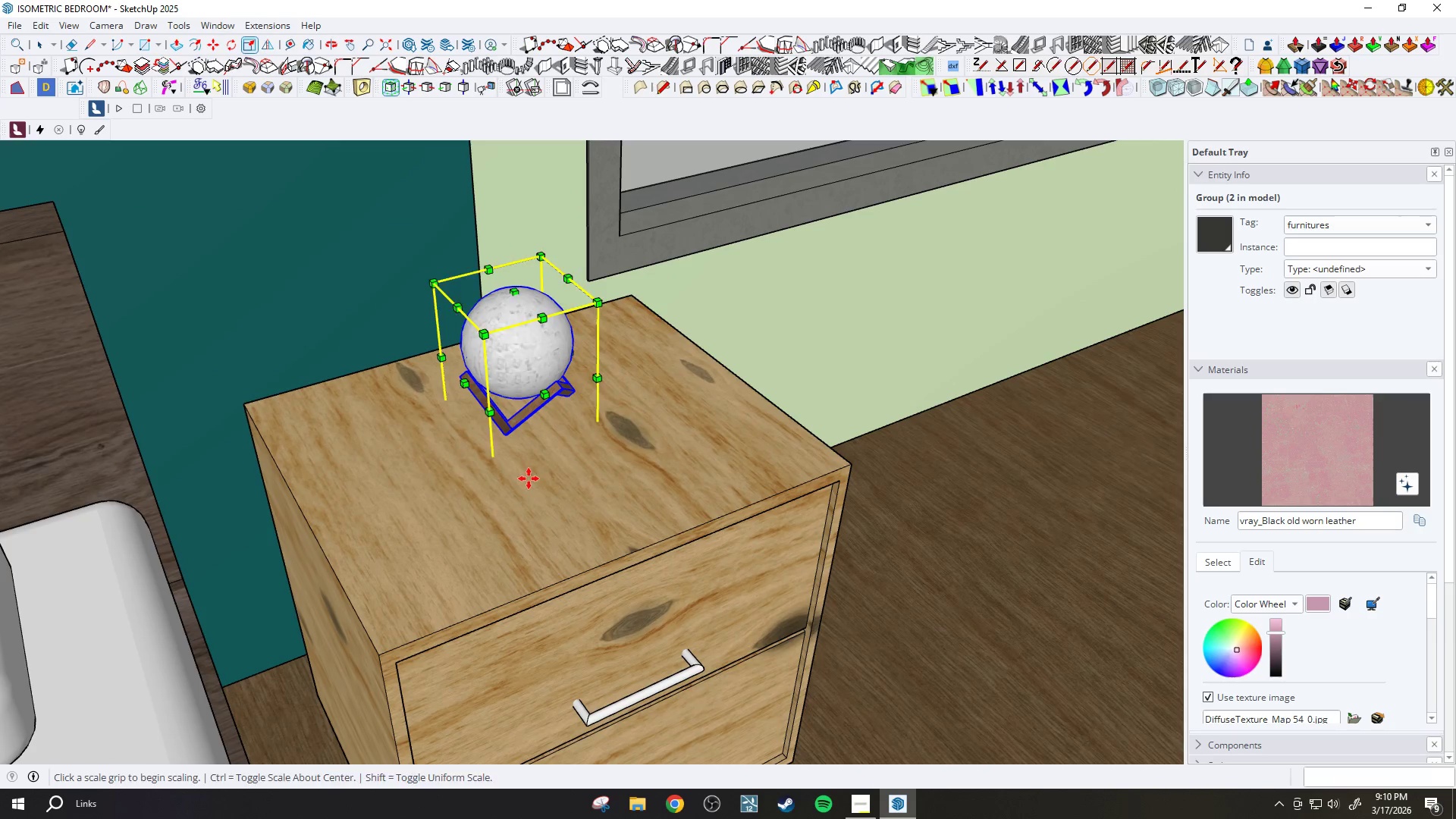 
left_click_drag(start_coordinate=[529, 479], to_coordinate=[536, 475])
 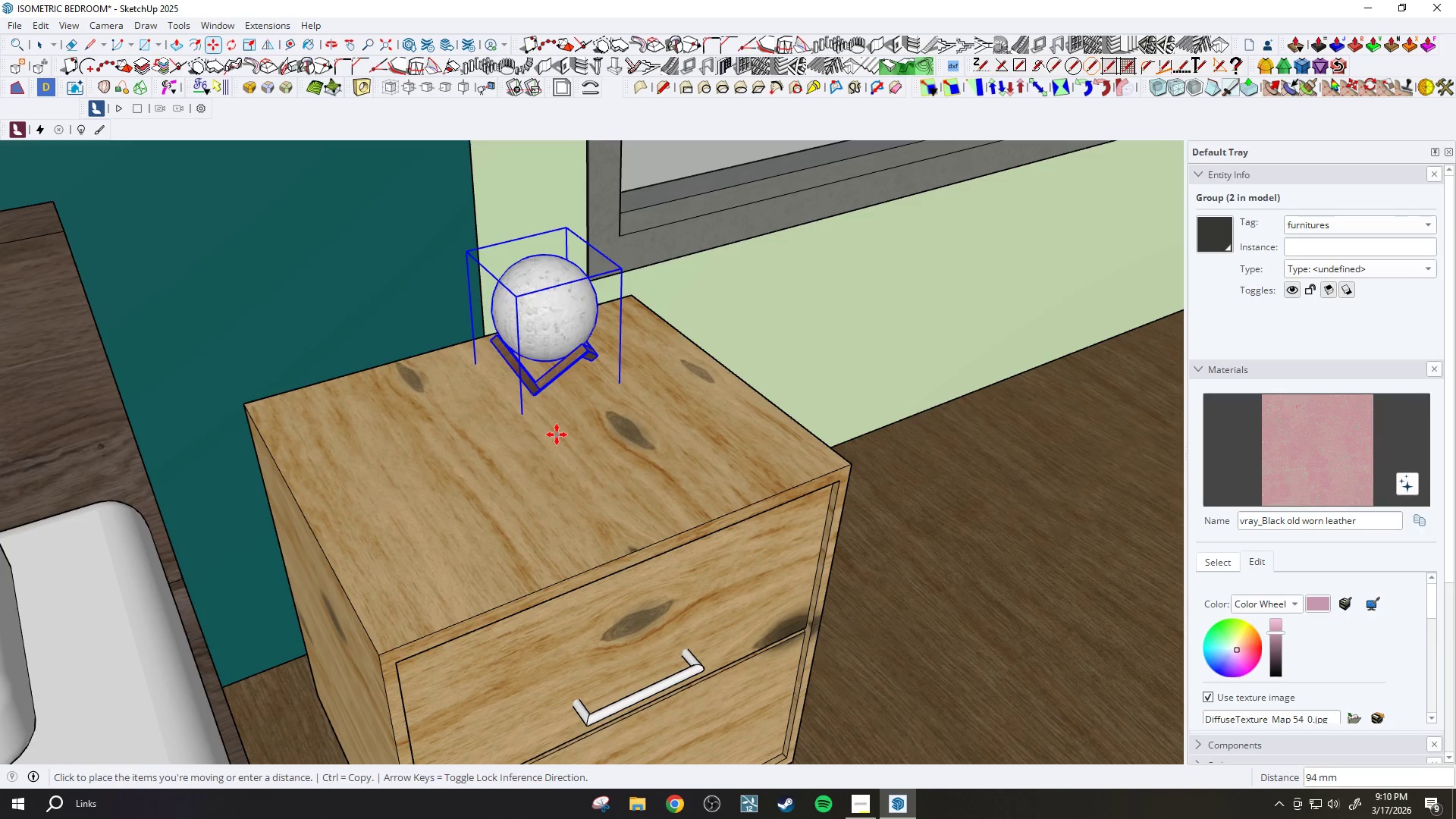 
scroll: coordinate [564, 424], scroll_direction: up, amount: 2.0
 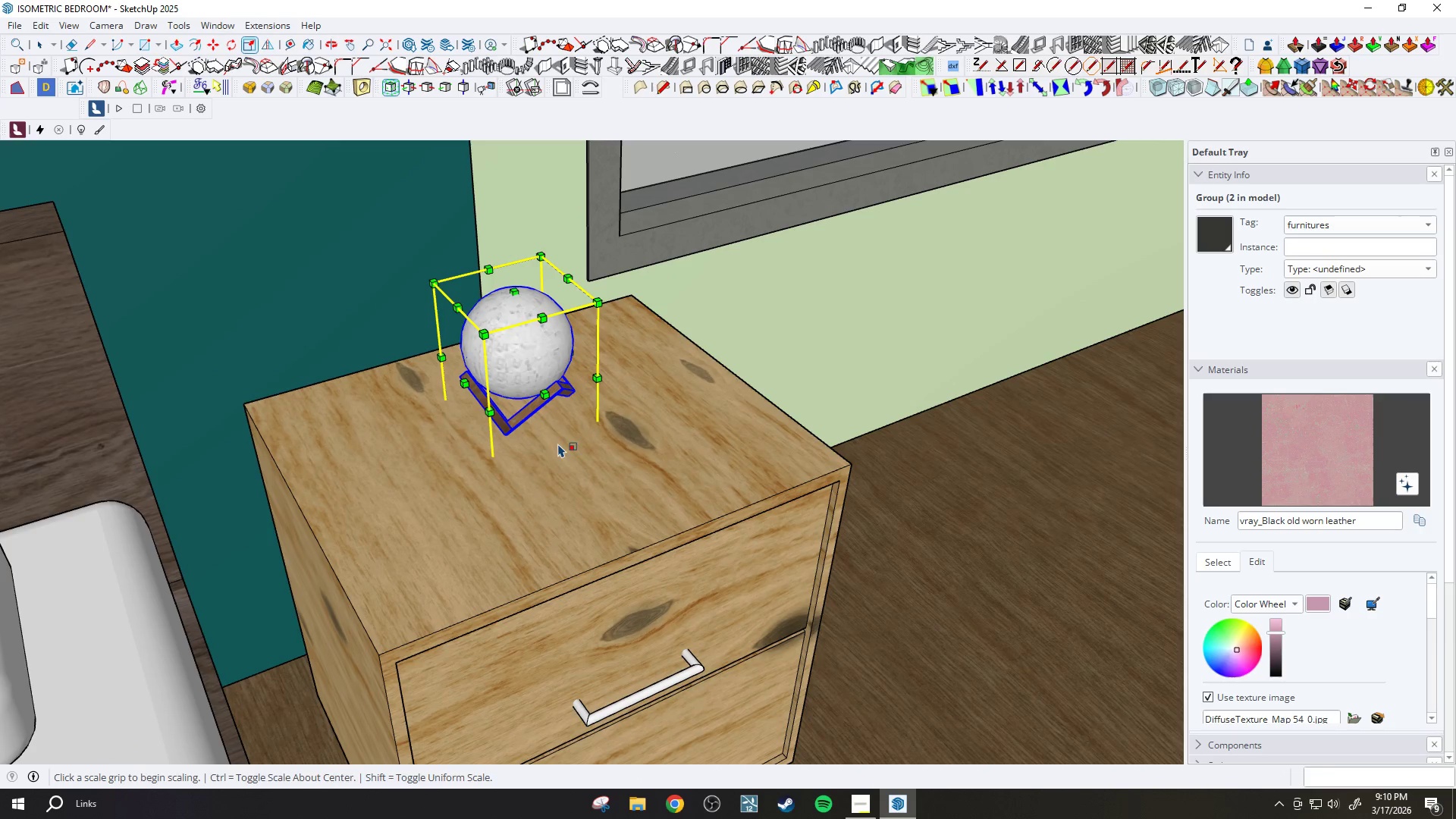 
key(Space)
 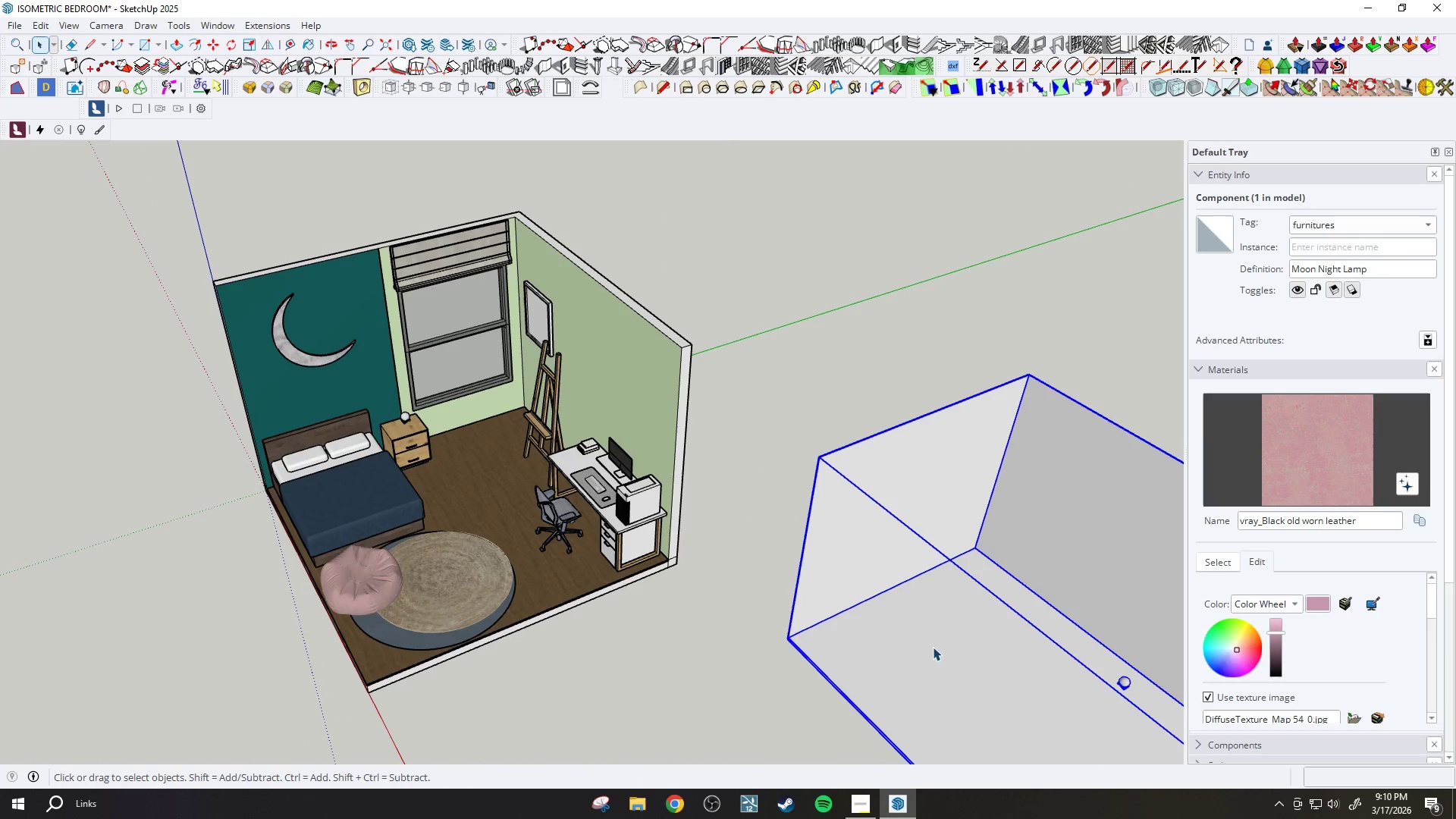 
scroll: coordinate [401, 441], scroll_direction: down, amount: 30.0
 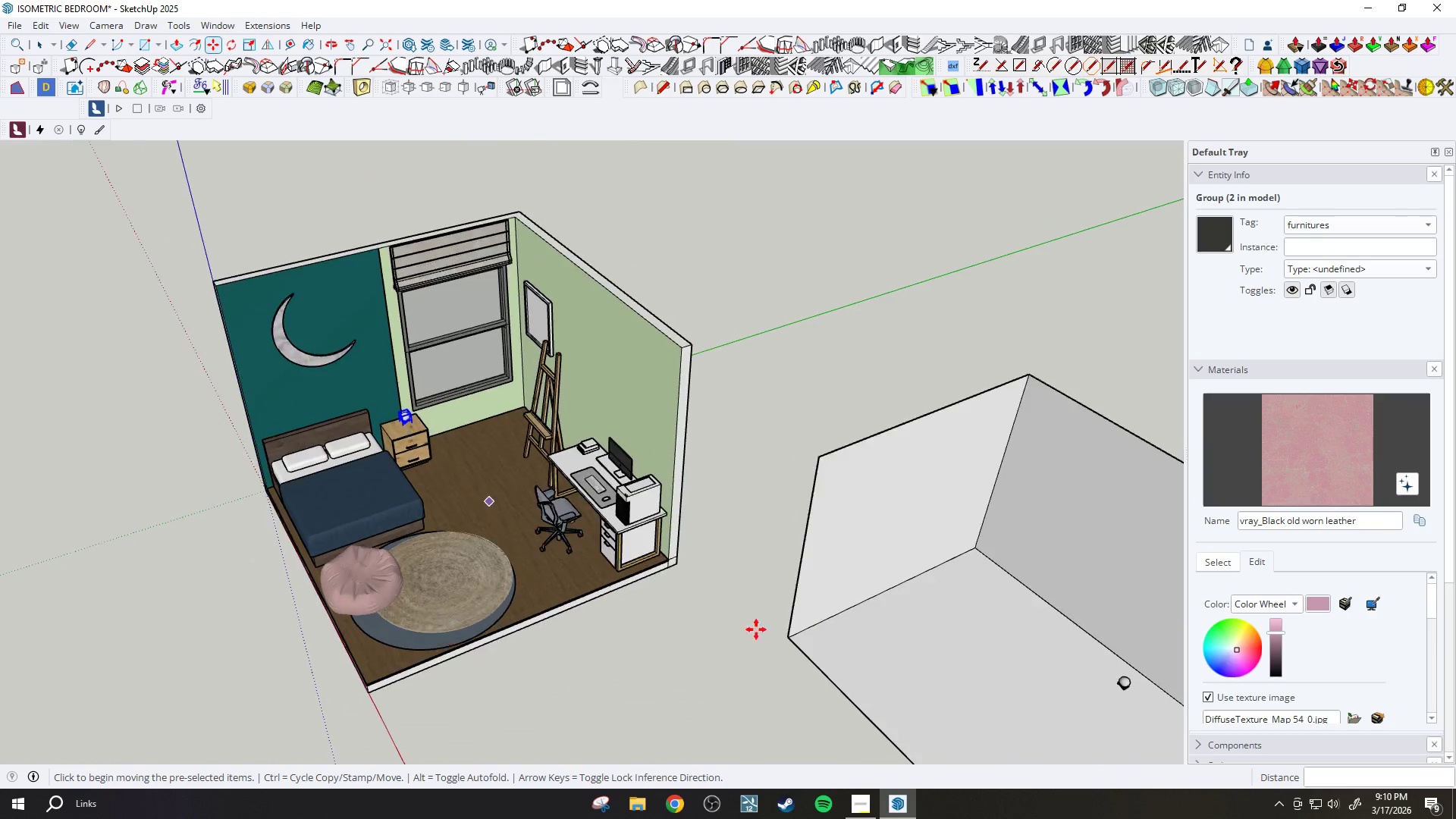 
key(Delete)
 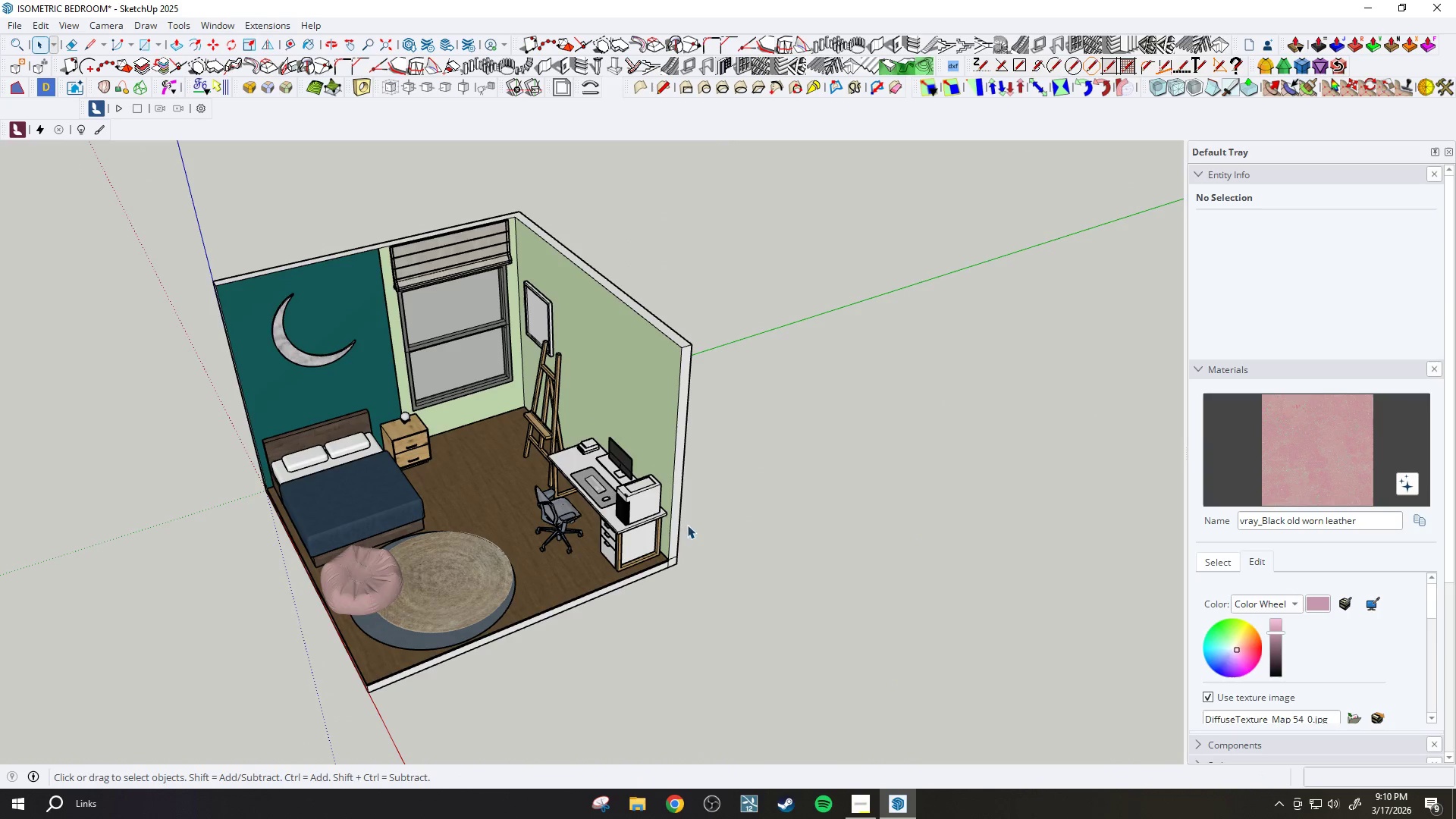 
scroll: coordinate [390, 434], scroll_direction: up, amount: 9.0
 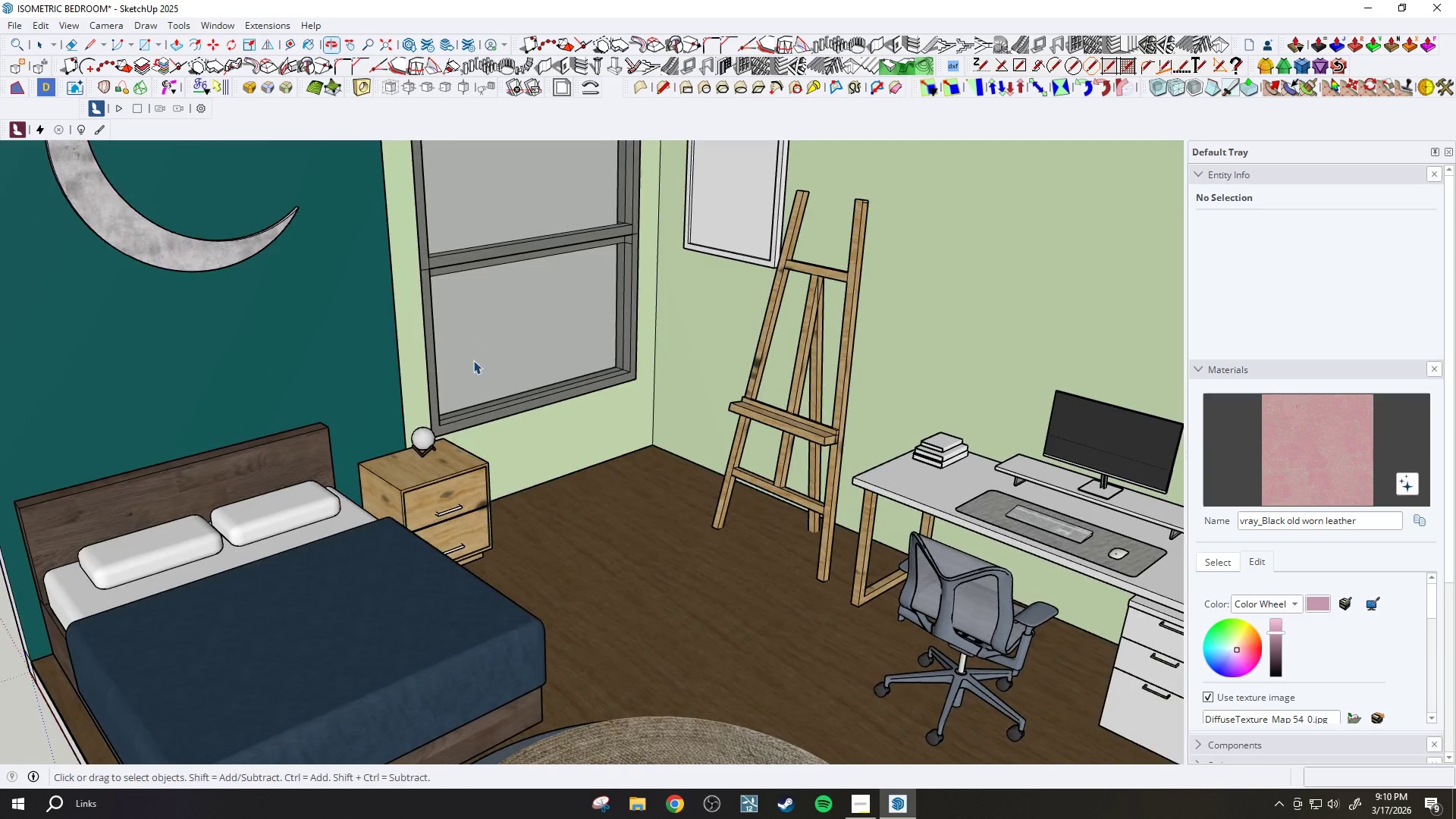 
middle_click([424, 457])
 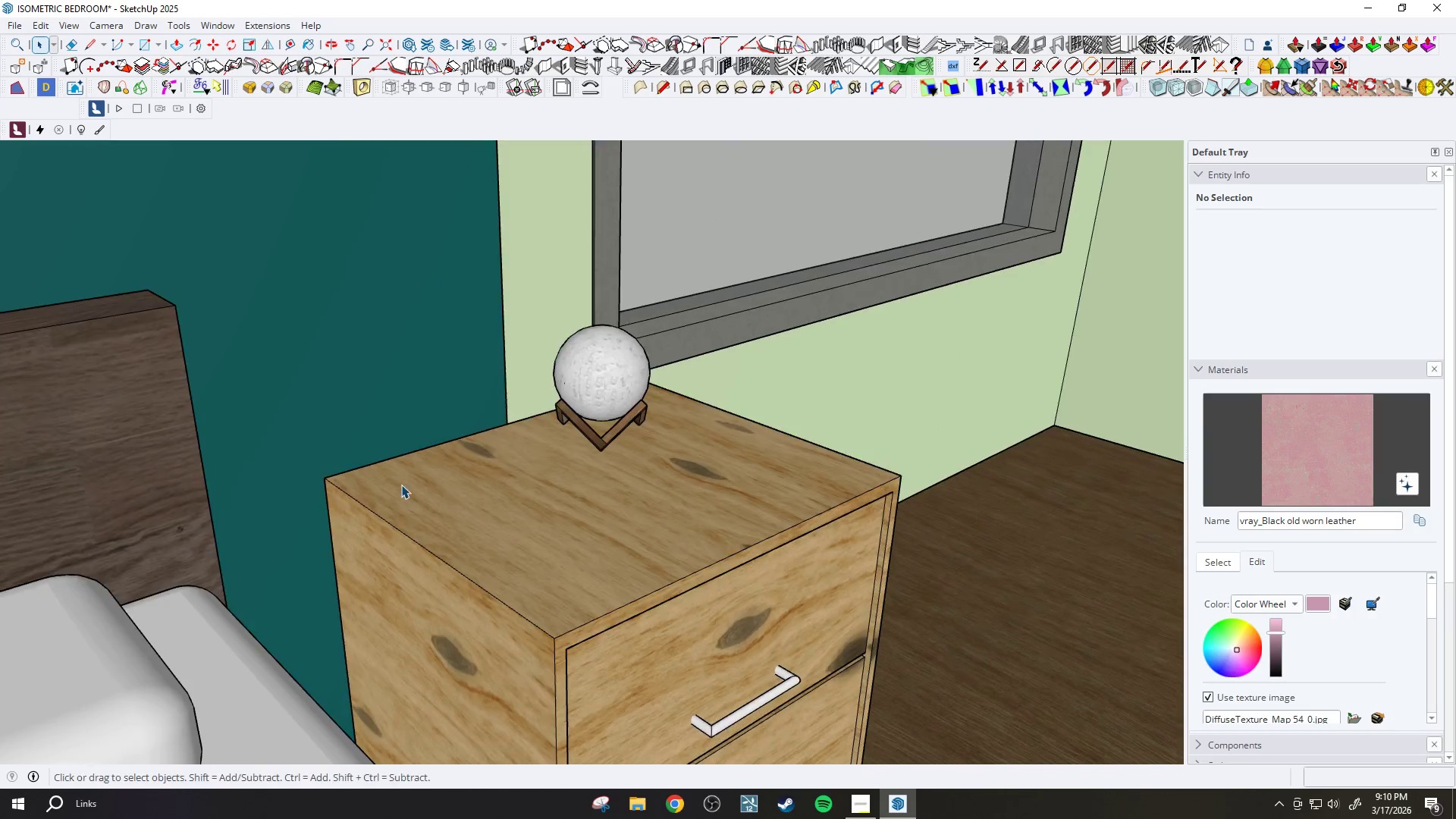 
scroll: coordinate [424, 457], scroll_direction: up, amount: 14.0
 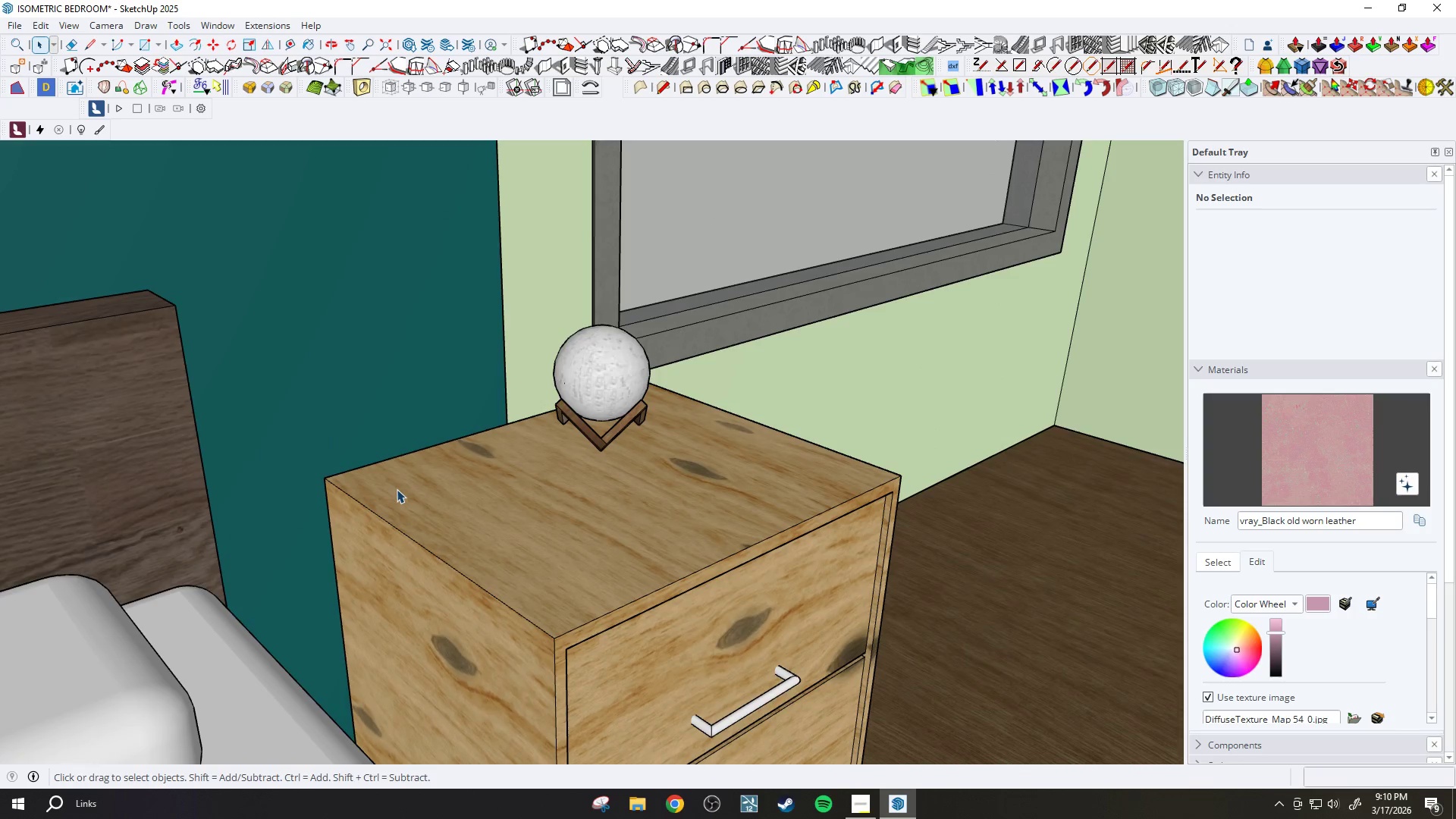 
key(H)
 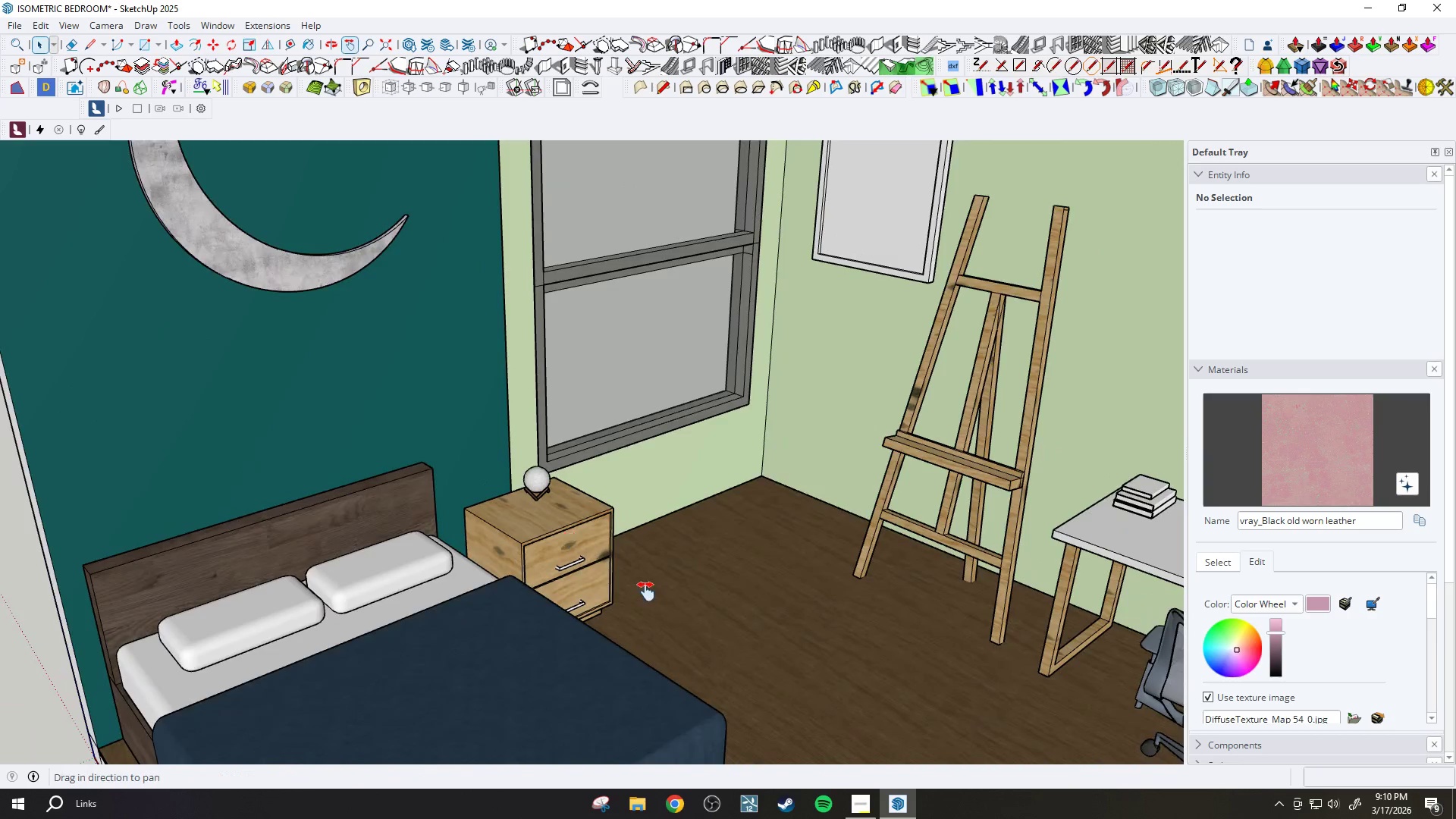 
left_click_drag(start_coordinate=[651, 595], to_coordinate=[566, 594])
 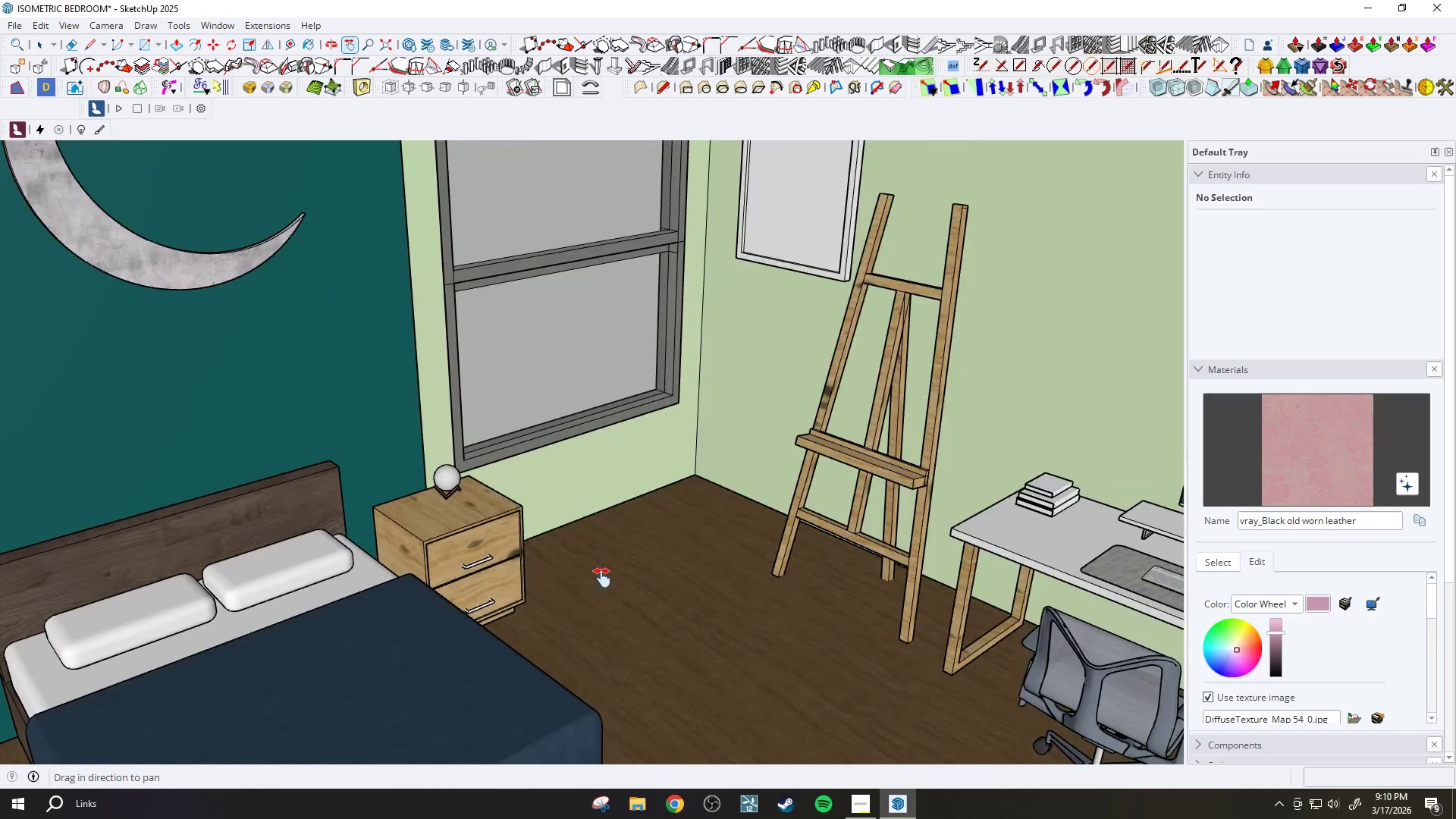 
scroll: coordinate [617, 534], scroll_direction: down, amount: 19.0
 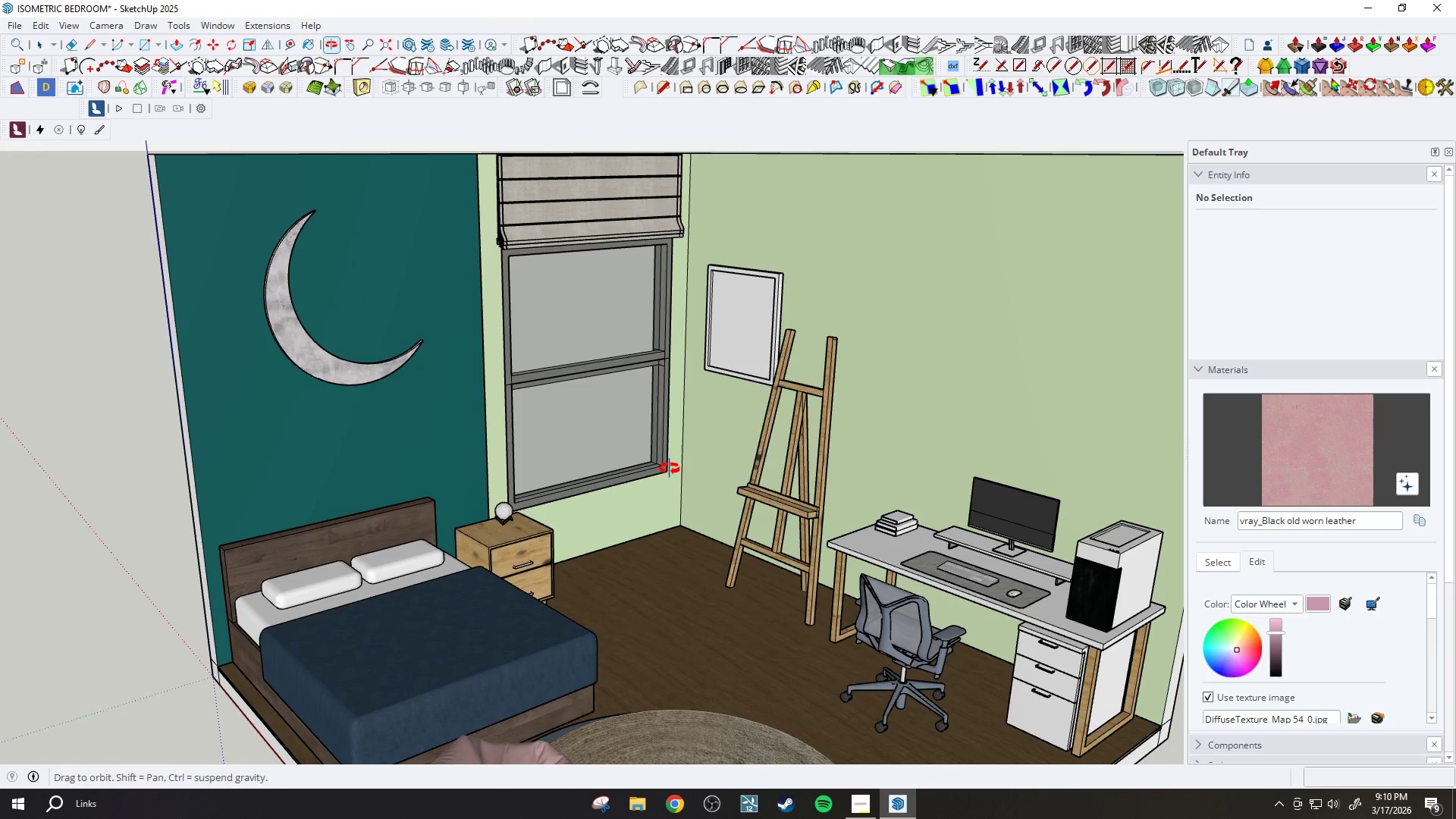 
wait(5.11)
 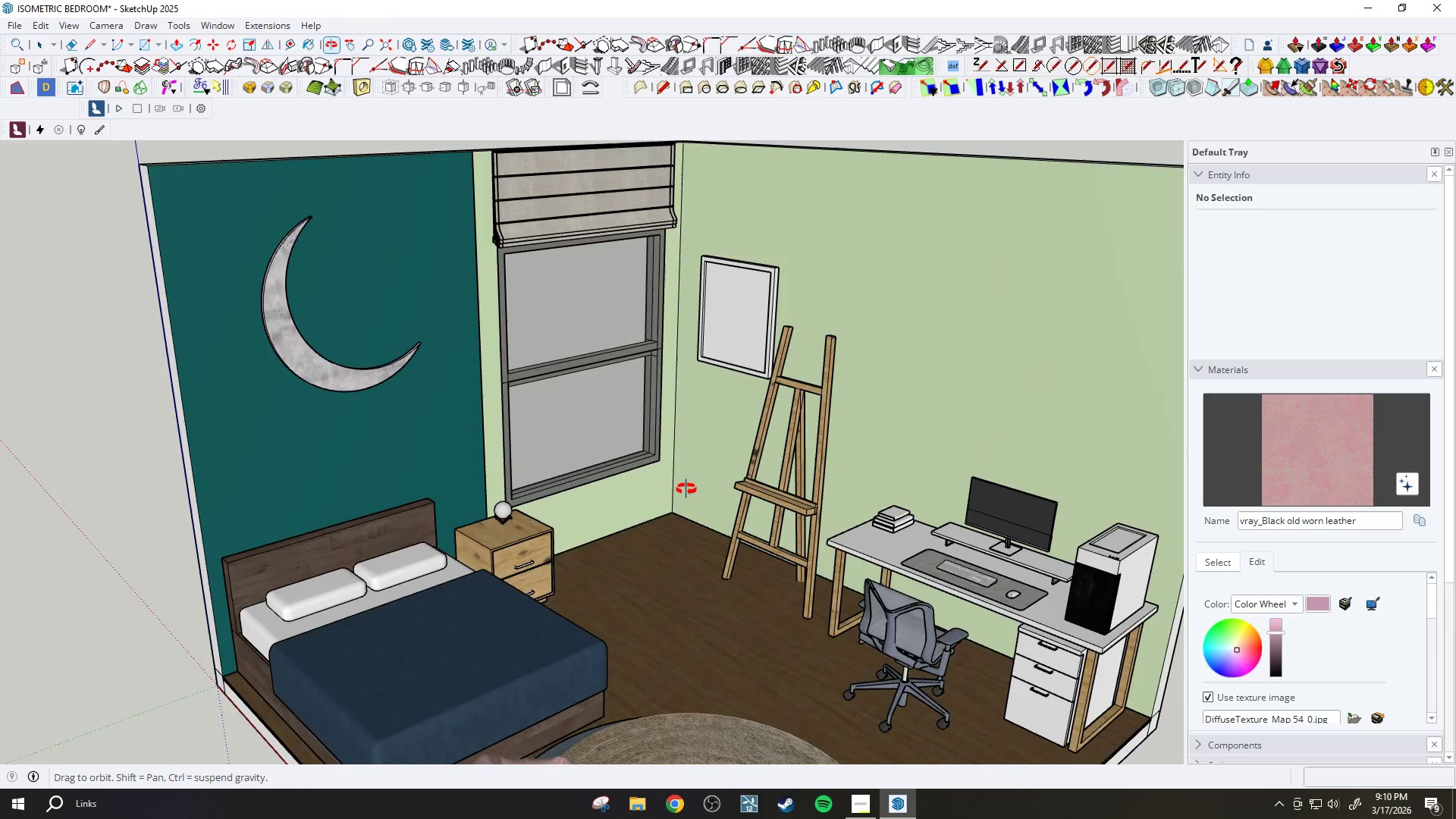 
scroll: coordinate [798, 540], scroll_direction: up, amount: 18.0
 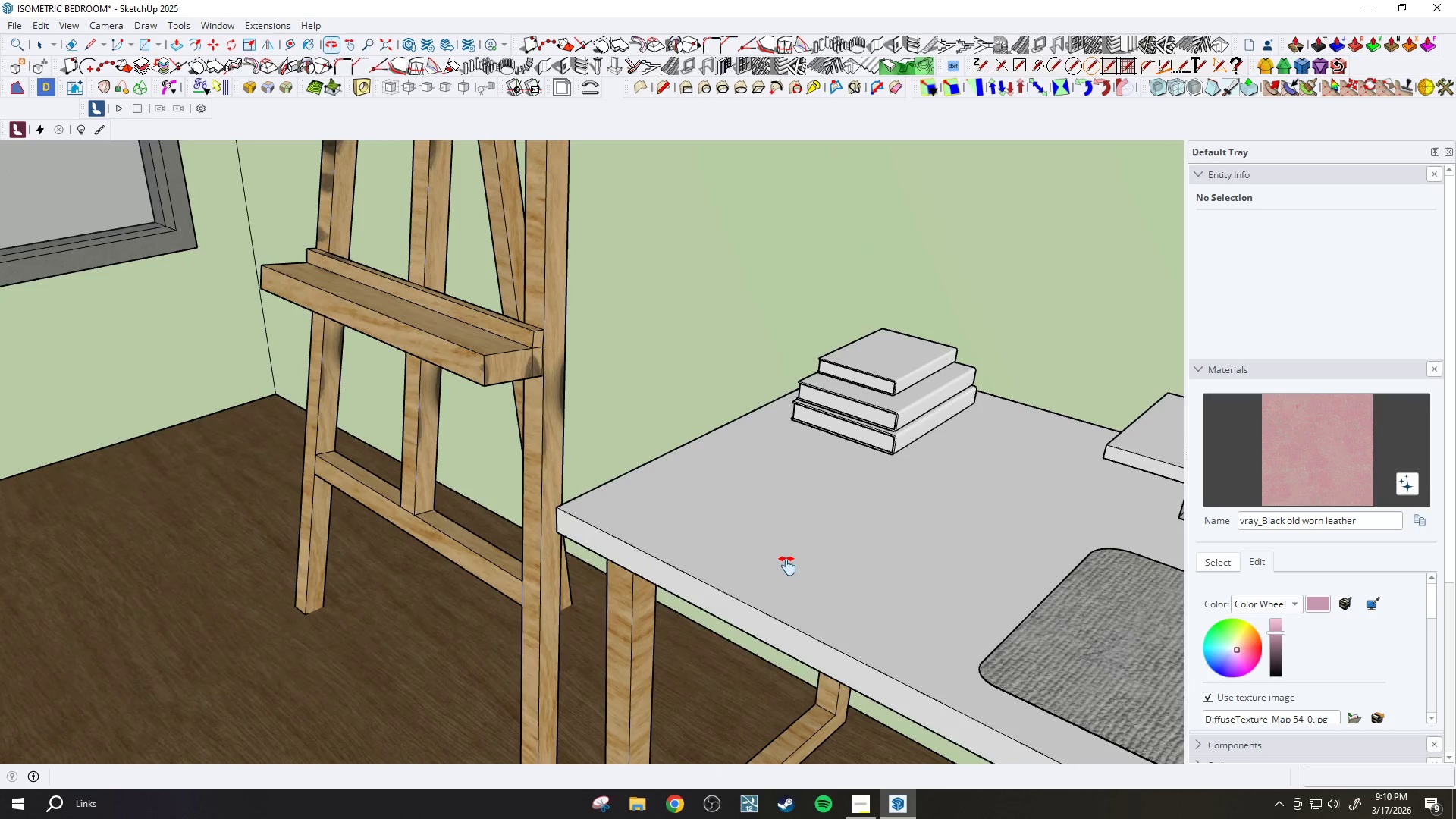 
key(Space)
 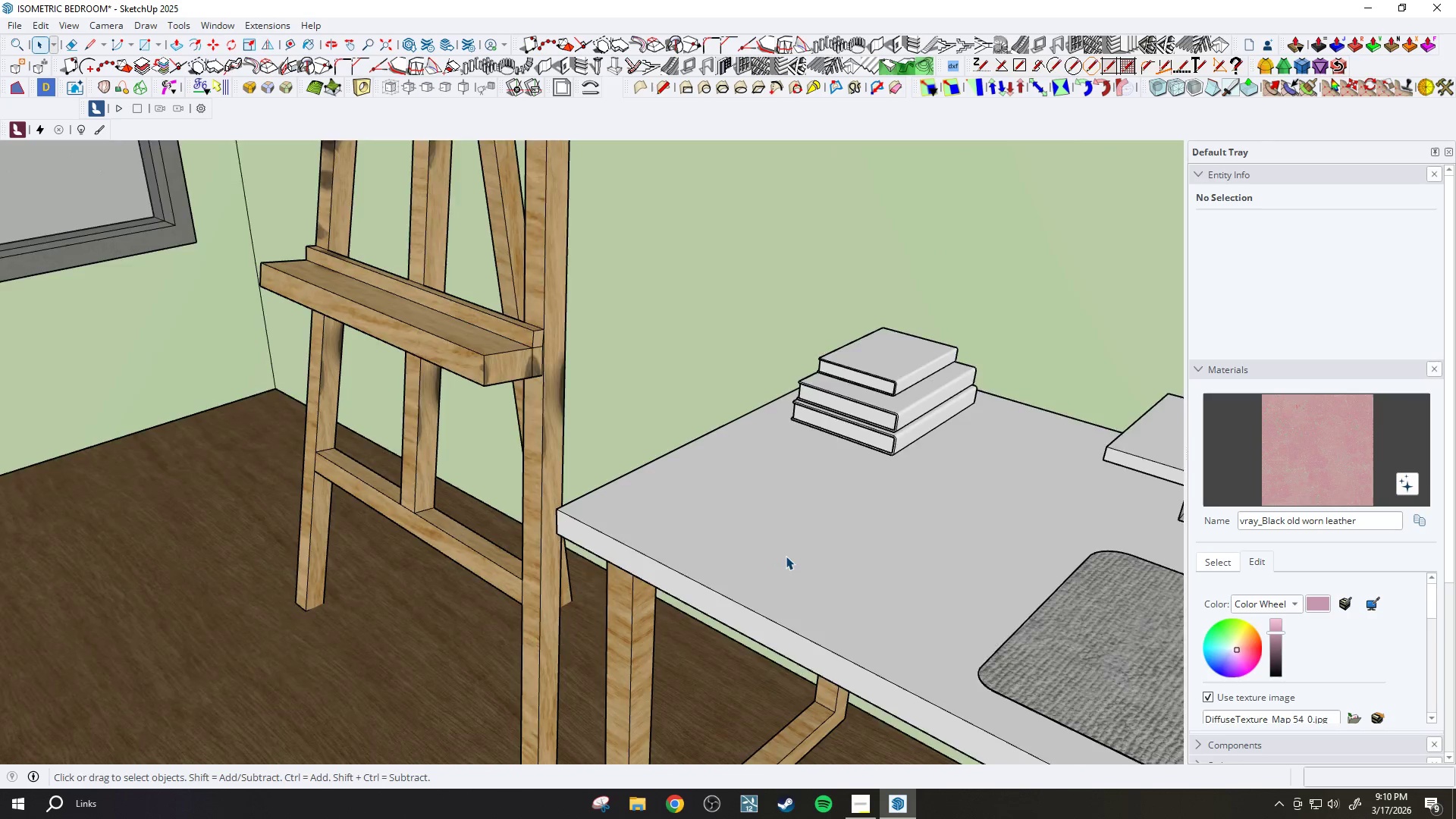 
key(C)
 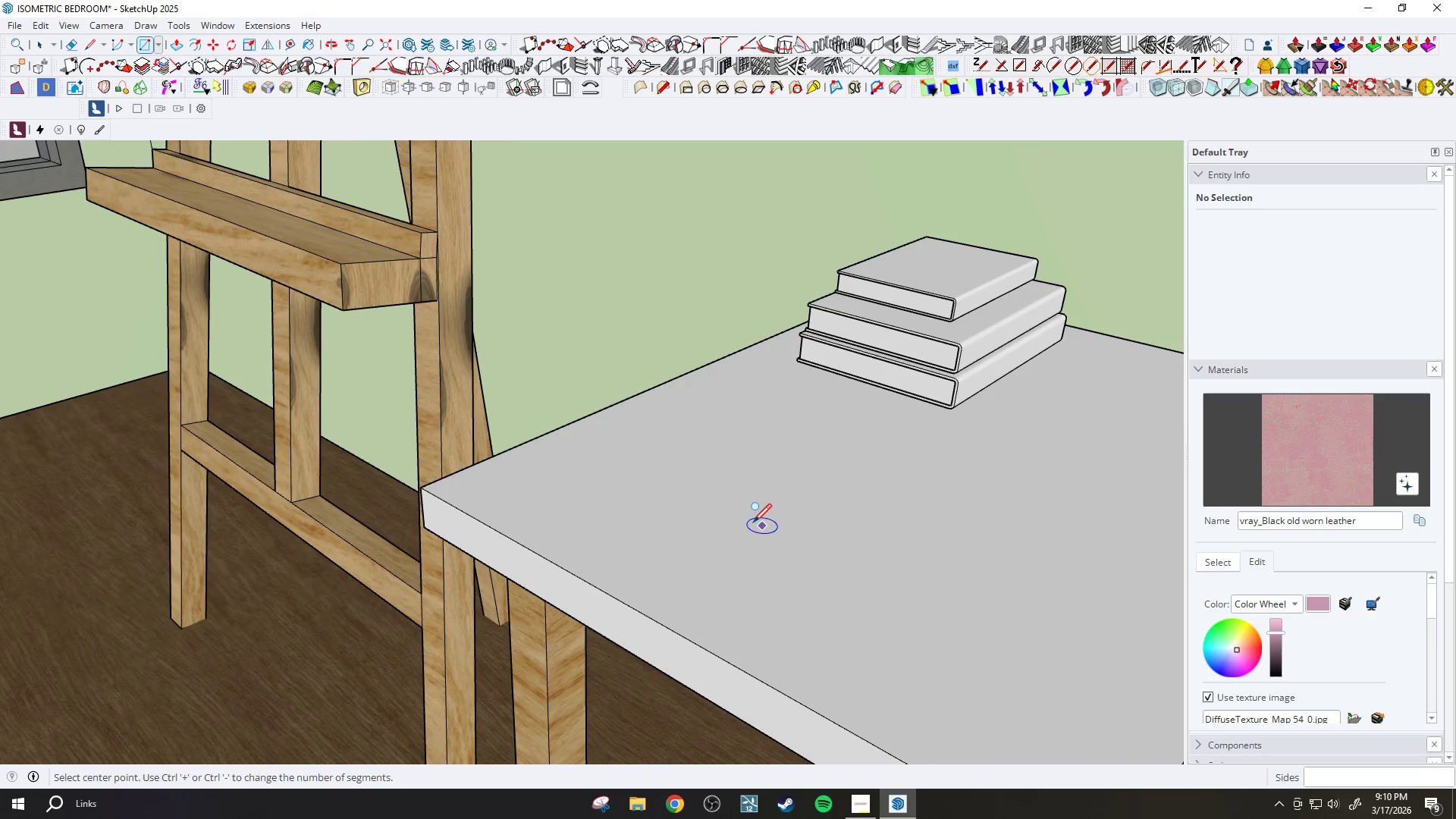 
left_click([745, 522])
 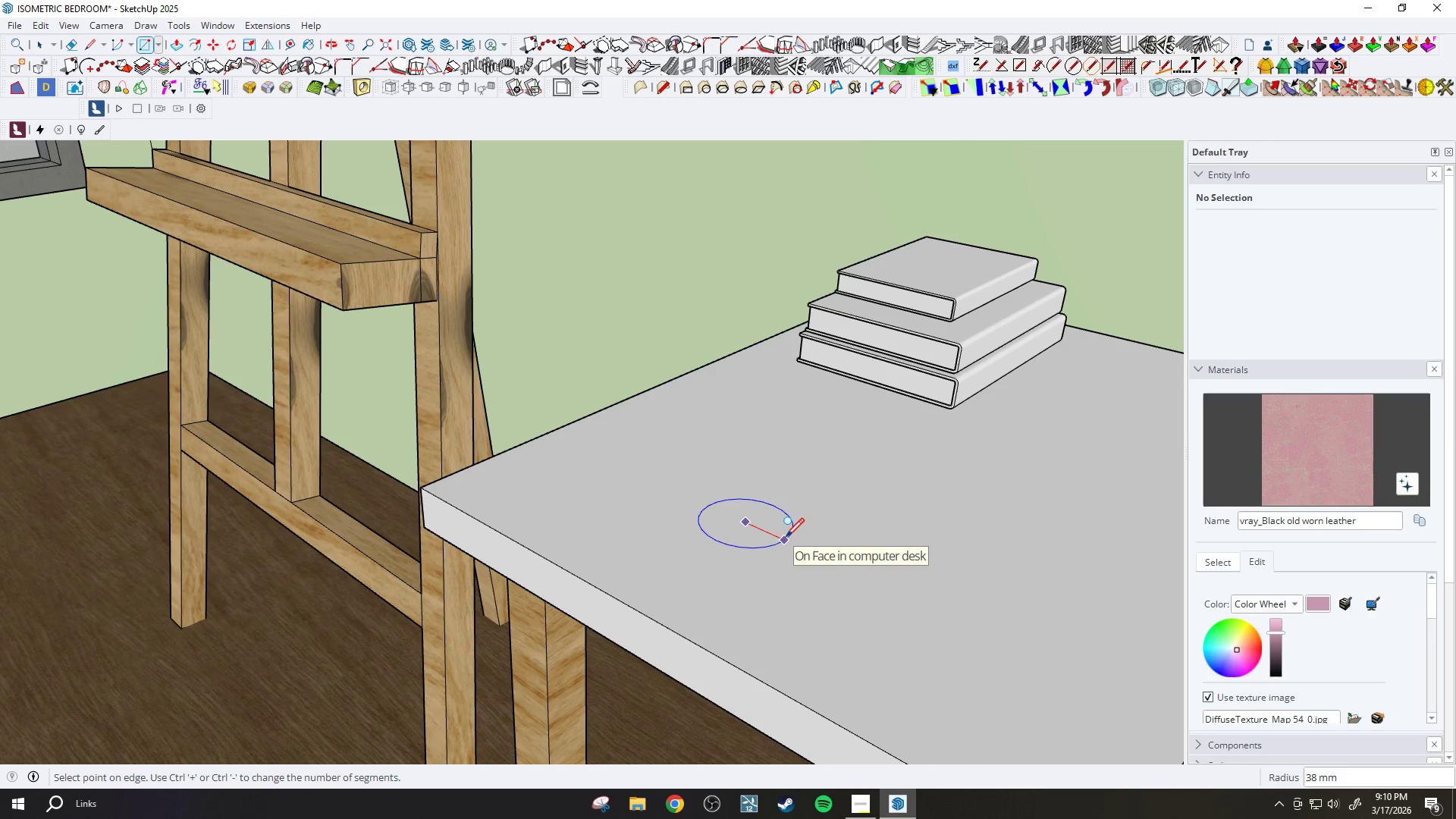 
scroll: coordinate [766, 527], scroll_direction: up, amount: 5.0
 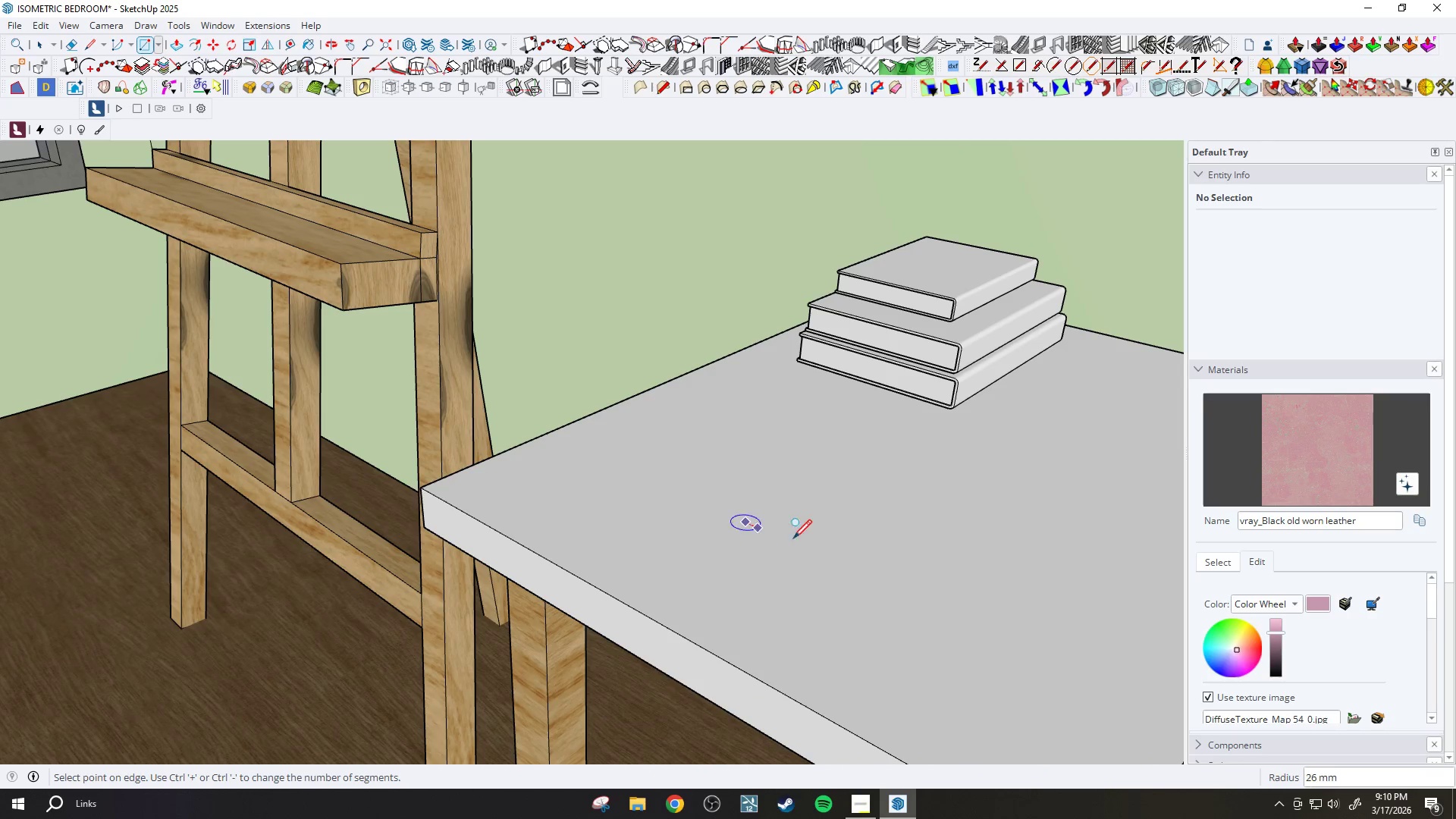 
wait(7.38)
 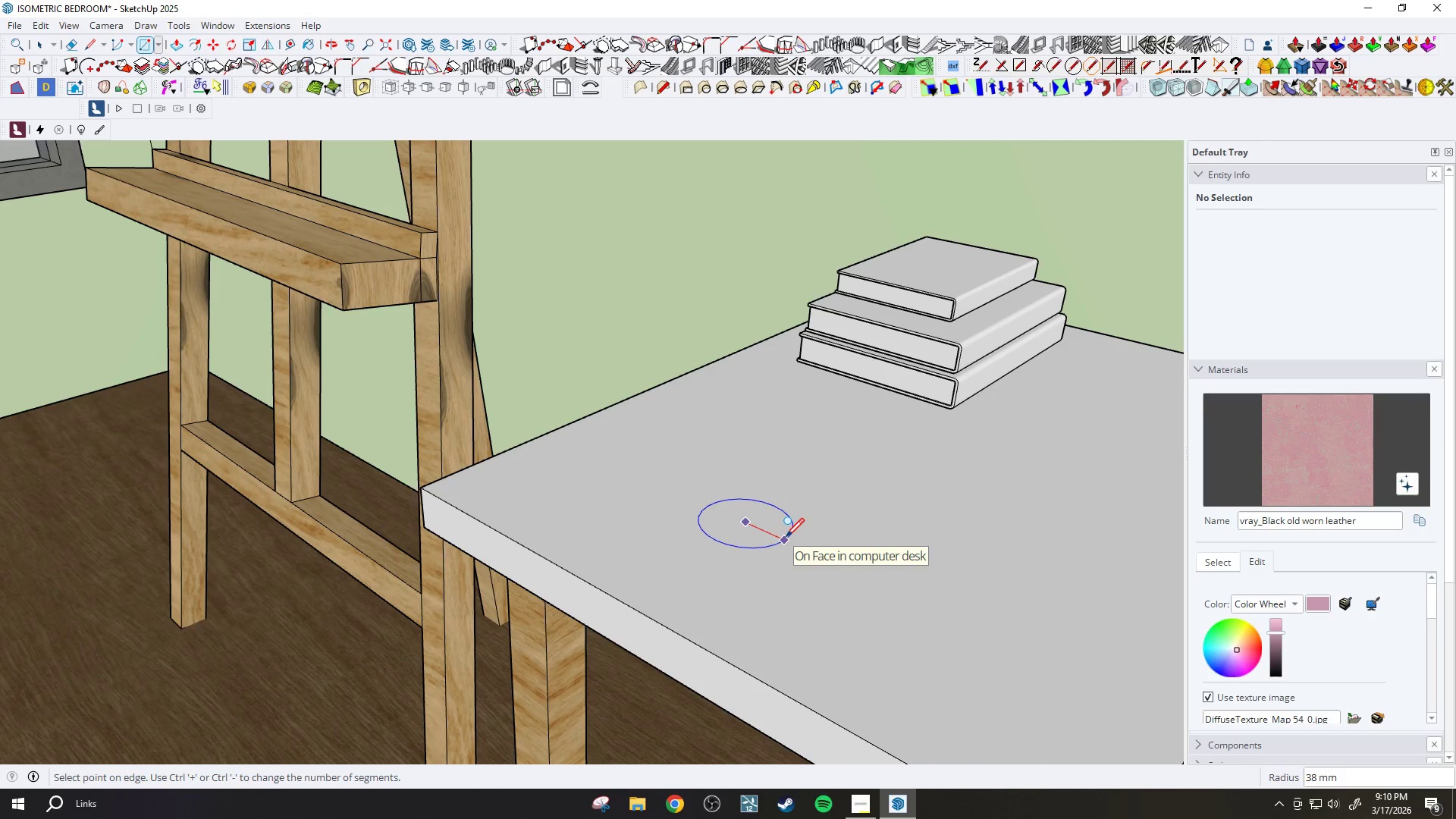 
type(50)
 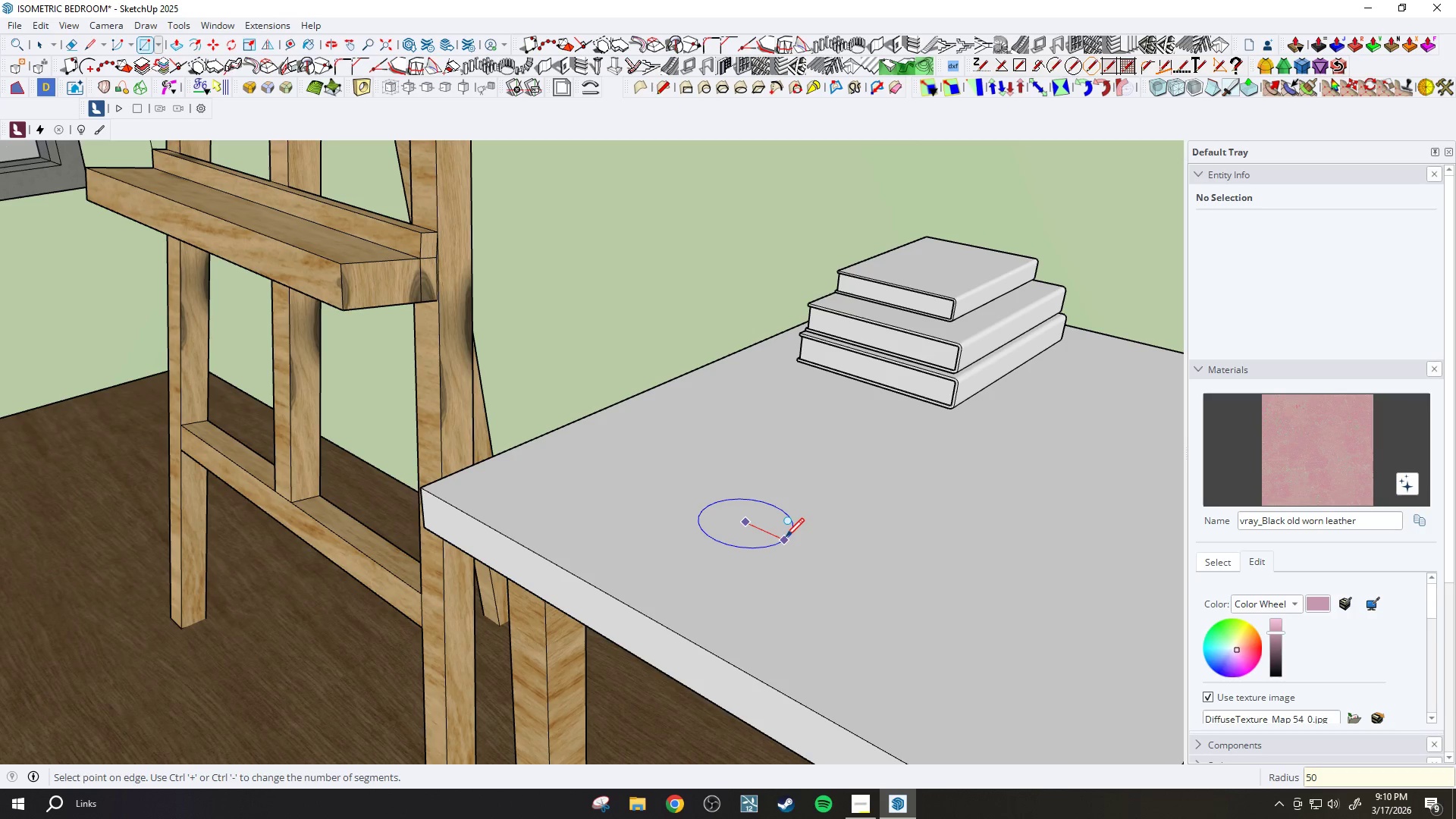 
key(Enter)
 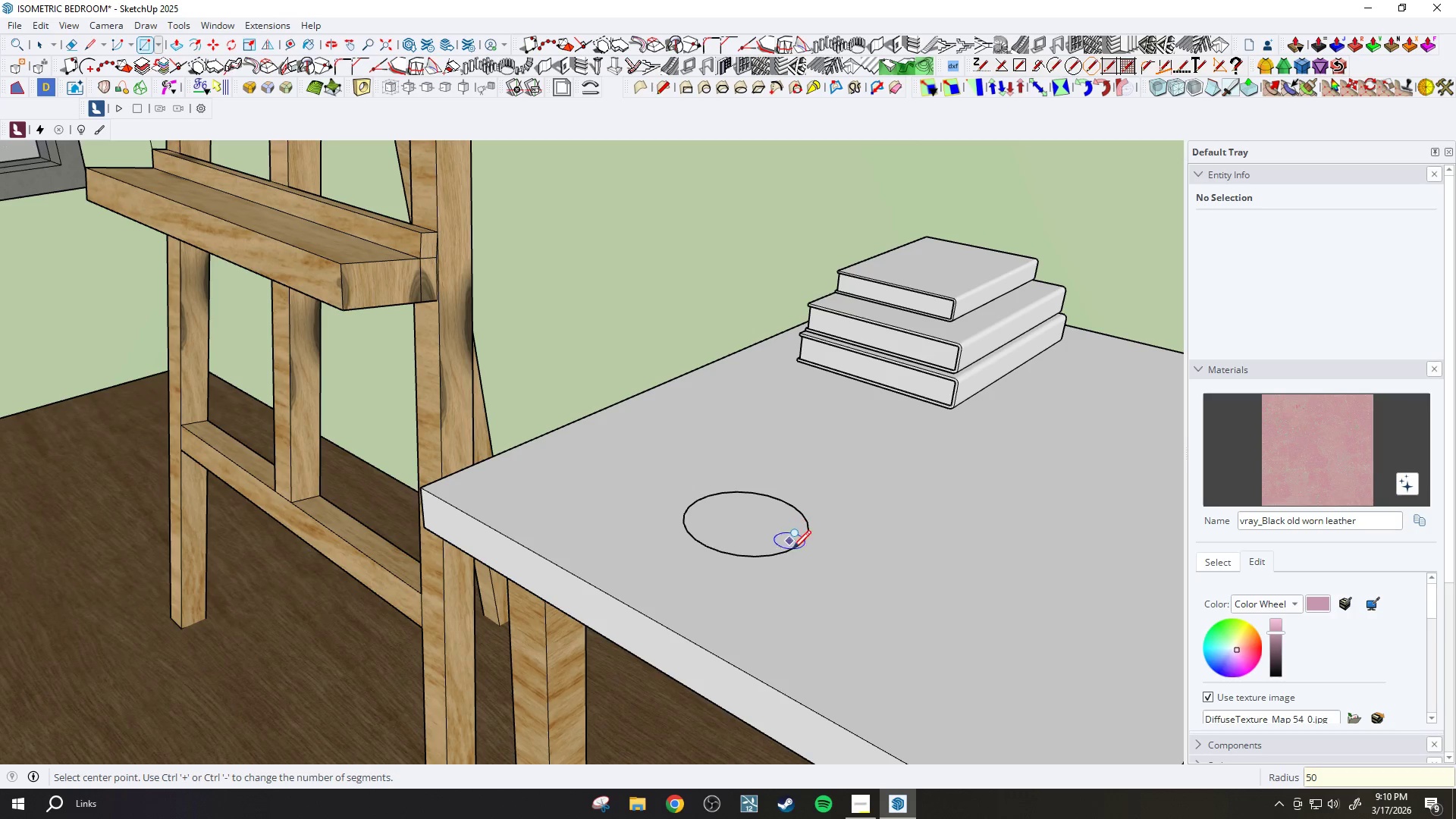 
scroll: coordinate [792, 571], scroll_direction: down, amount: 7.0
 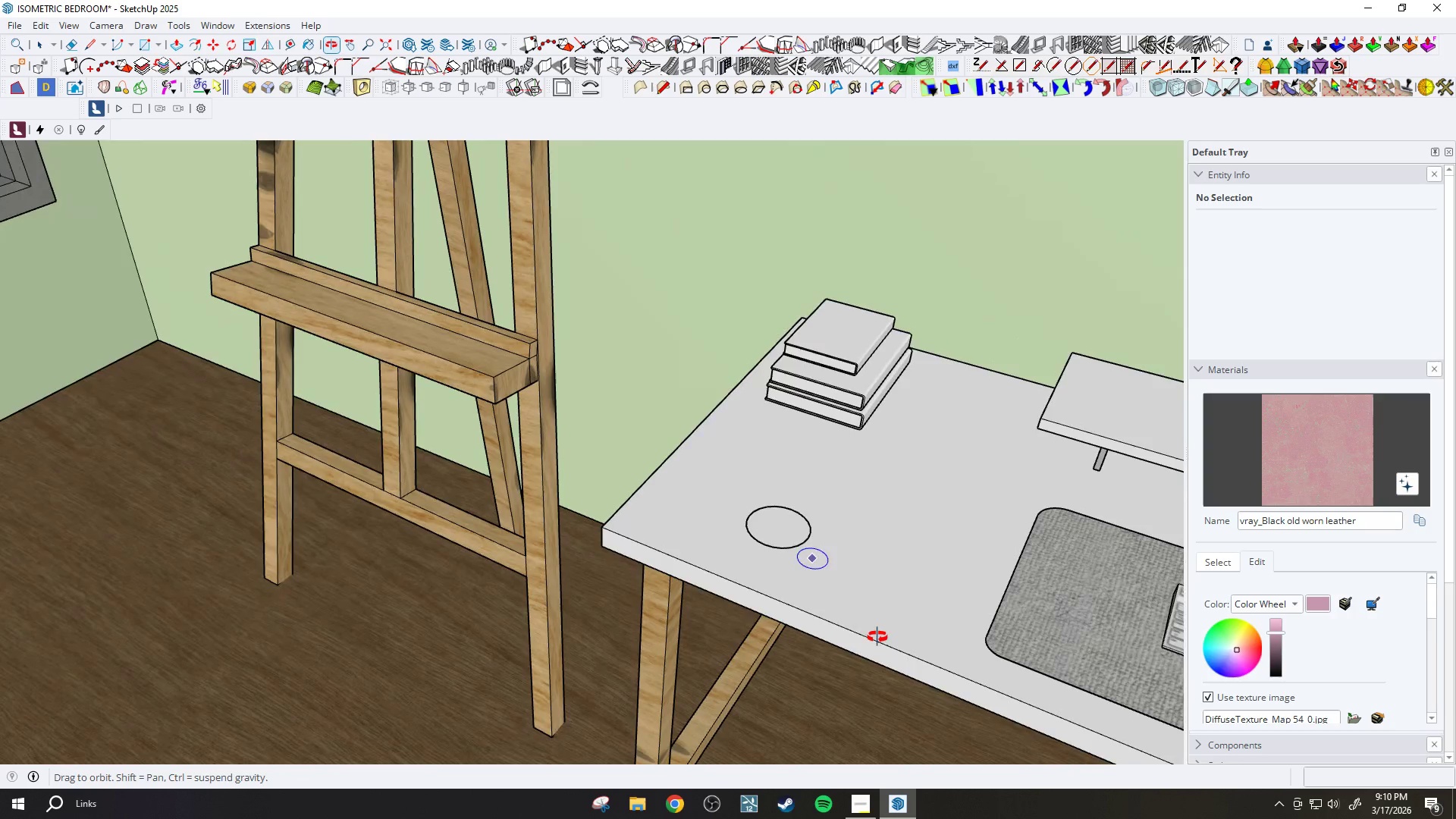 
key(Space)
 